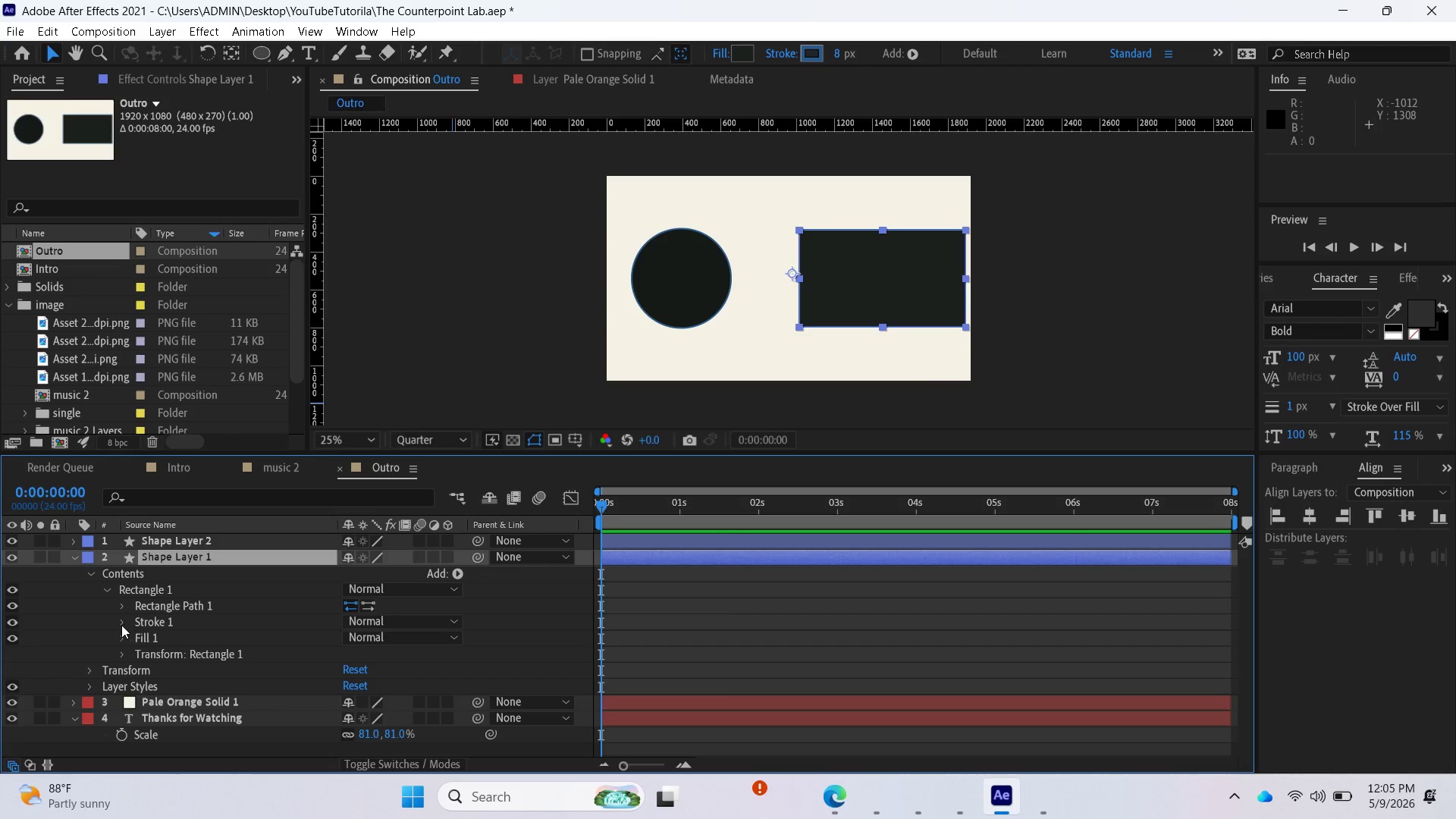 
wait(6.39)
 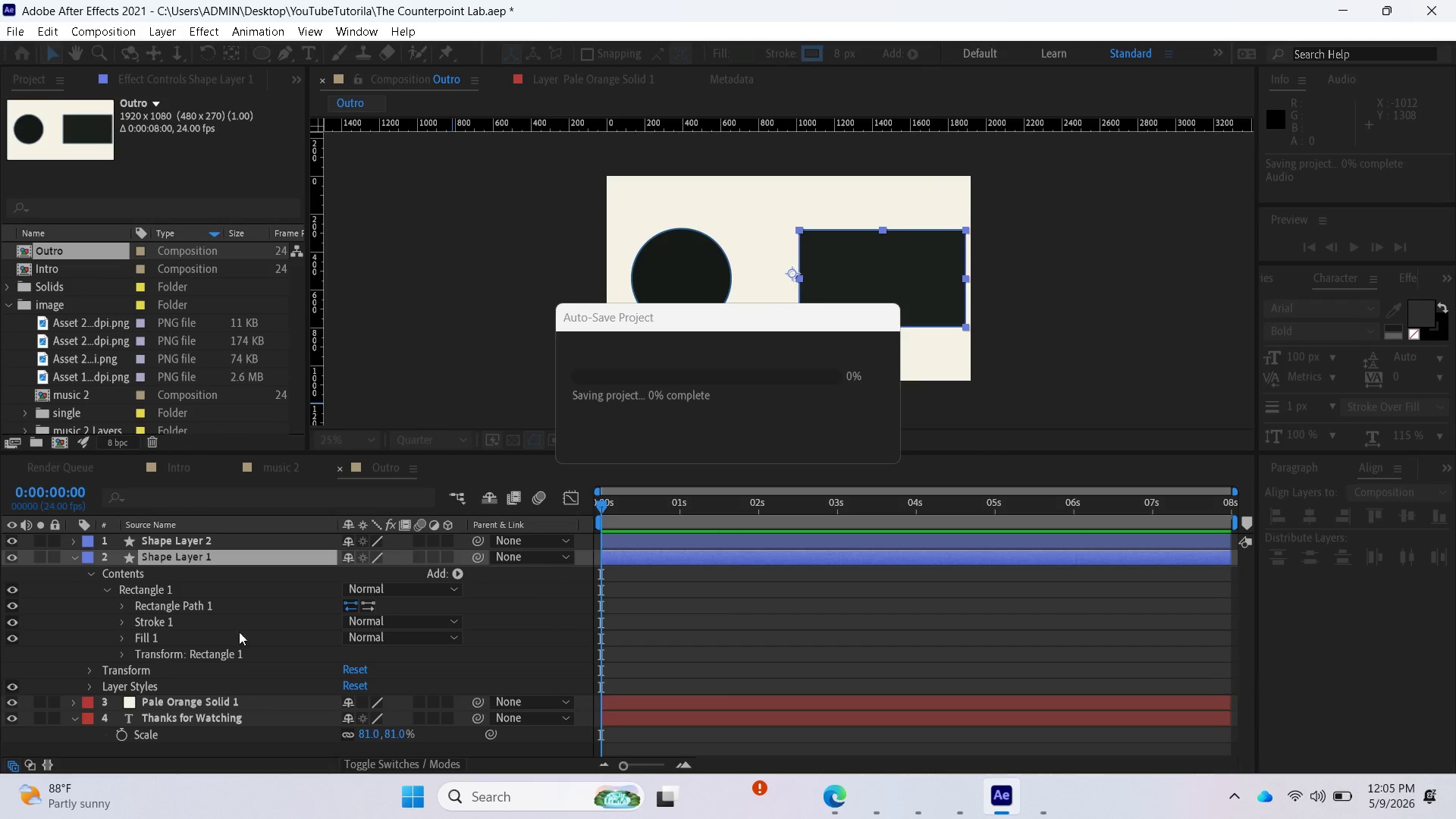 
scroll: coordinate [165, 647], scroll_direction: down, amount: 1.0
 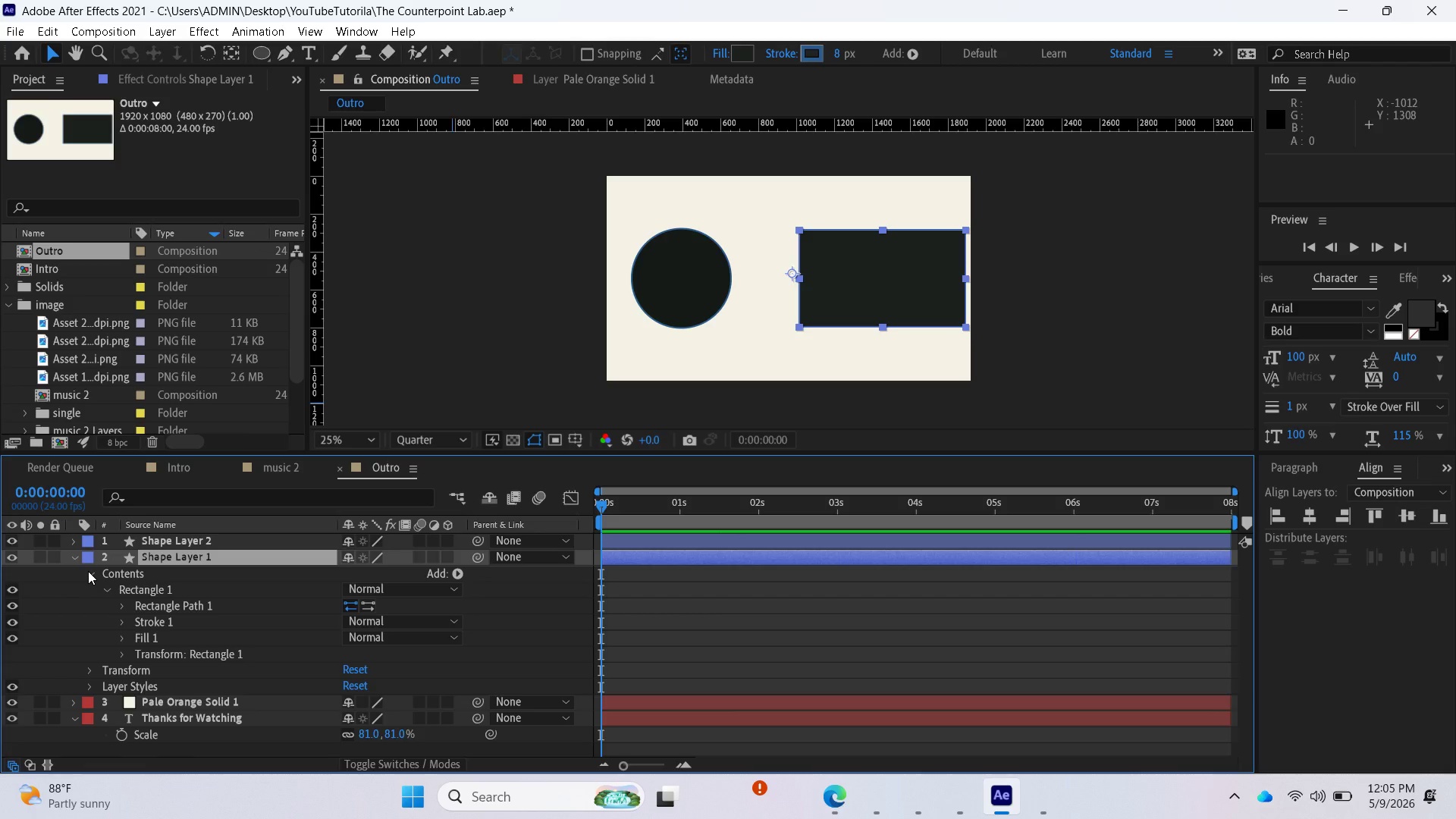 
left_click([91, 685])
 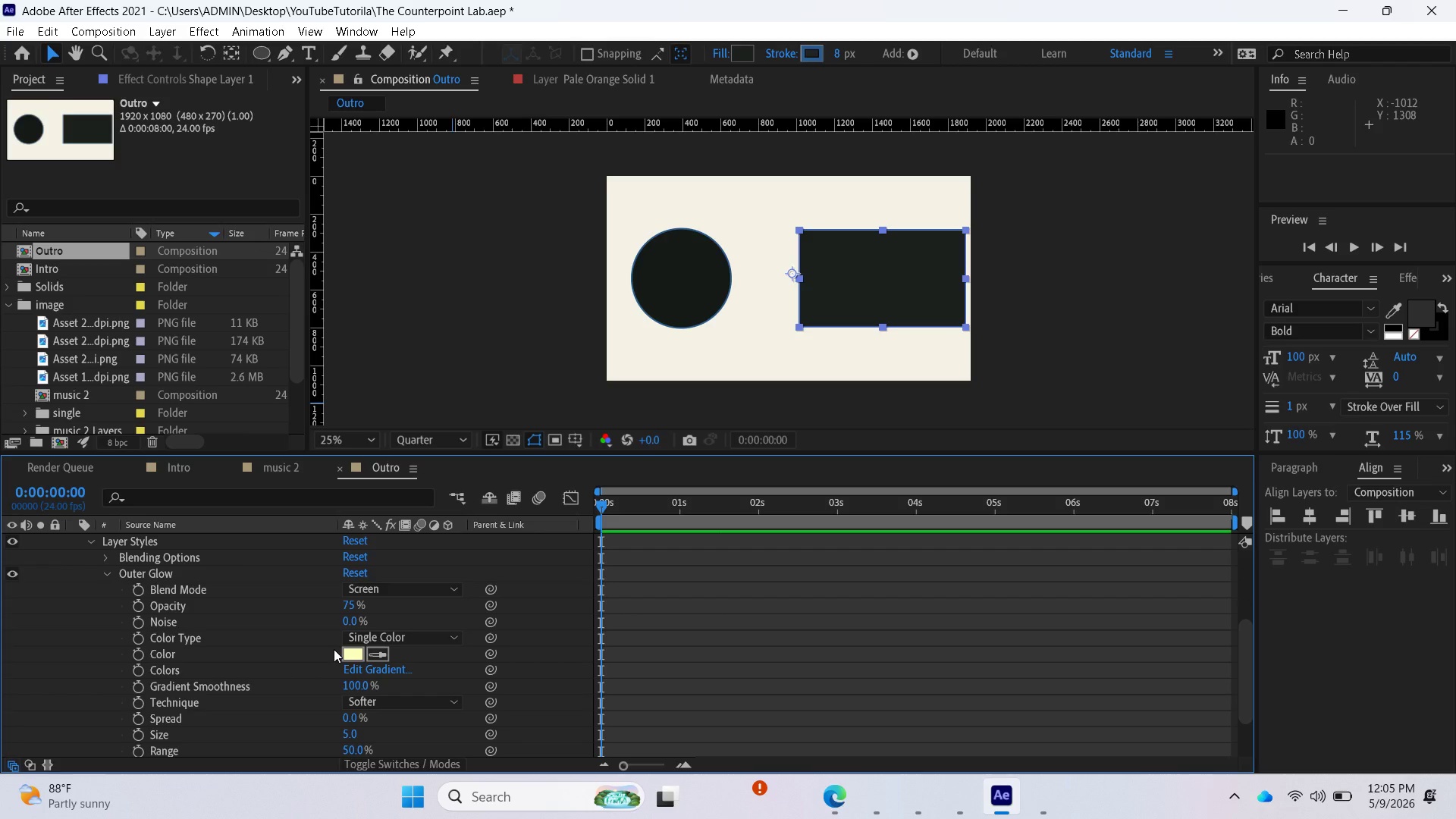 
wait(18.09)
 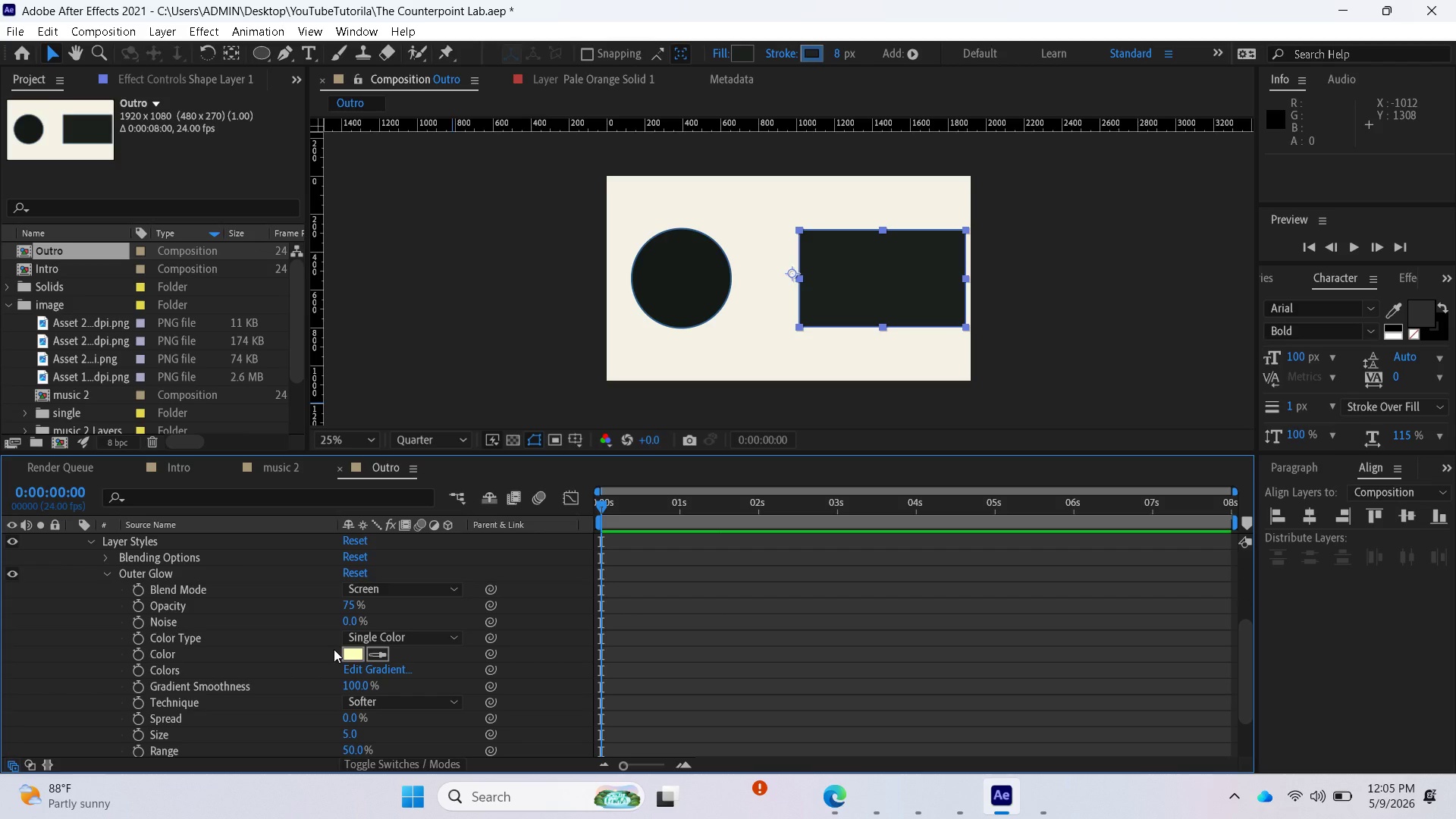 
left_click([350, 652])
 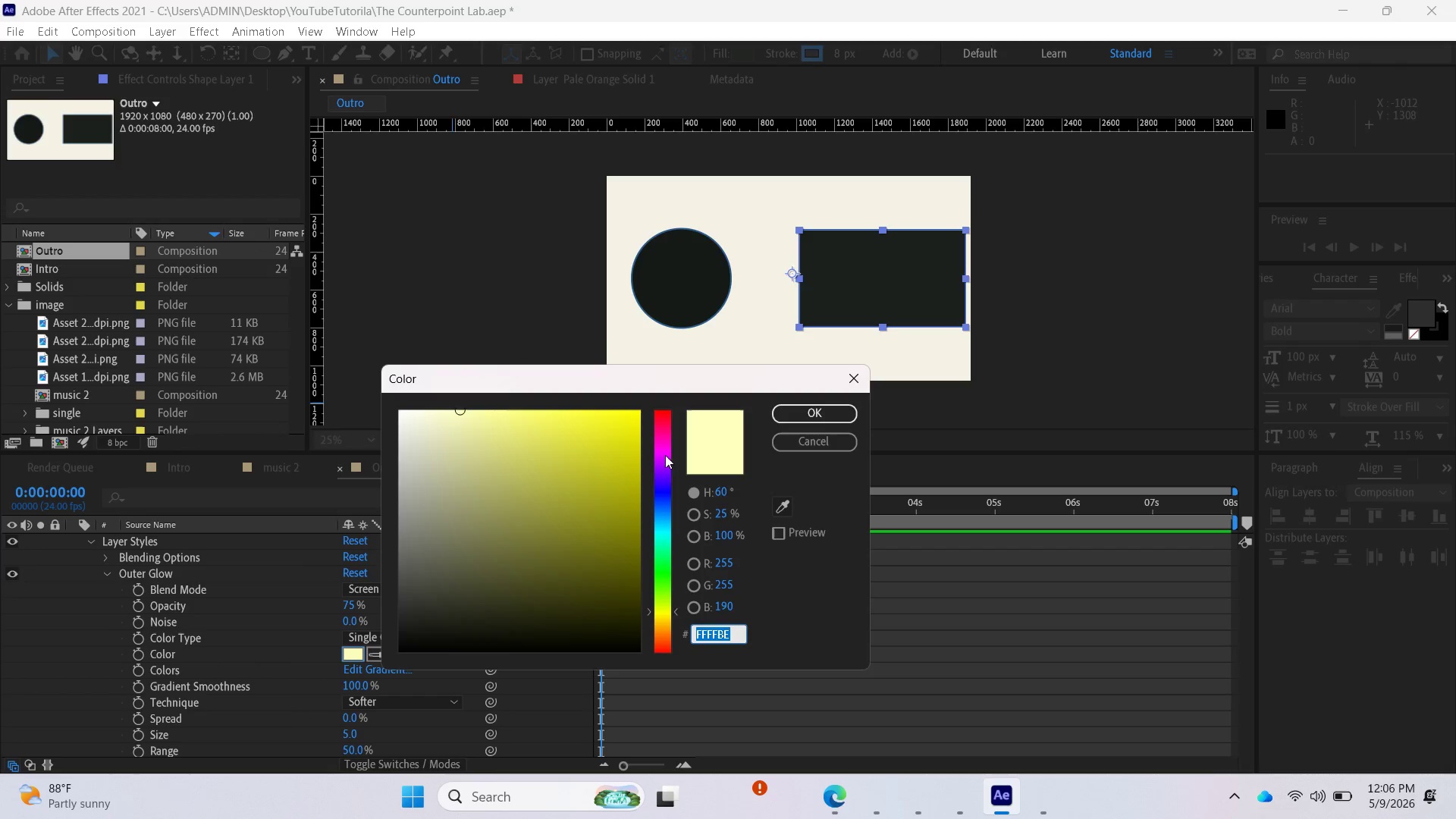 
left_click_drag(start_coordinate=[666, 476], to_coordinate=[670, 492])
 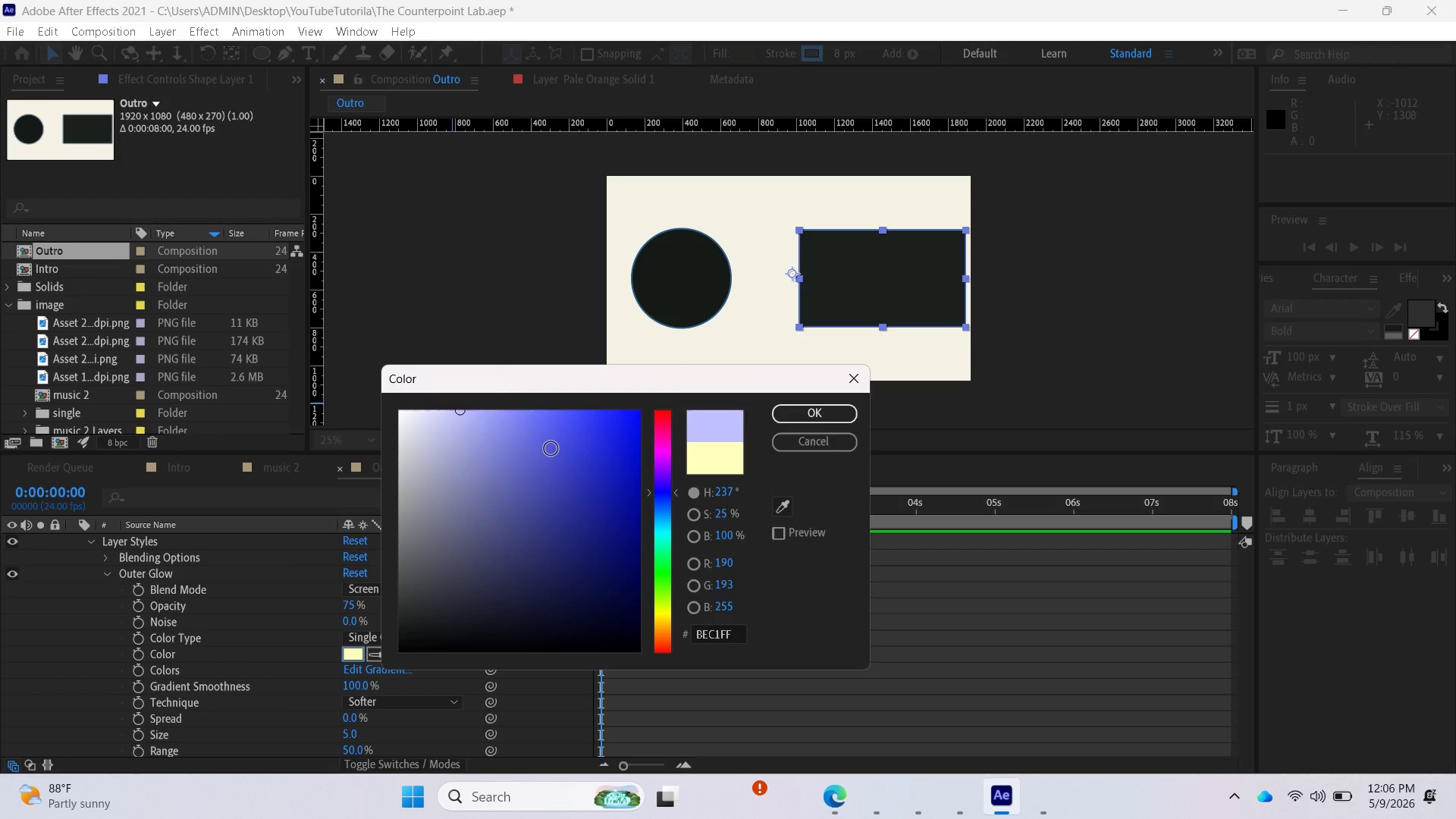 
left_click_drag(start_coordinate=[551, 449], to_coordinate=[558, 417])
 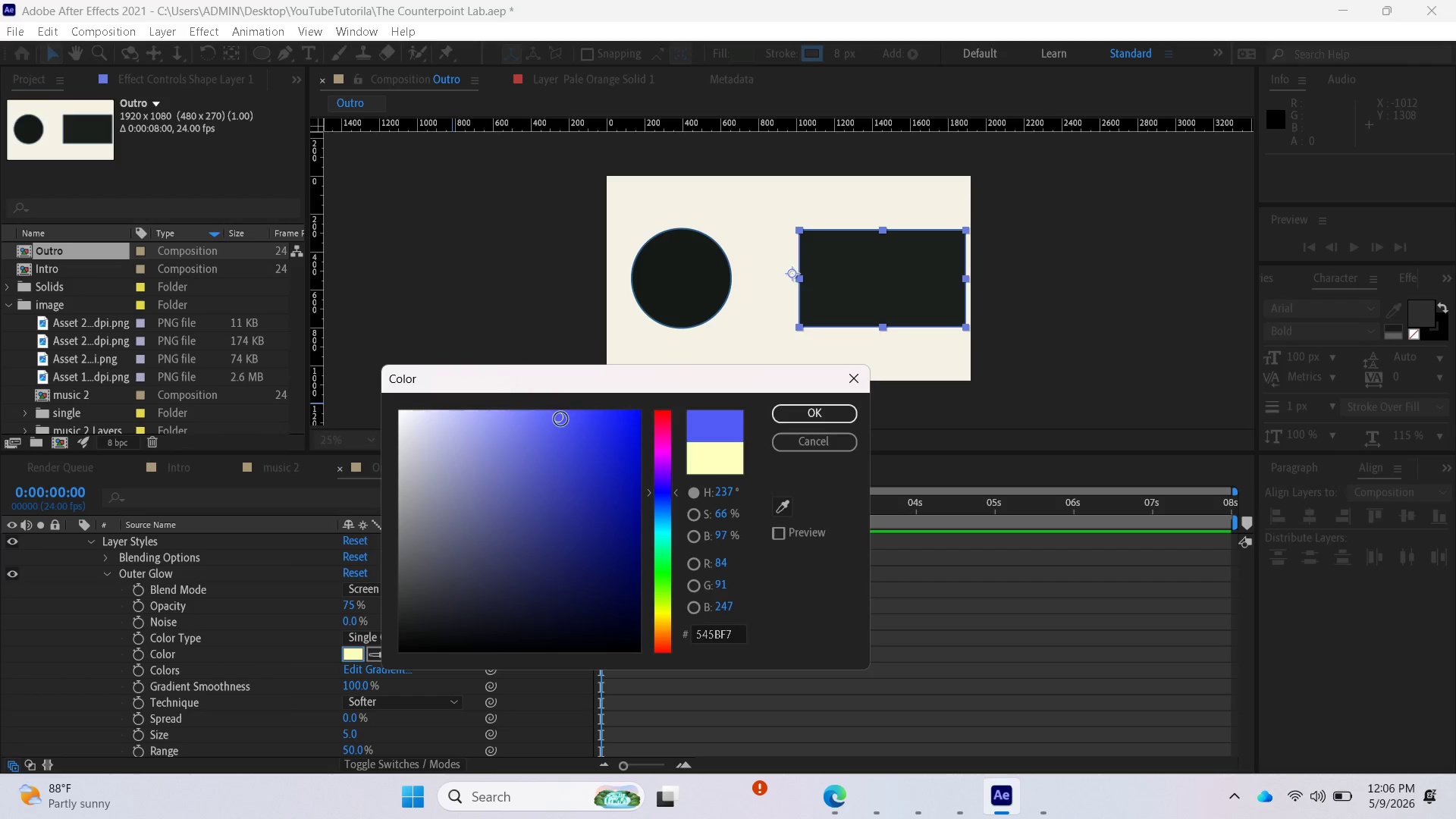 
left_click_drag(start_coordinate=[561, 419], to_coordinate=[553, 419])
 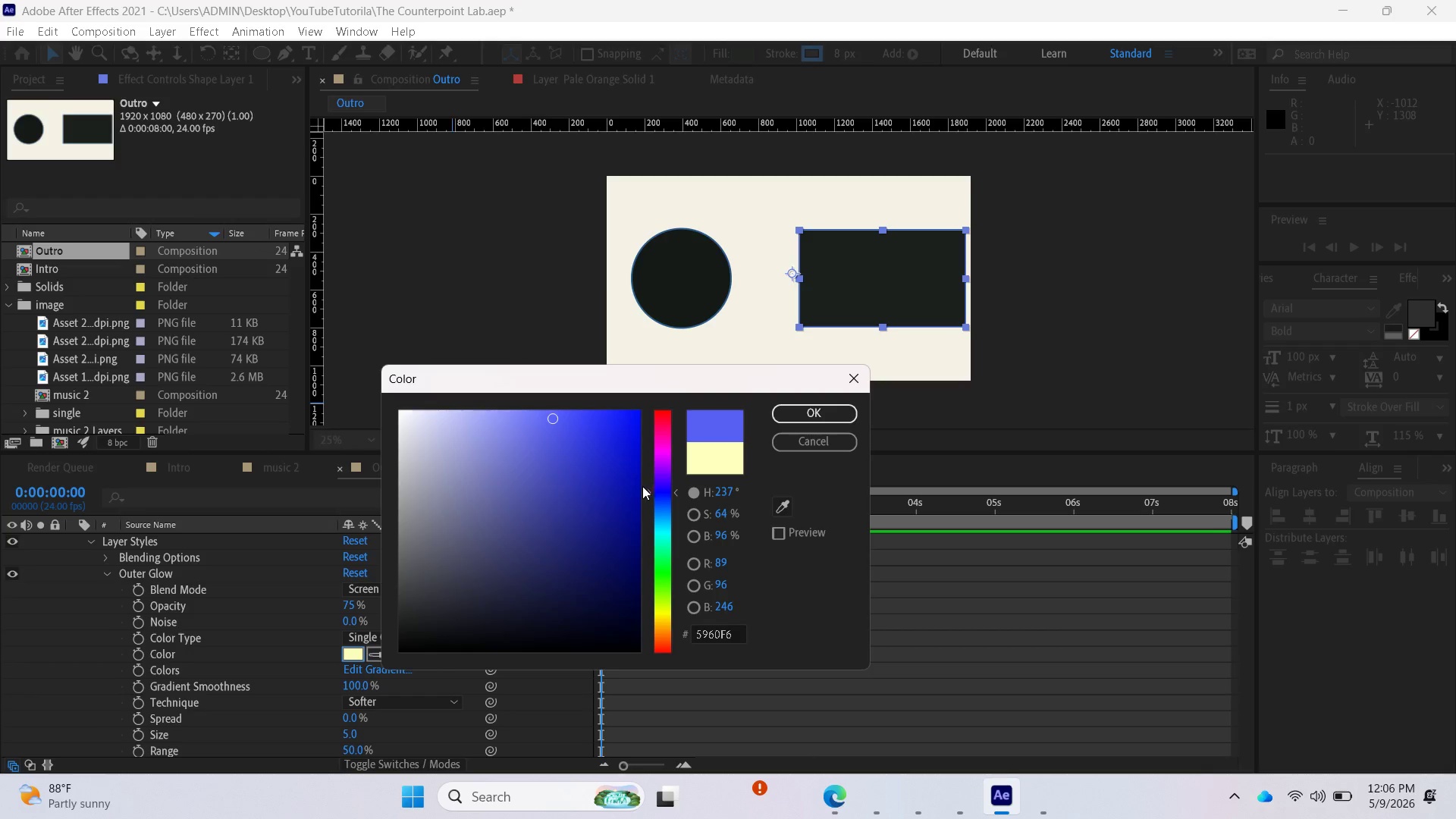 
left_click_drag(start_coordinate=[645, 491], to_coordinate=[650, 490])
 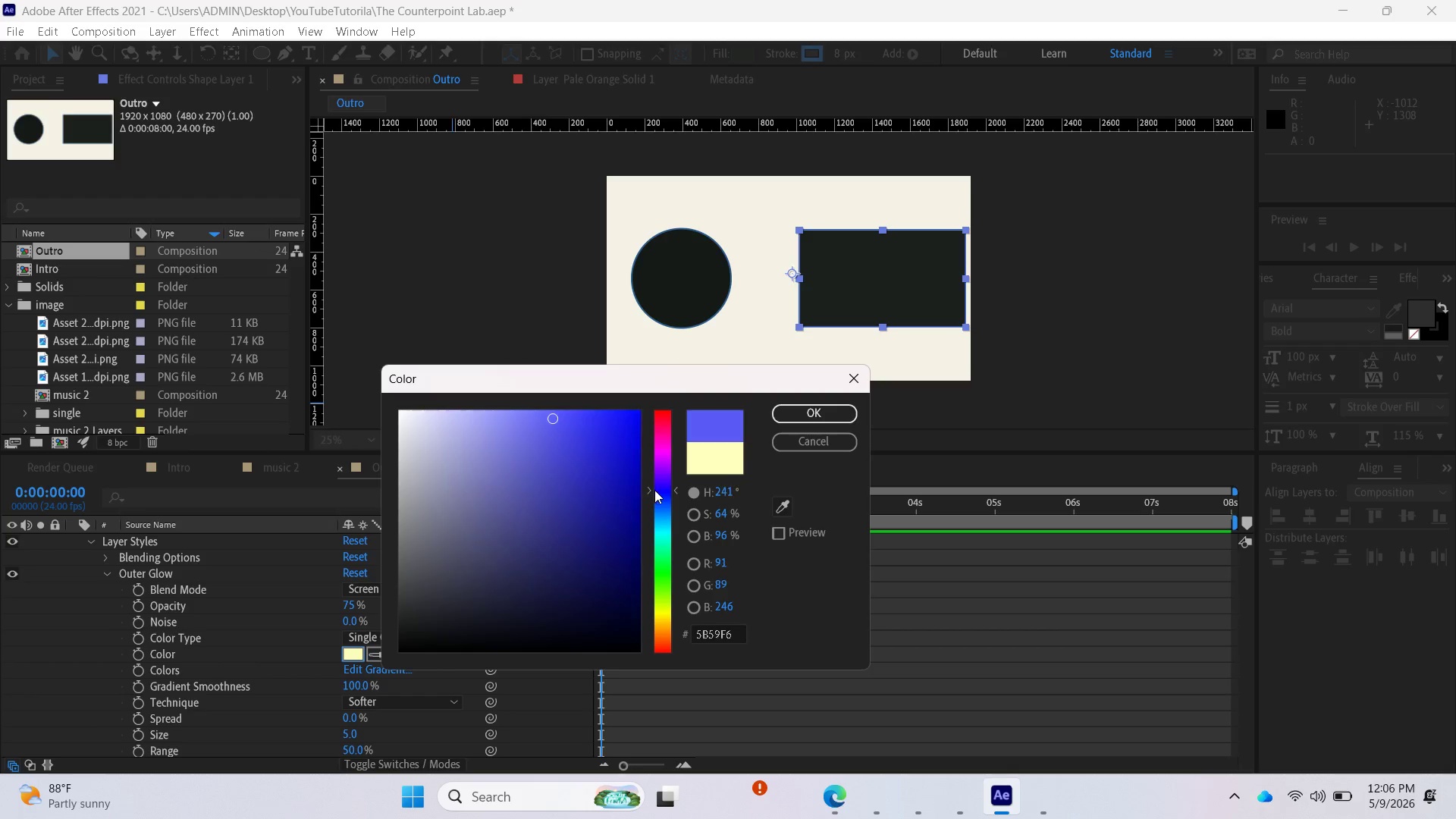 
left_click_drag(start_coordinate=[652, 490], to_coordinate=[658, 496])
 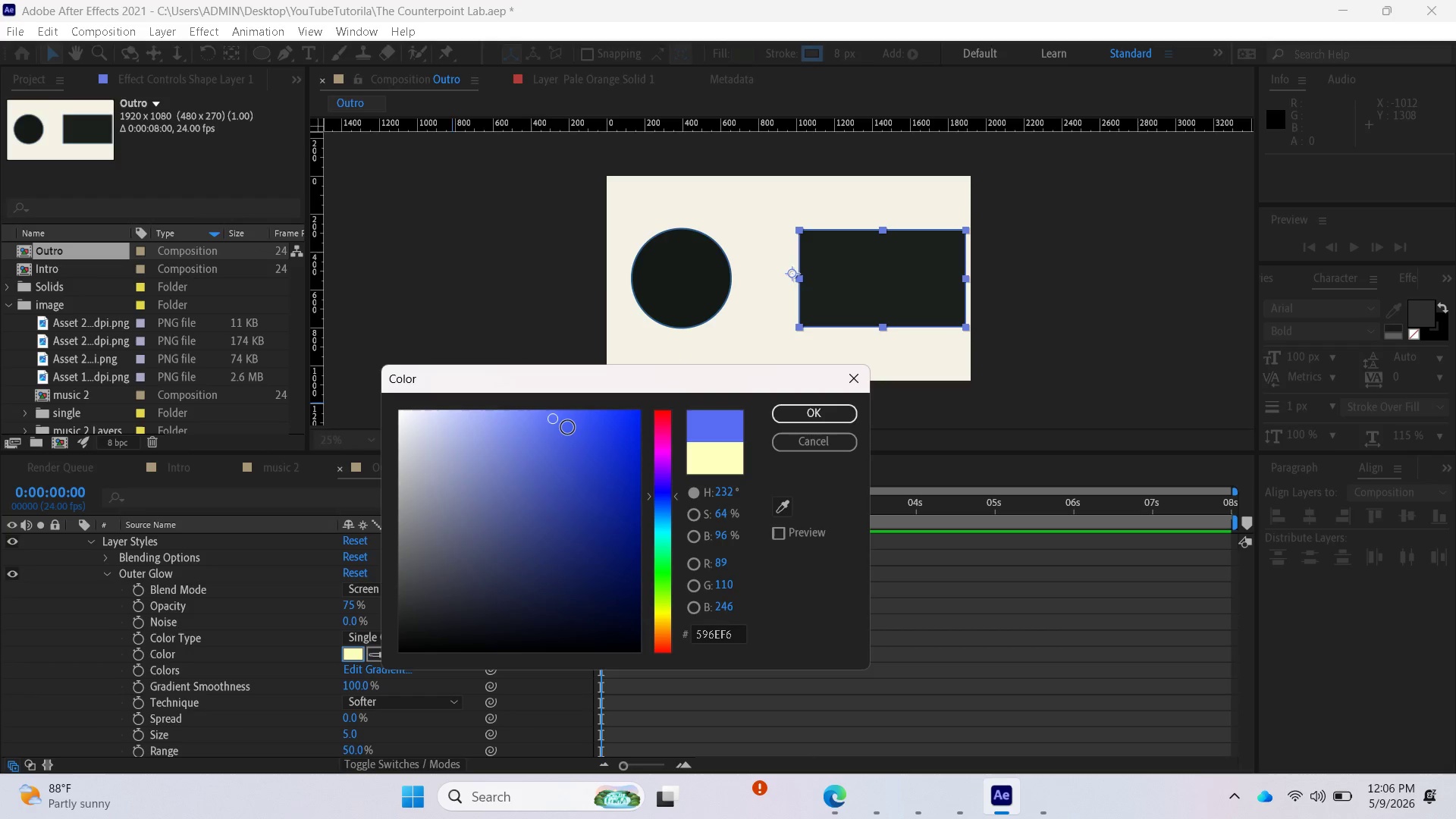 
left_click_drag(start_coordinate=[568, 428], to_coordinate=[587, 422])
 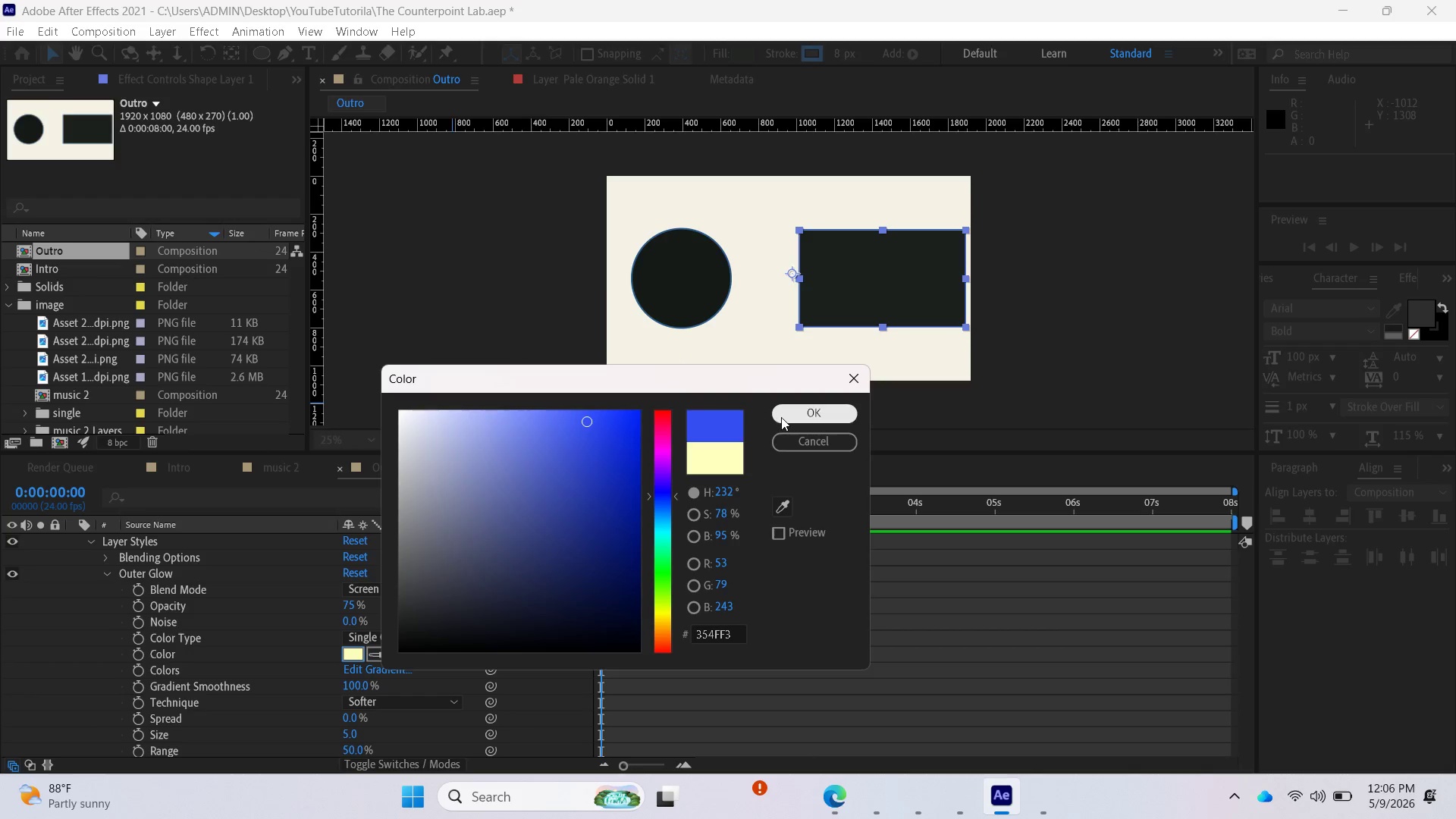 
left_click([783, 416])
 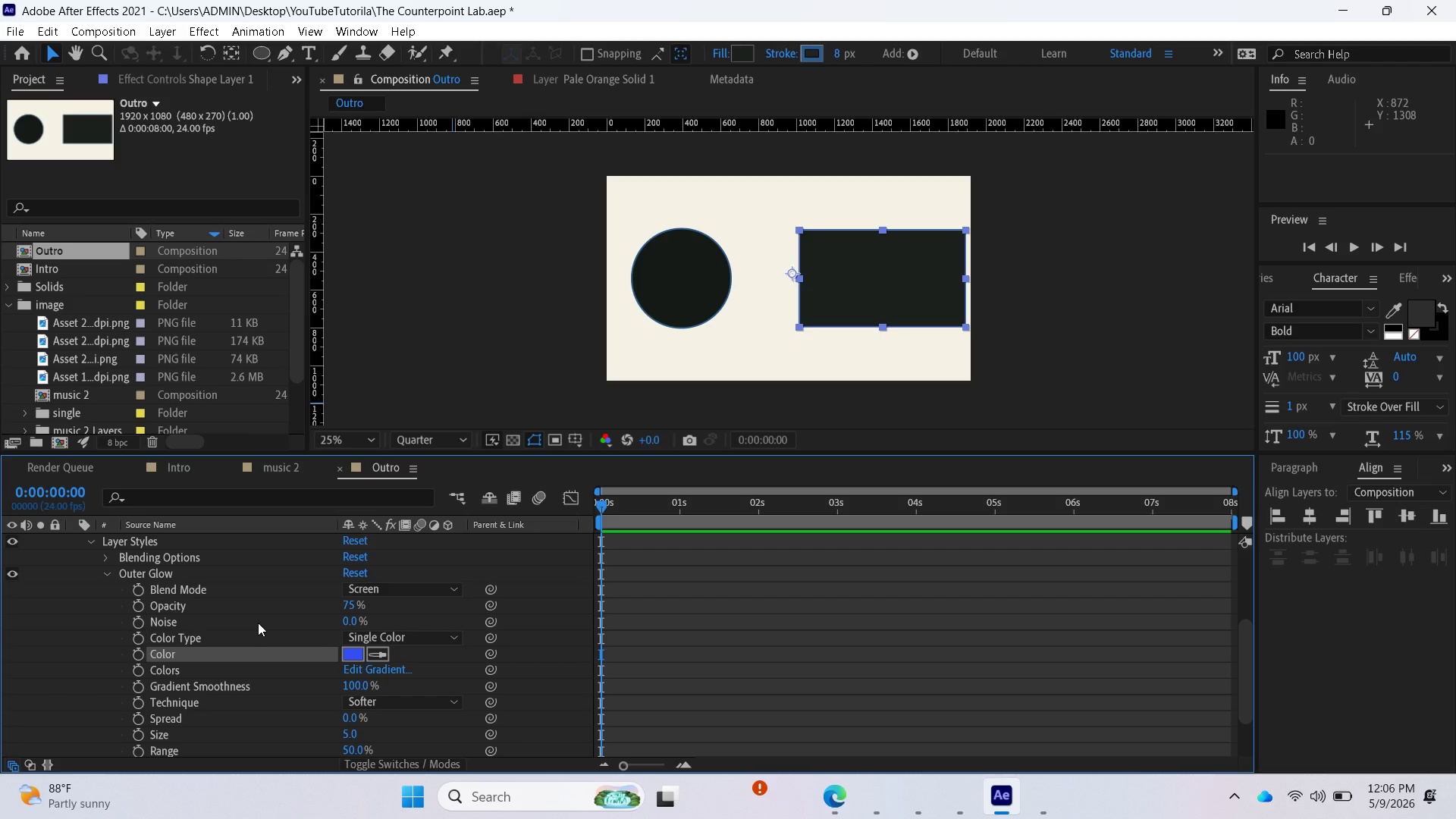 
wait(13.95)
 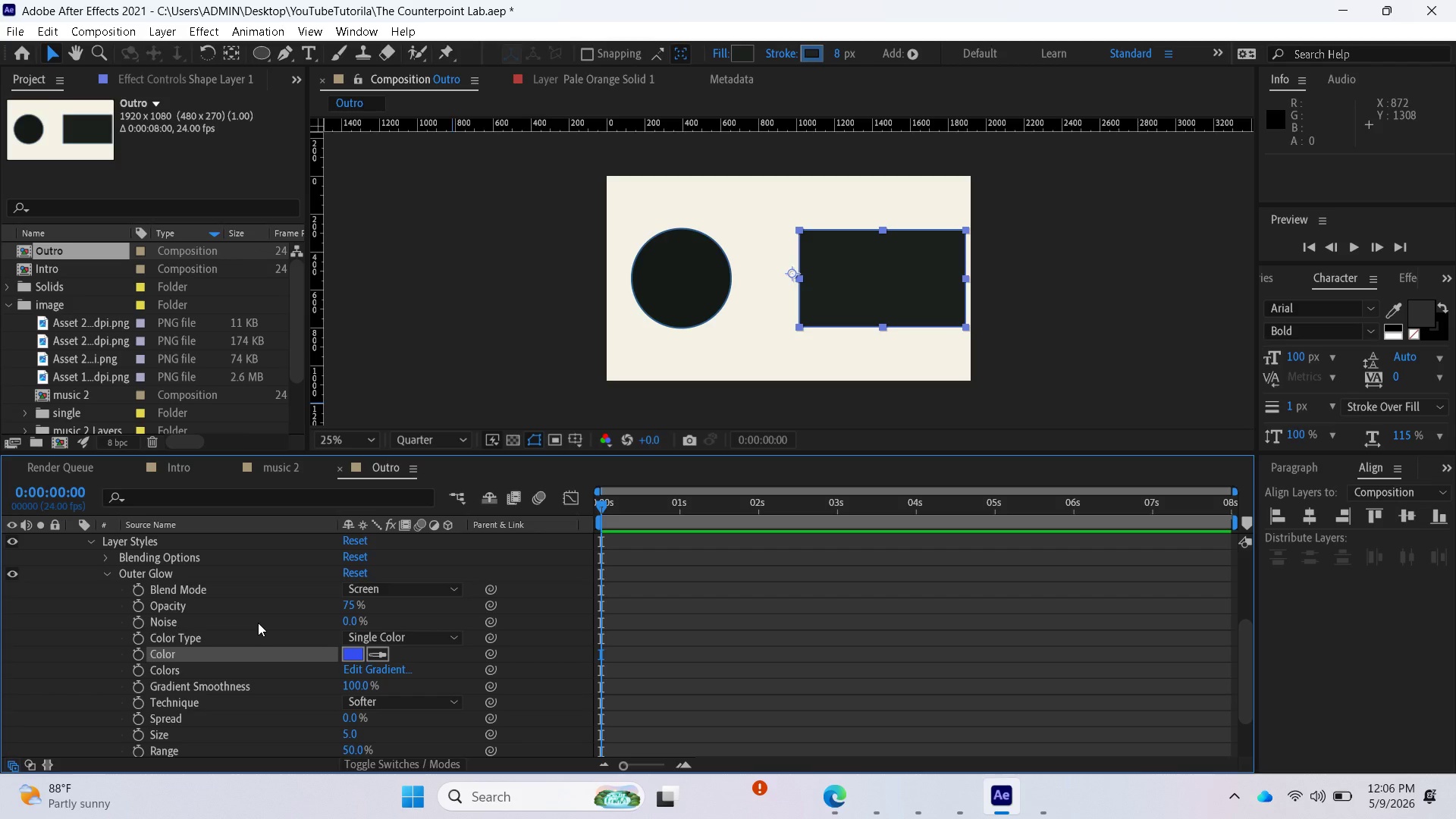 
left_click([383, 590])
 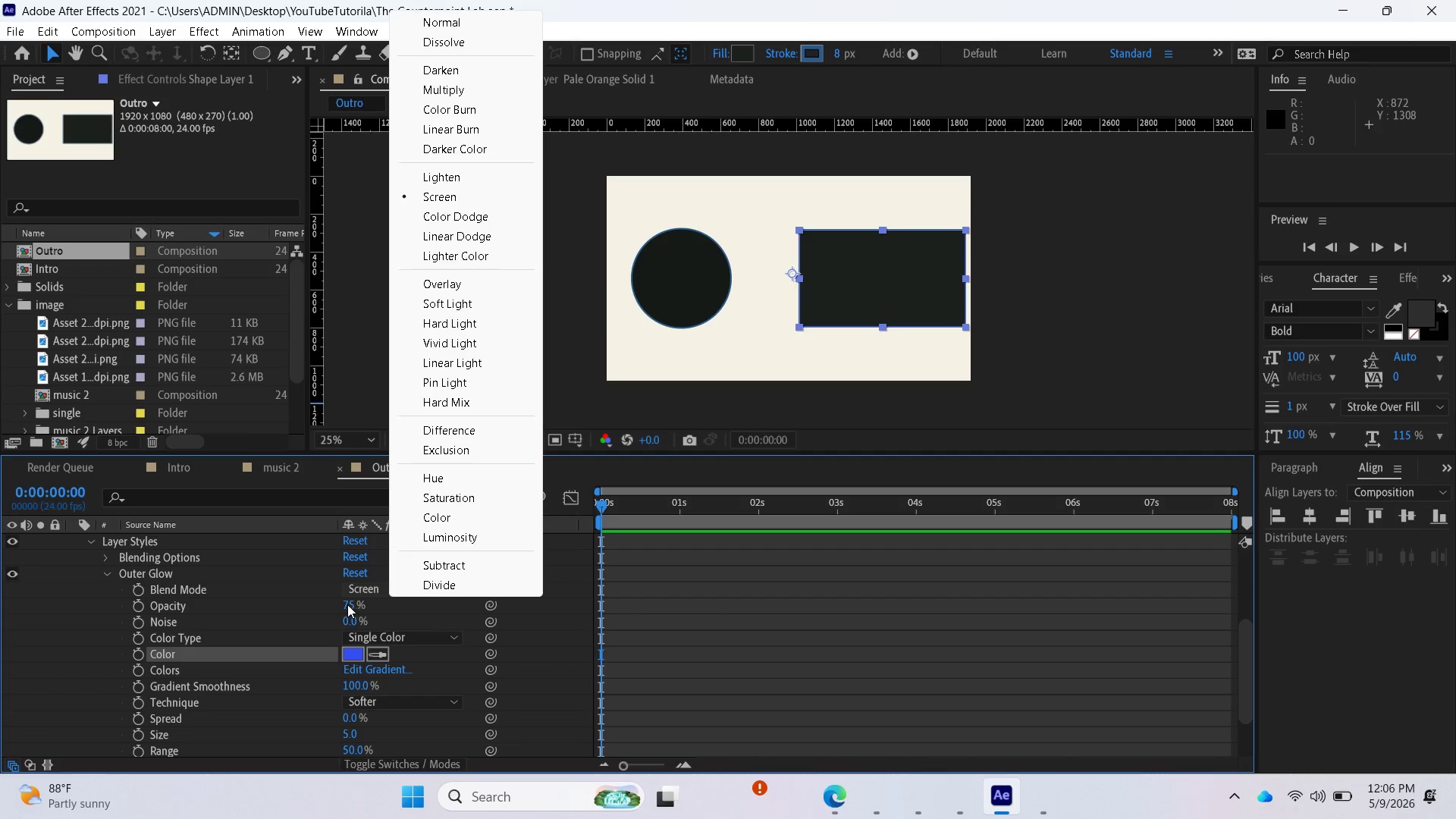 
left_click([346, 604])
 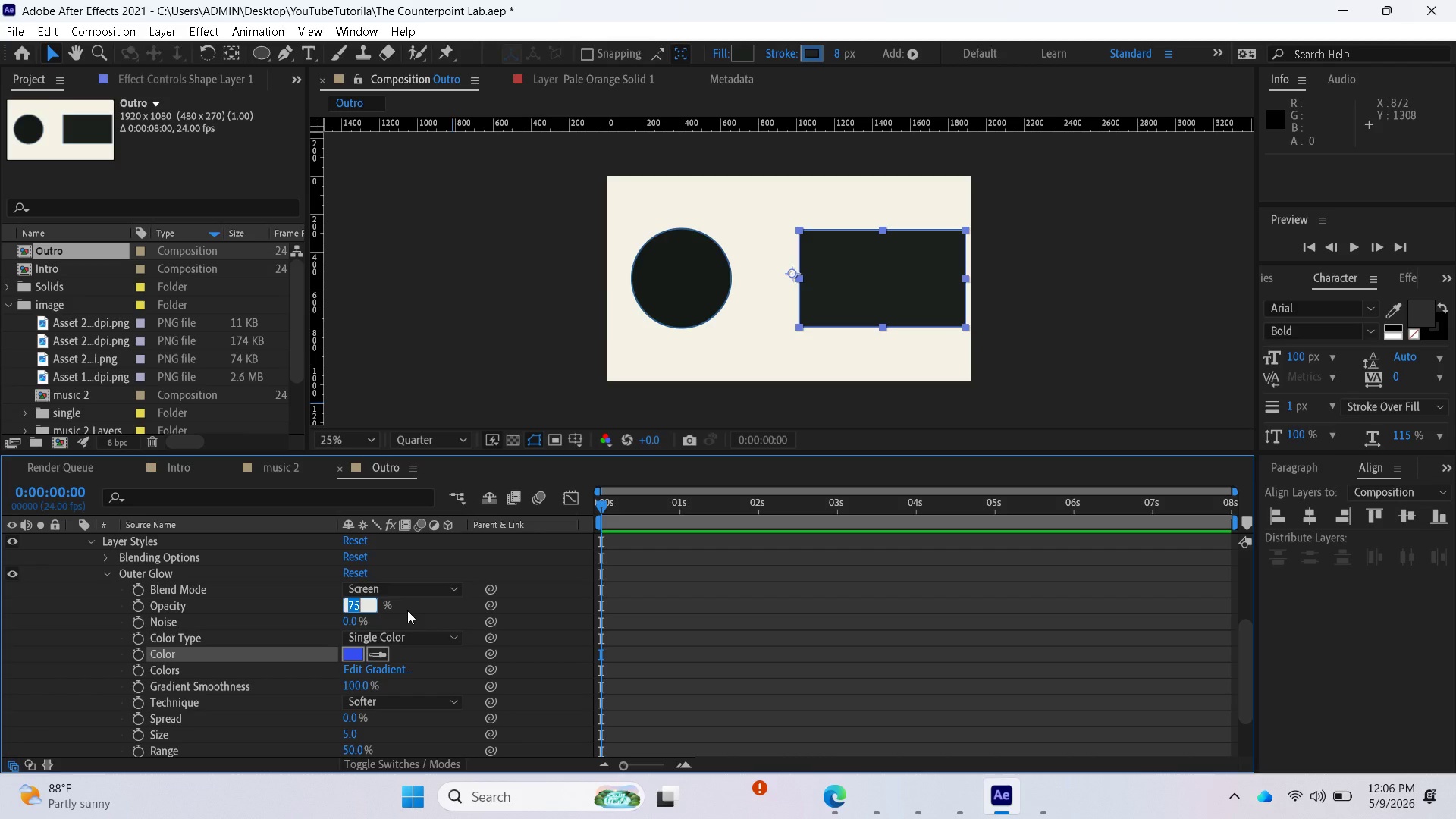 
wait(25.81)
 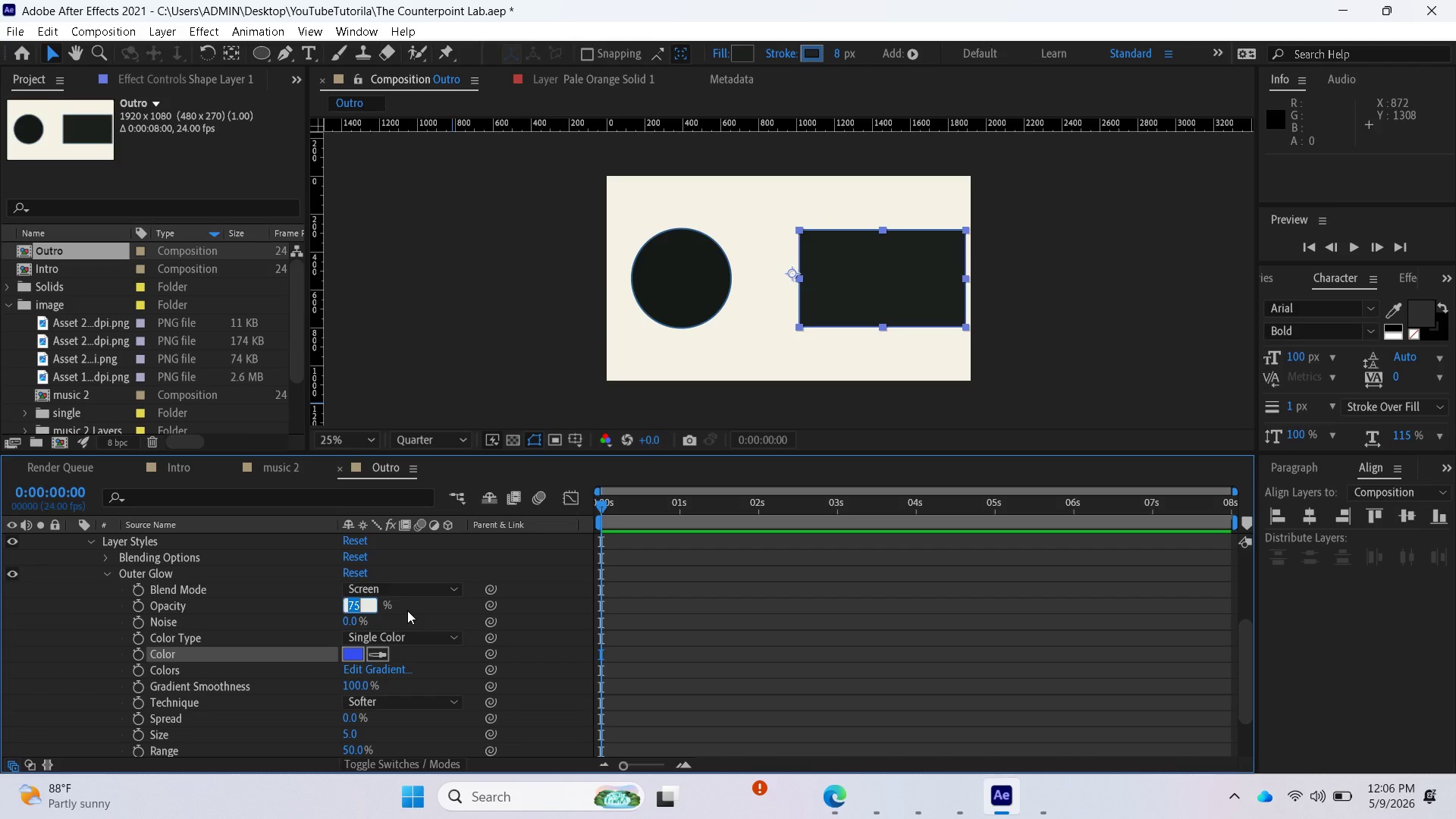 
left_click([405, 609])
 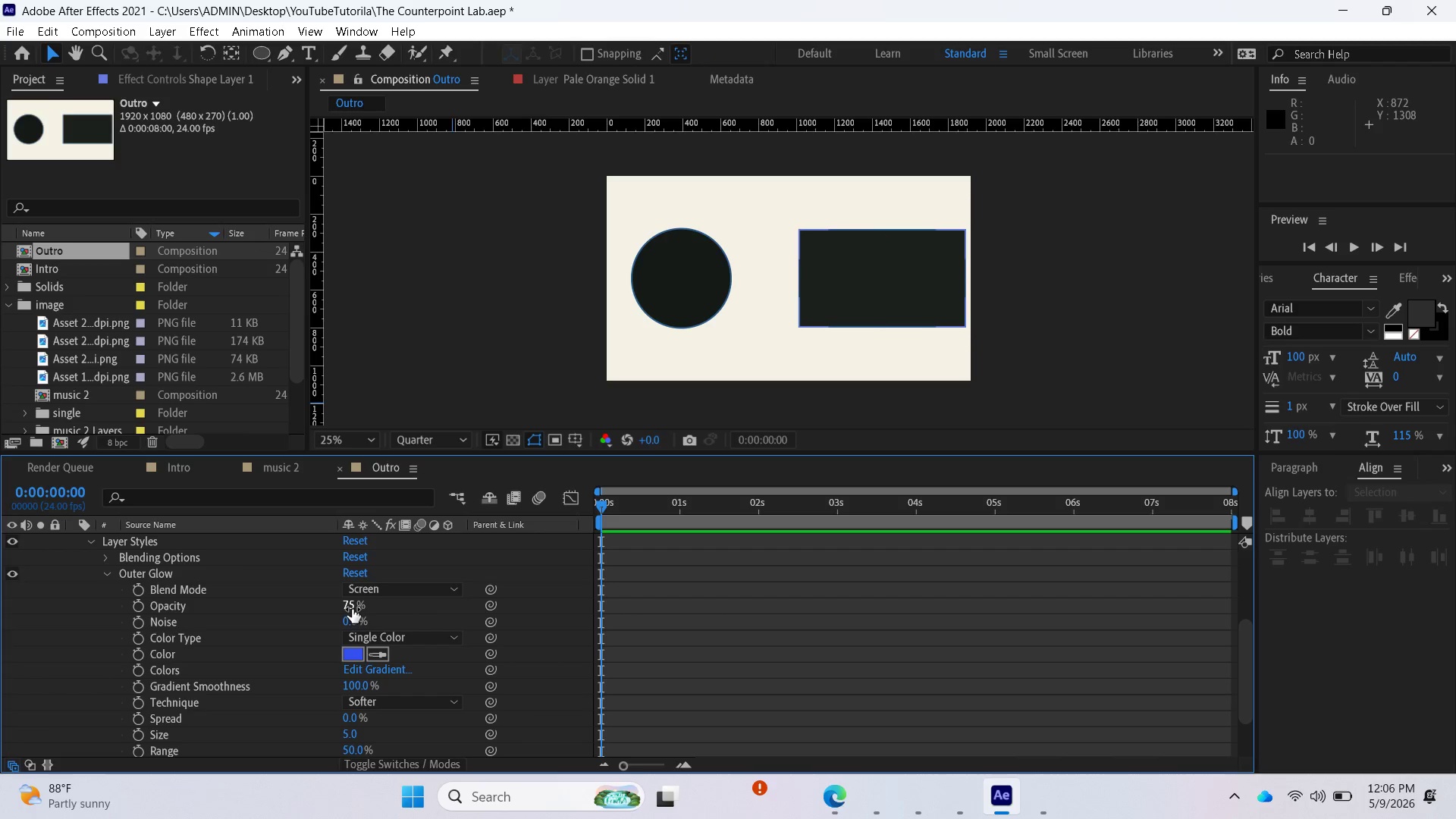 
left_click_drag(start_coordinate=[351, 609], to_coordinate=[416, 604])
 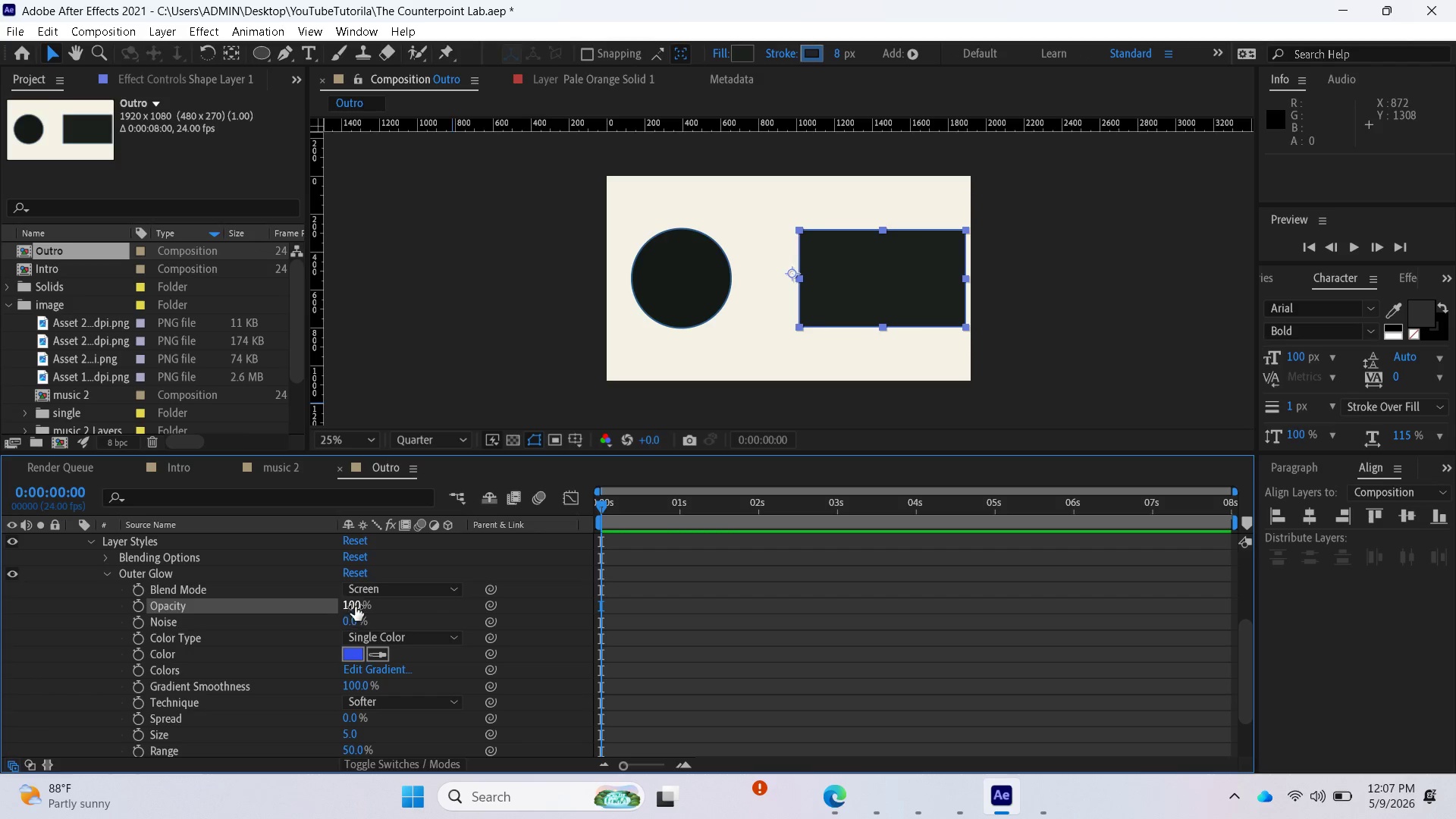 
left_click_drag(start_coordinate=[355, 607], to_coordinate=[306, 611])
 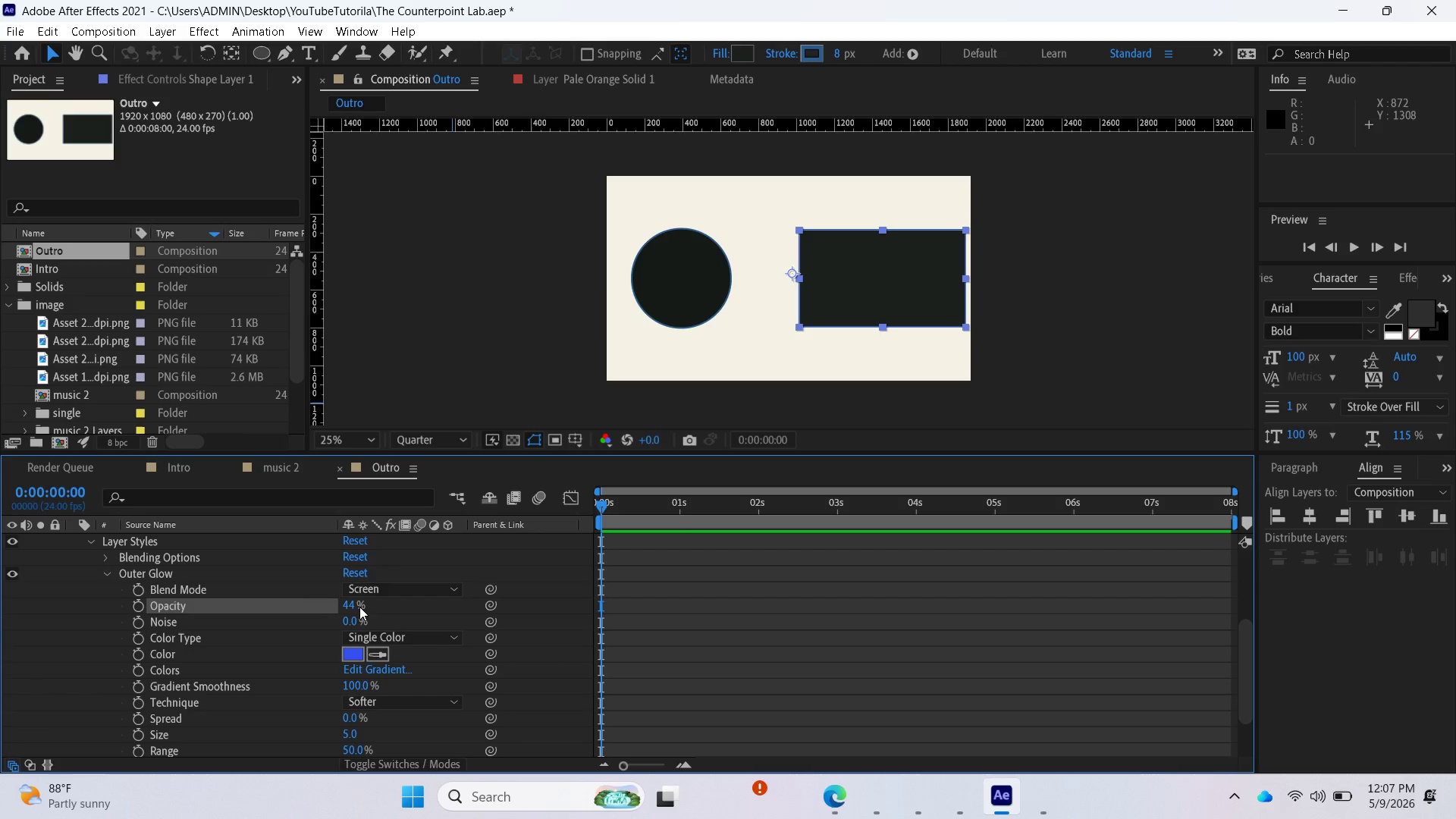 
left_click_drag(start_coordinate=[350, 607], to_coordinate=[233, 615])
 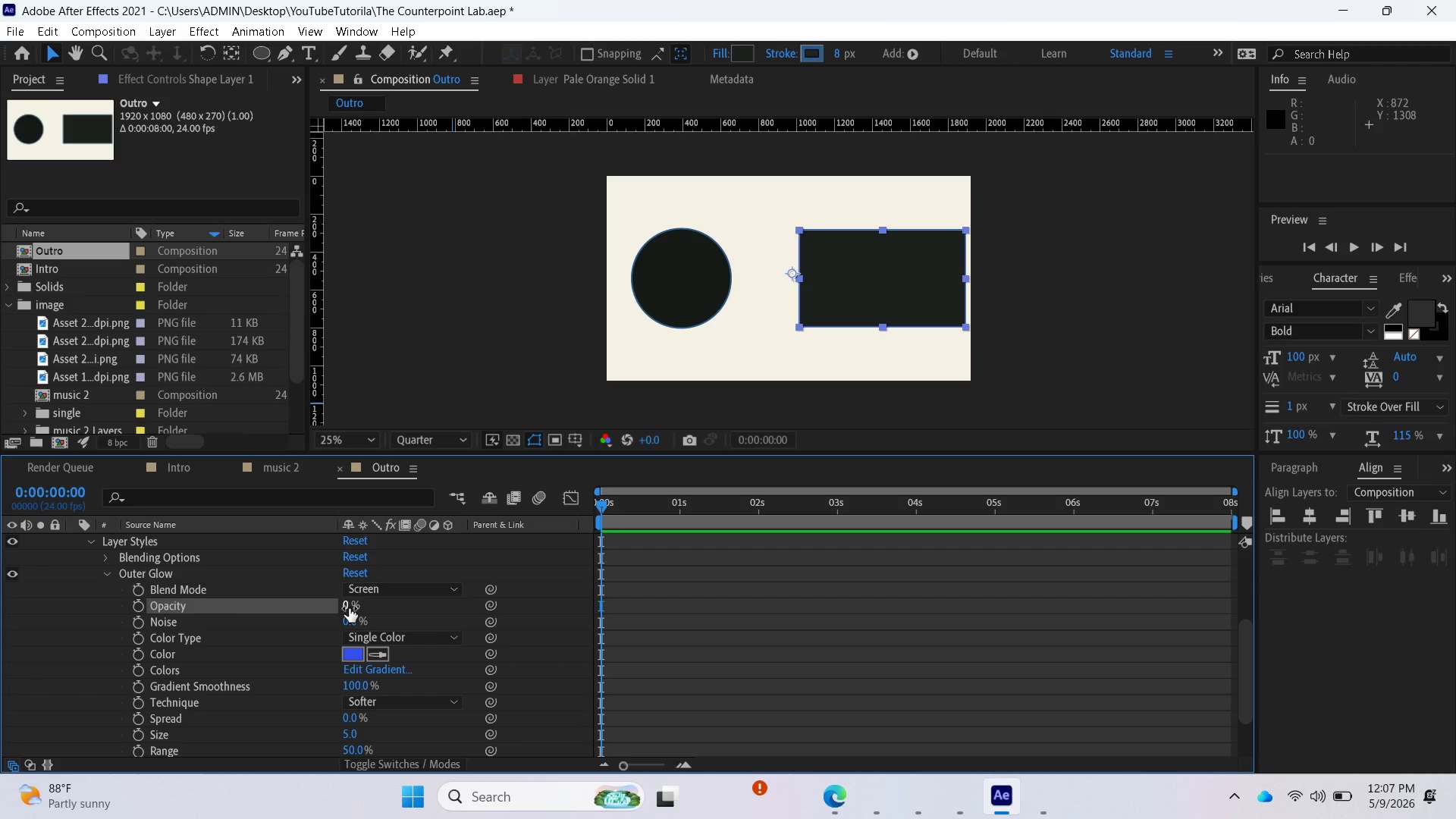 
left_click_drag(start_coordinate=[348, 607], to_coordinate=[510, 620])
 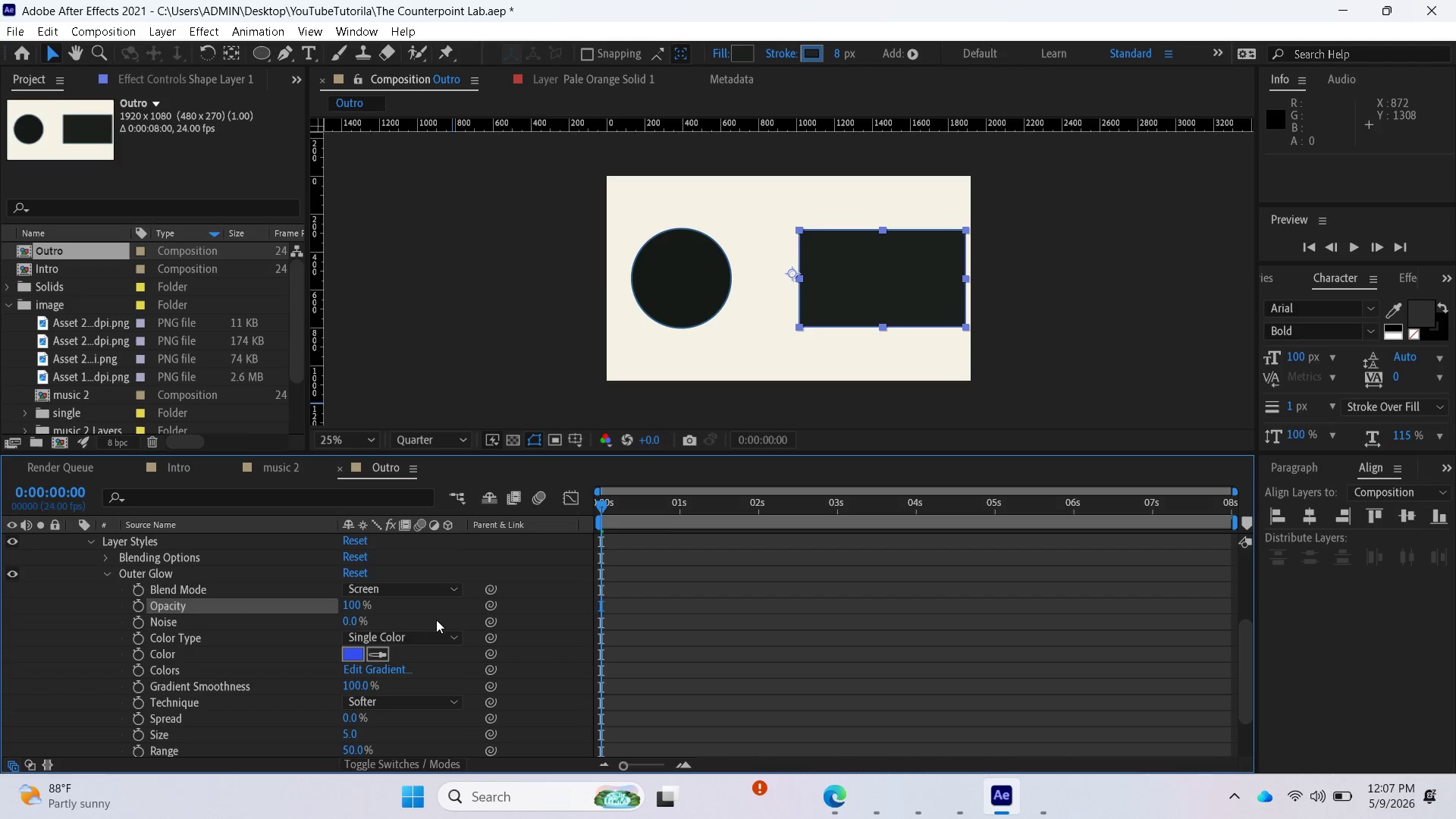 
scroll: coordinate [436, 620], scroll_direction: up, amount: 3.0
 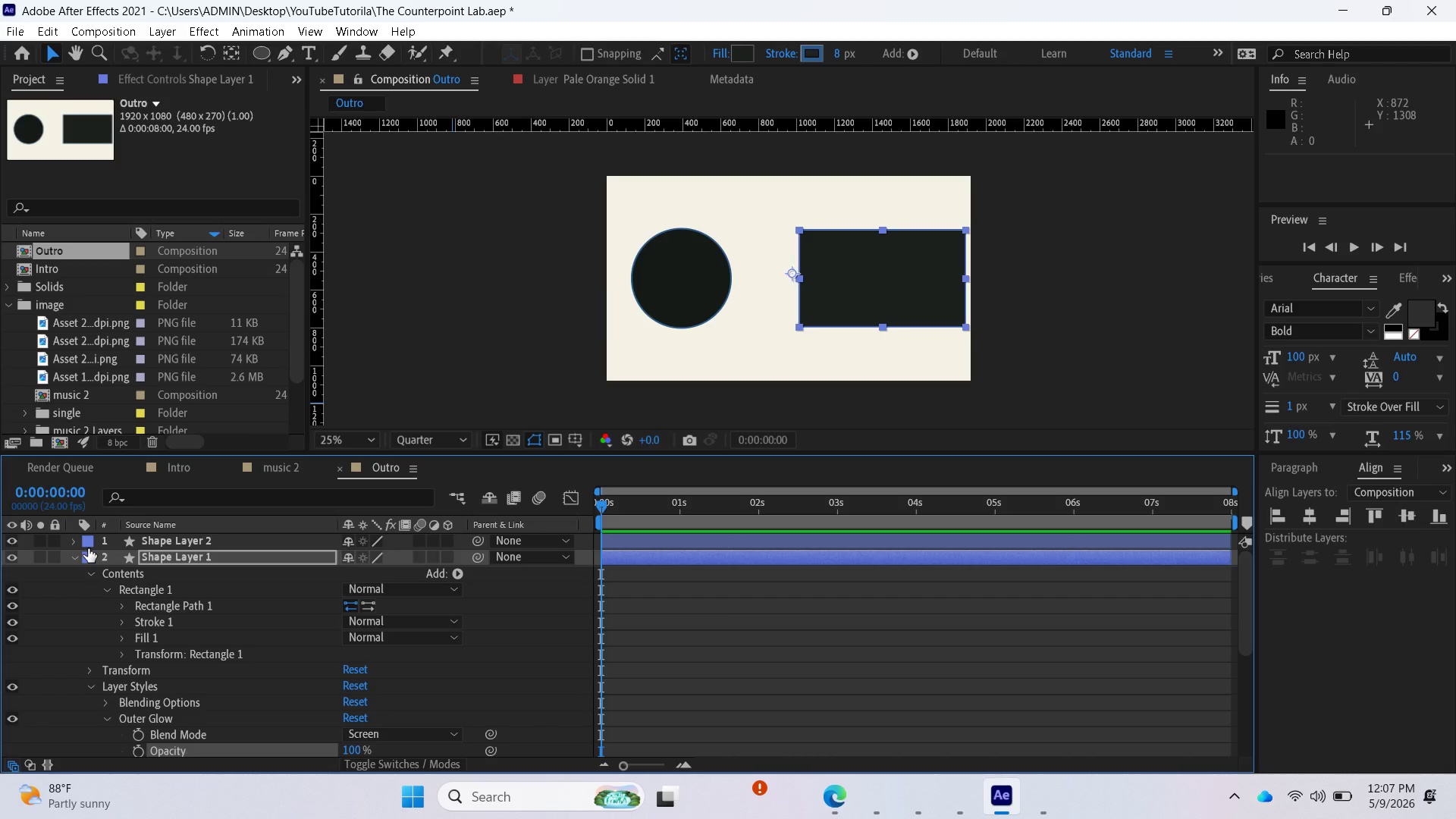 
wait(22.84)
 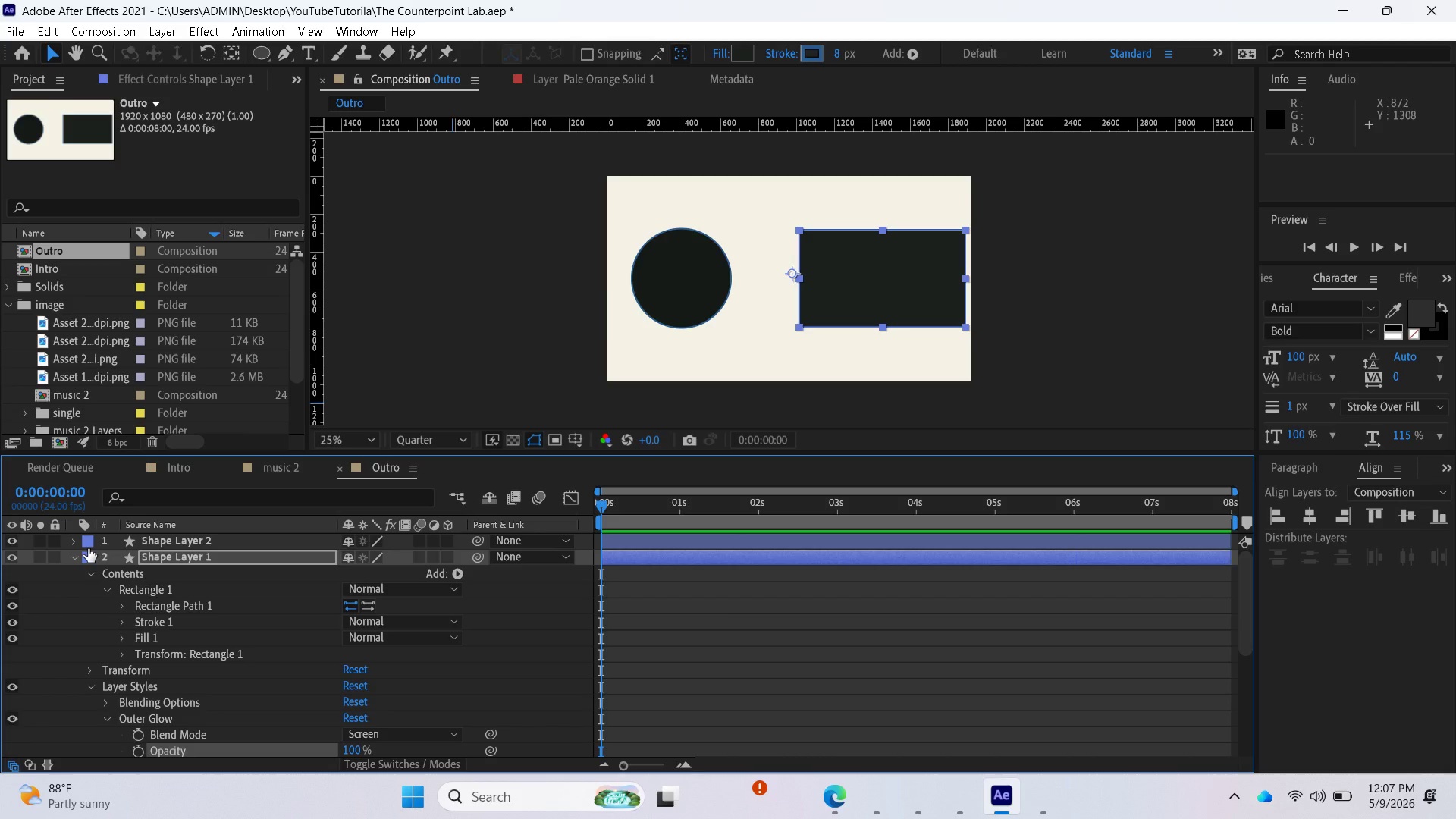 
scroll: coordinate [245, 609], scroll_direction: up, amount: 2.0
 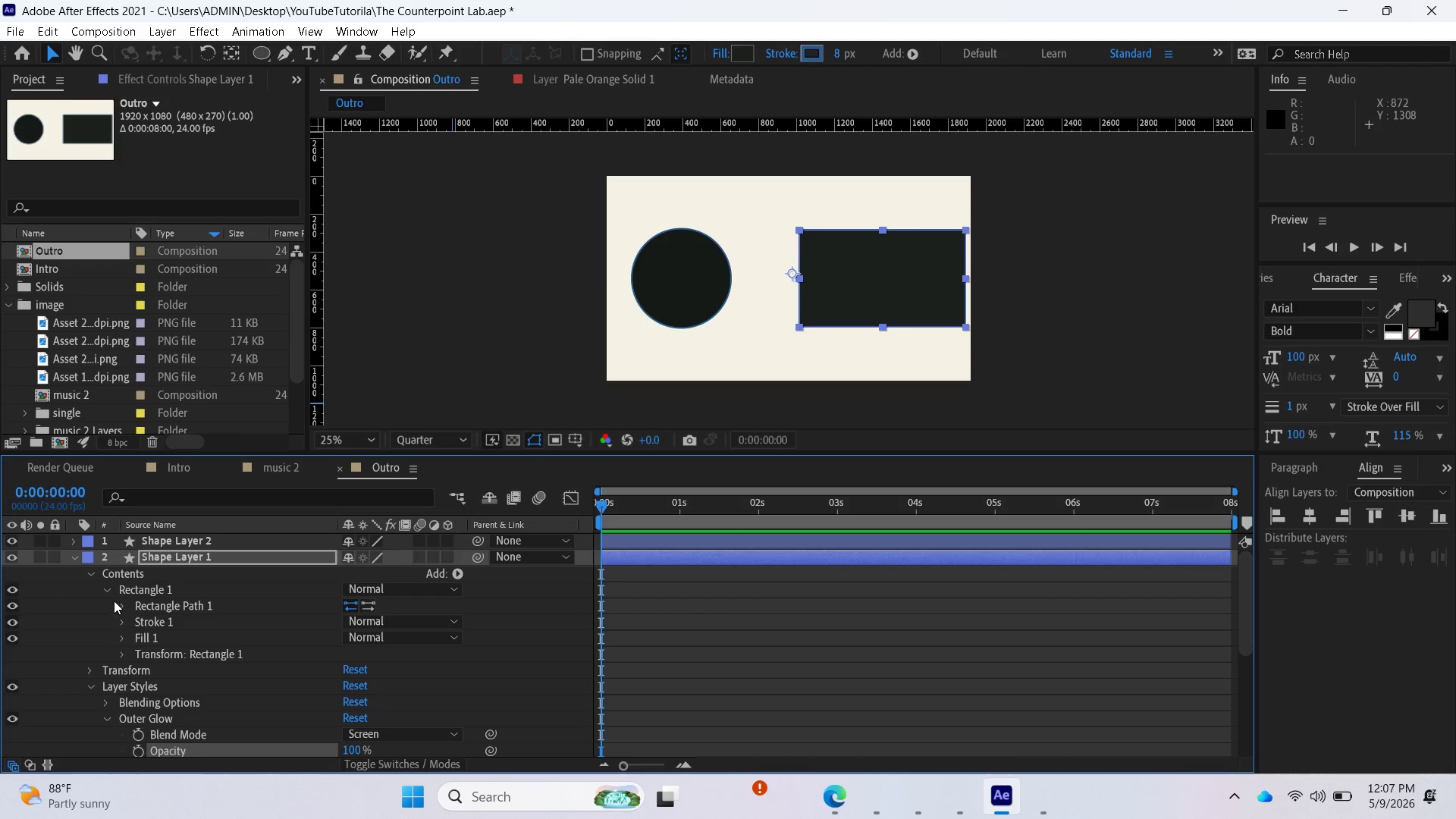 
wait(6.84)
 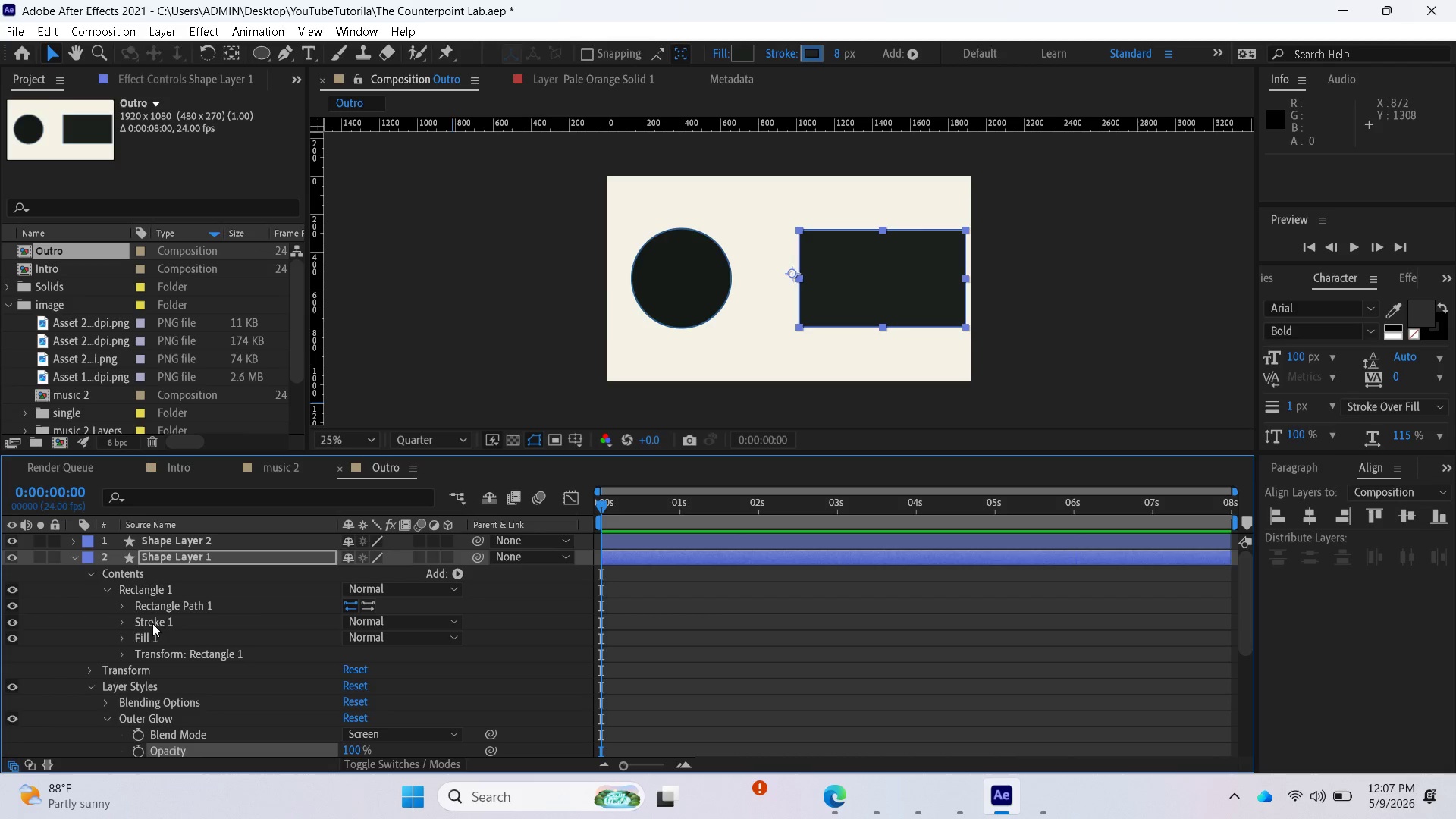 
scroll: coordinate [245, 651], scroll_direction: down, amount: 1.0
 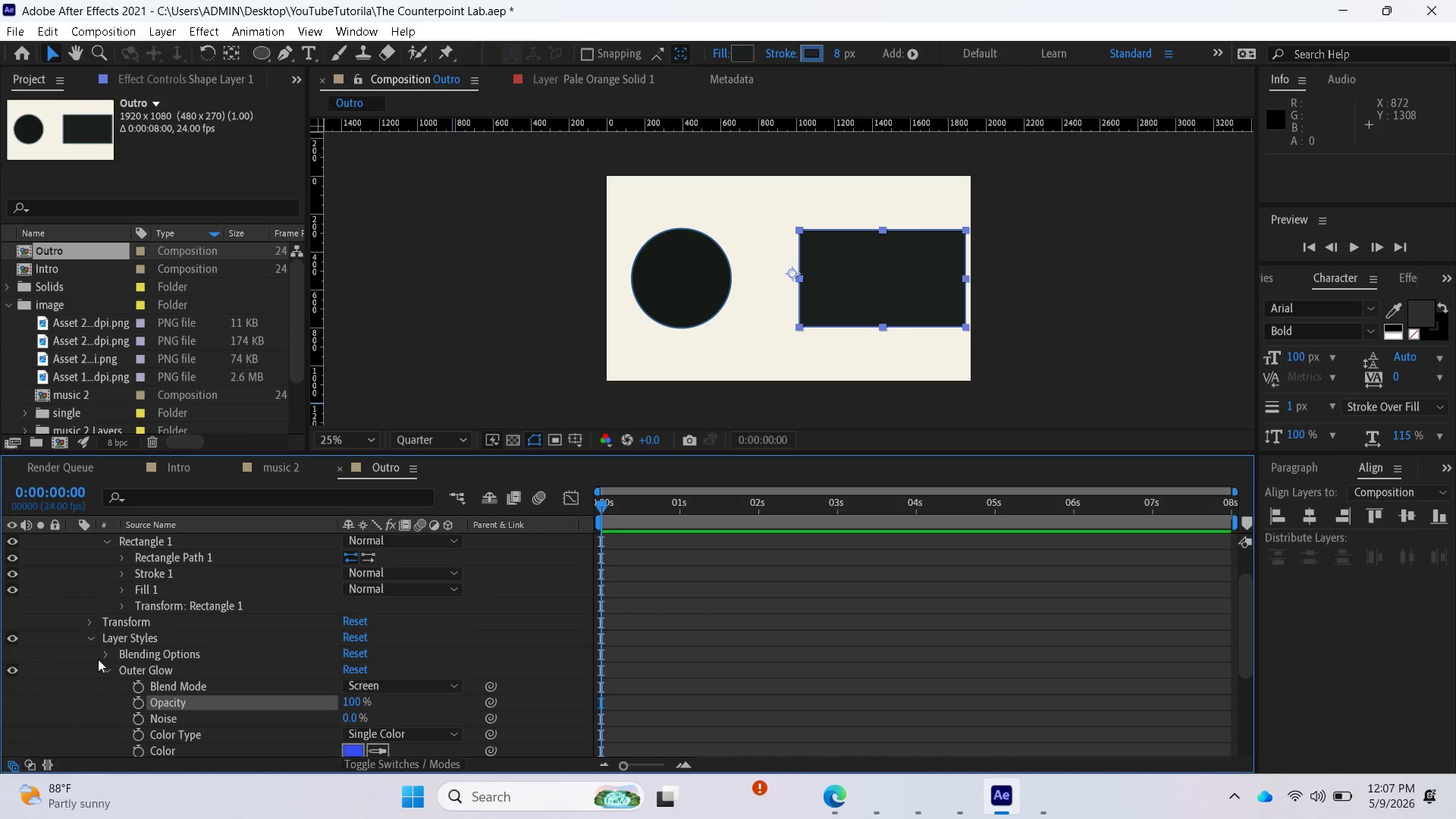 
left_click([108, 651])
 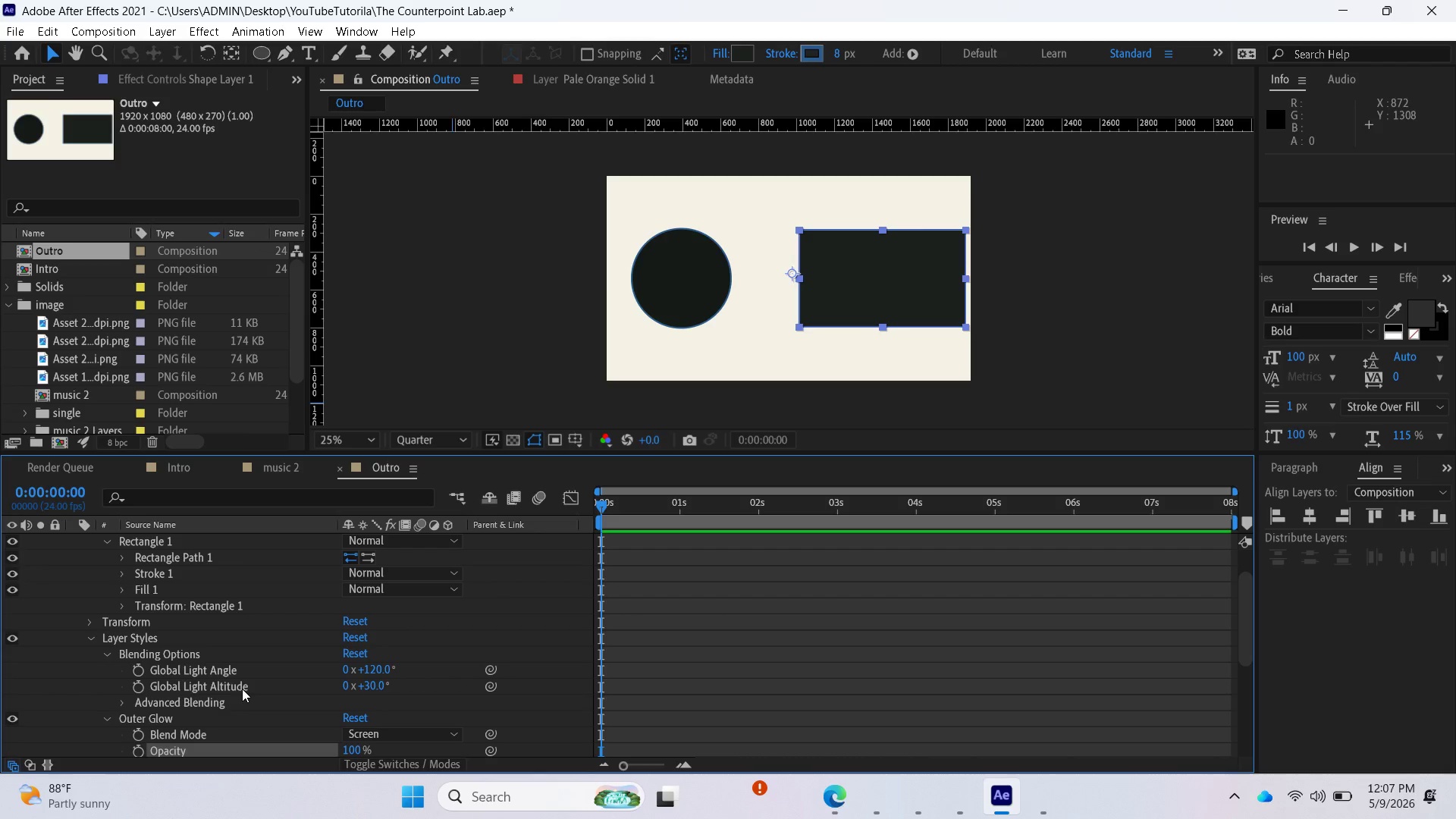 
scroll: coordinate [254, 693], scroll_direction: down, amount: 2.0
 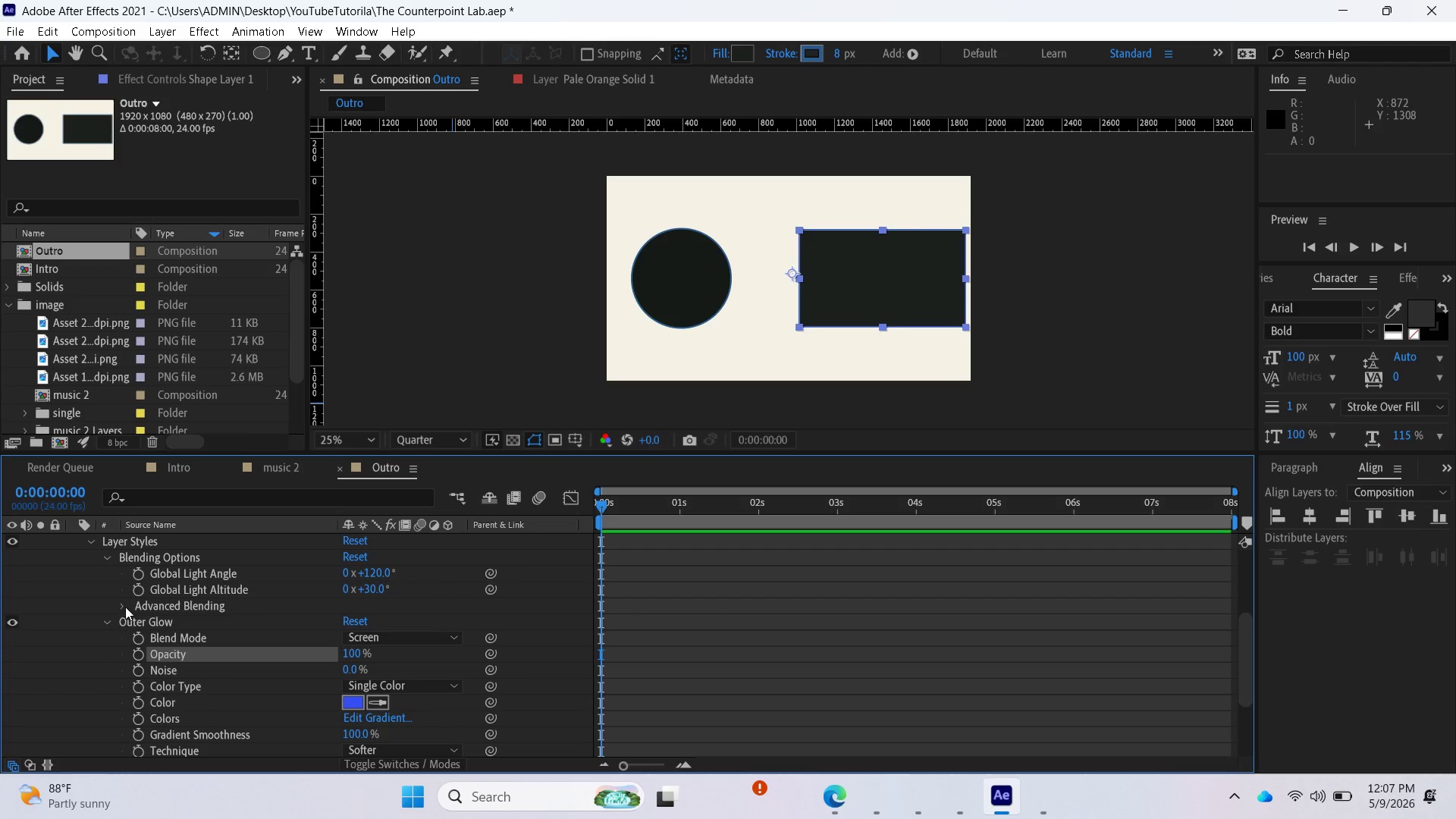 
left_click([125, 606])
 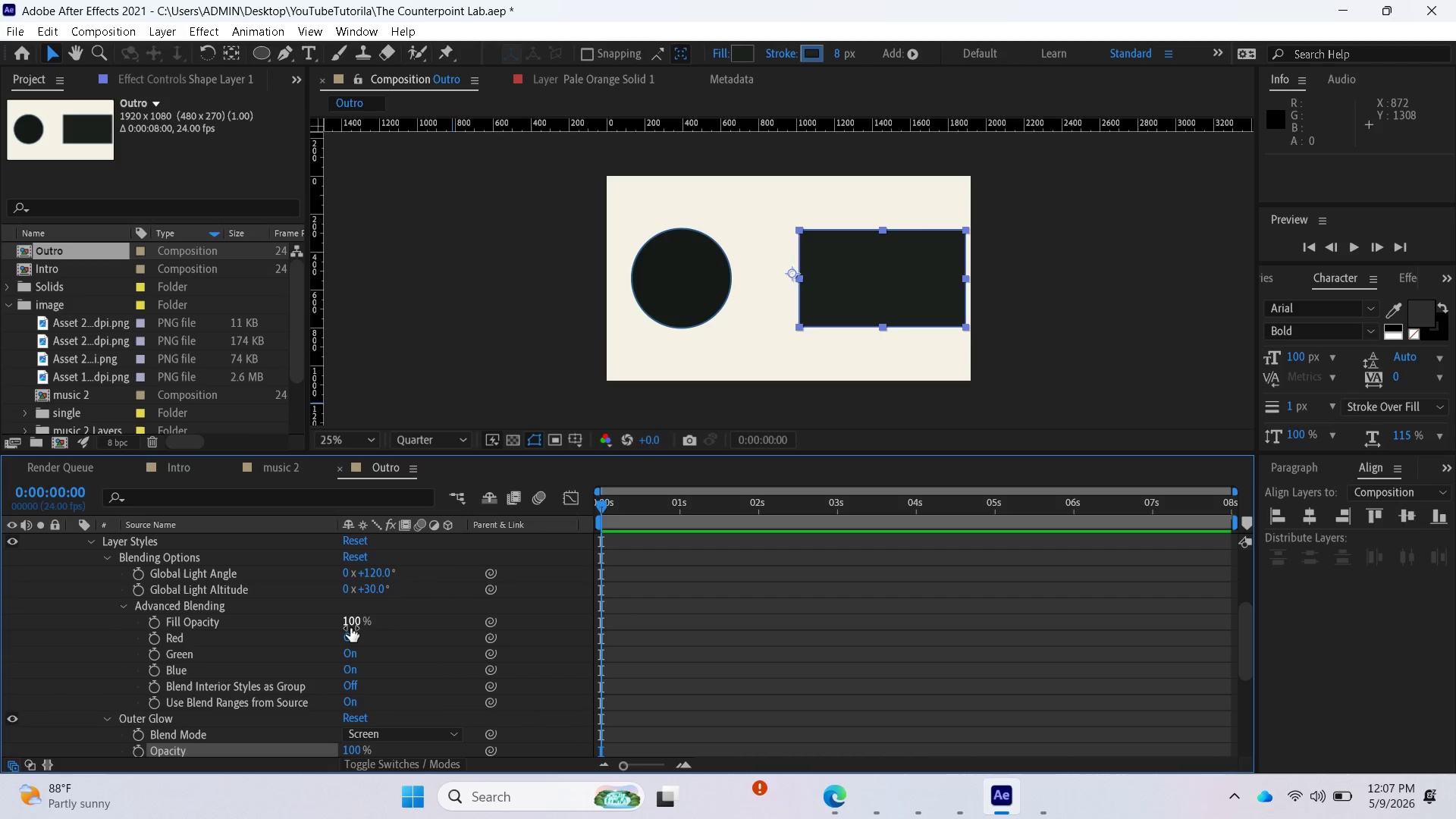 
left_click_drag(start_coordinate=[350, 626], to_coordinate=[320, 626])
 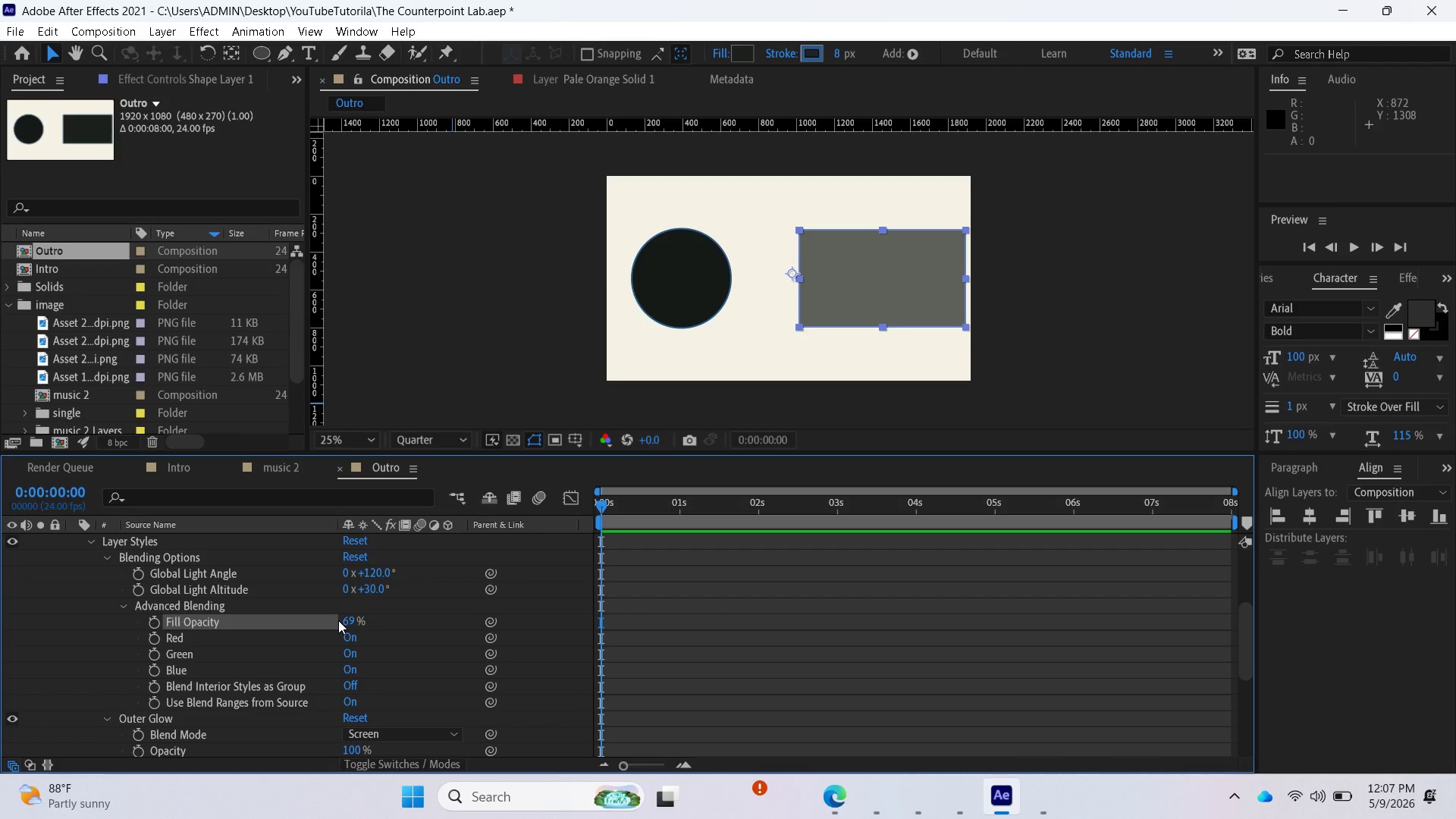 
left_click_drag(start_coordinate=[348, 621], to_coordinate=[337, 620])
 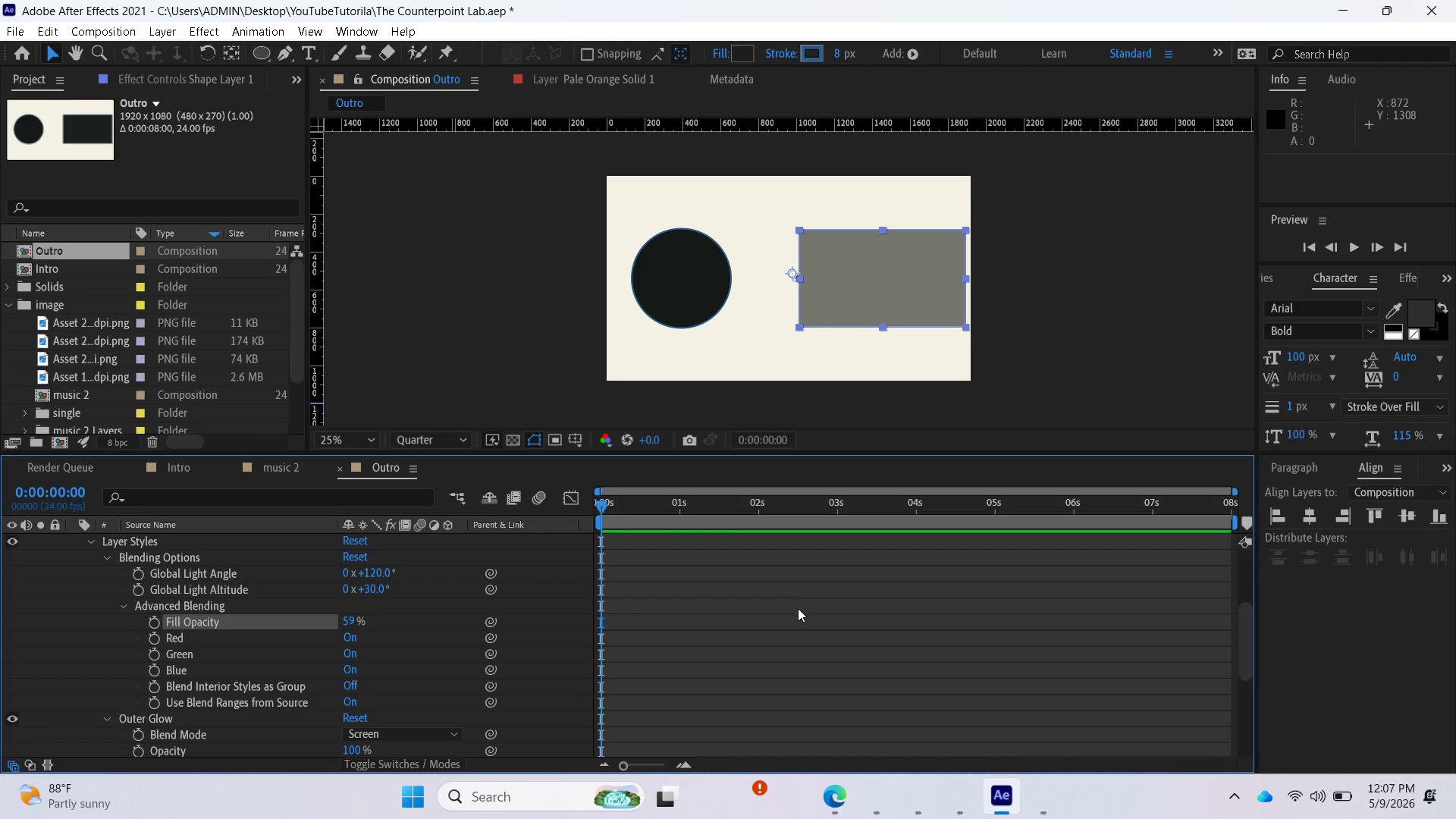 
left_click([773, 614])
 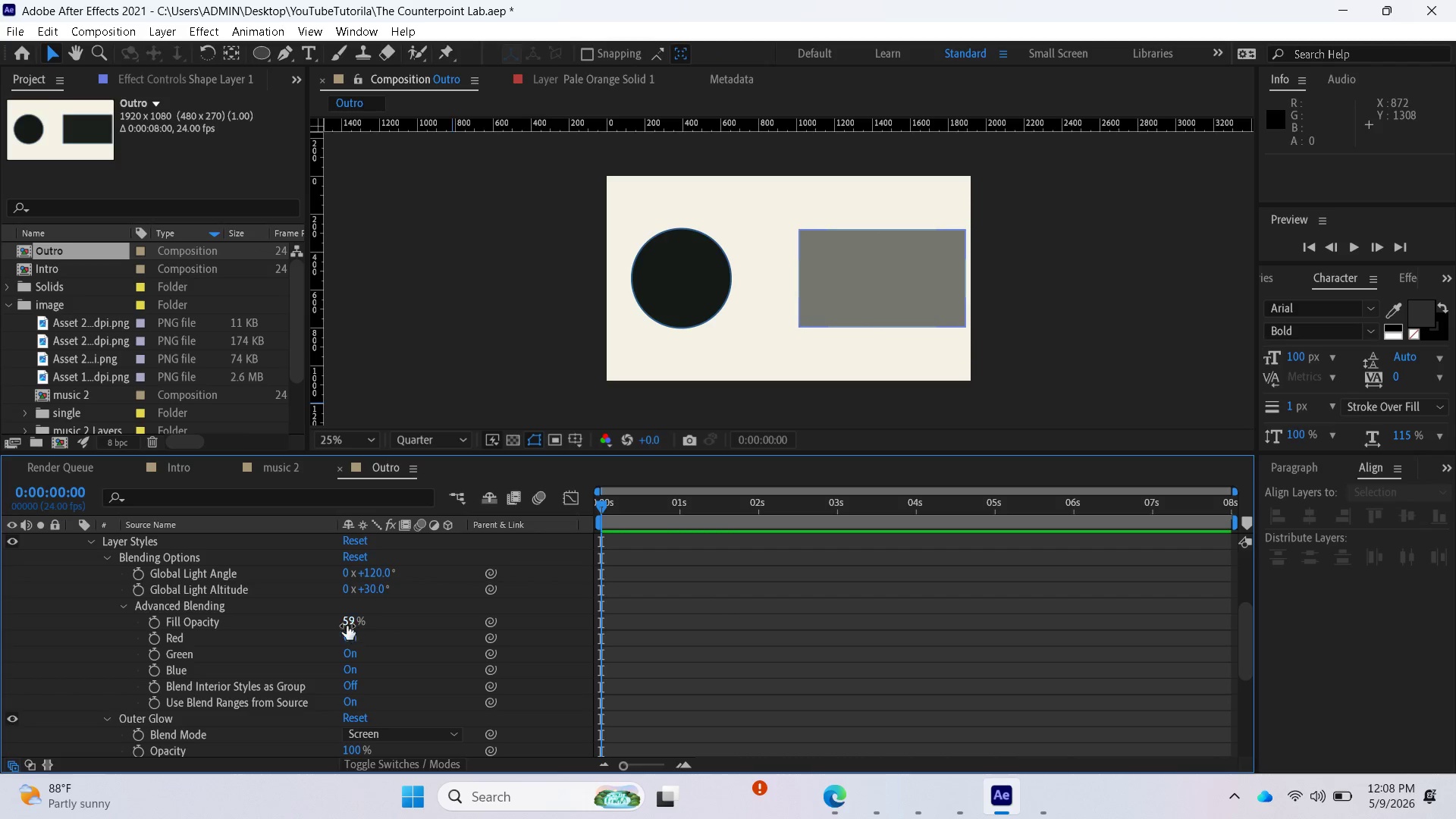 
left_click_drag(start_coordinate=[345, 625], to_coordinate=[334, 623])
 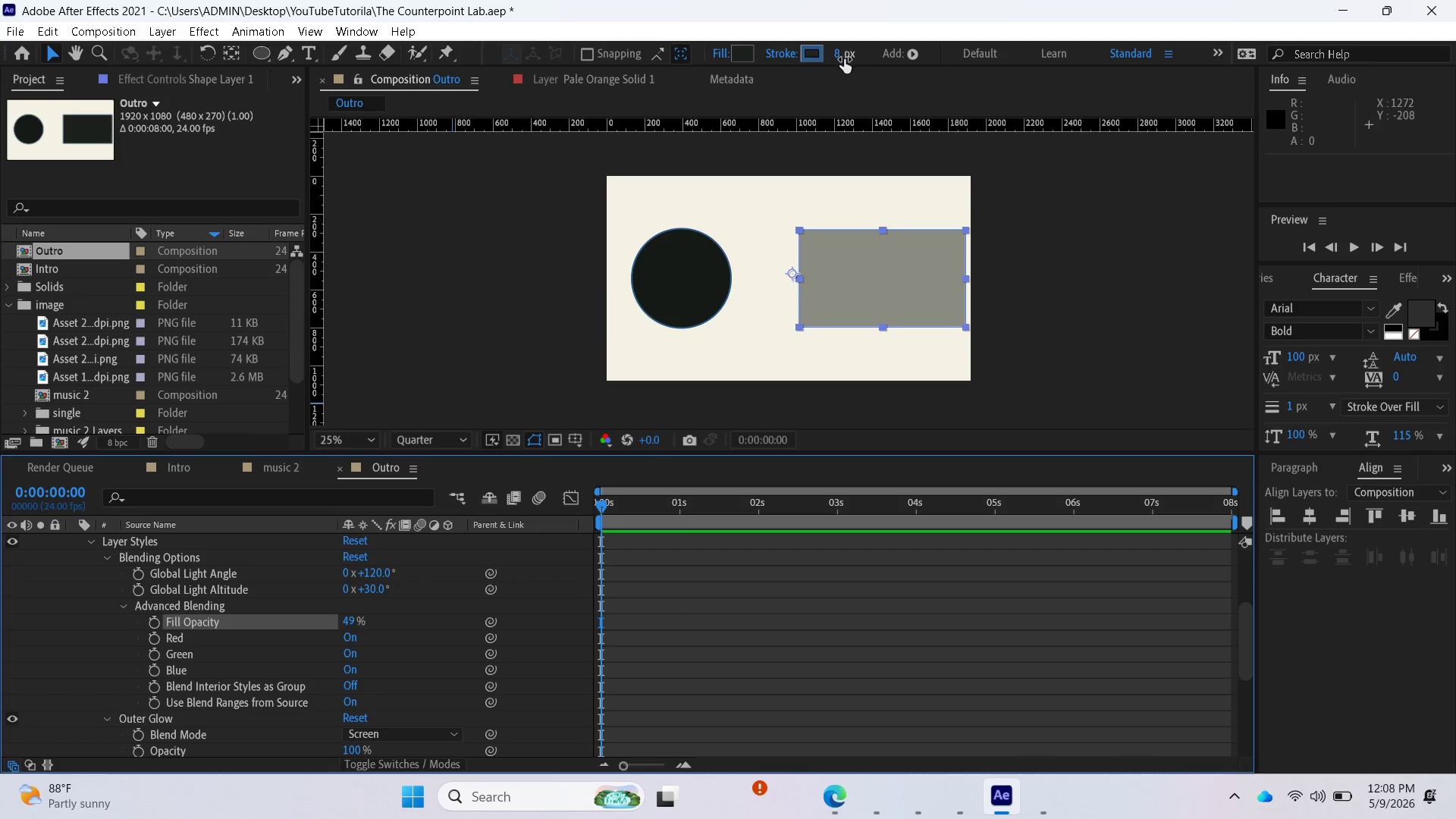 
wait(6.61)
 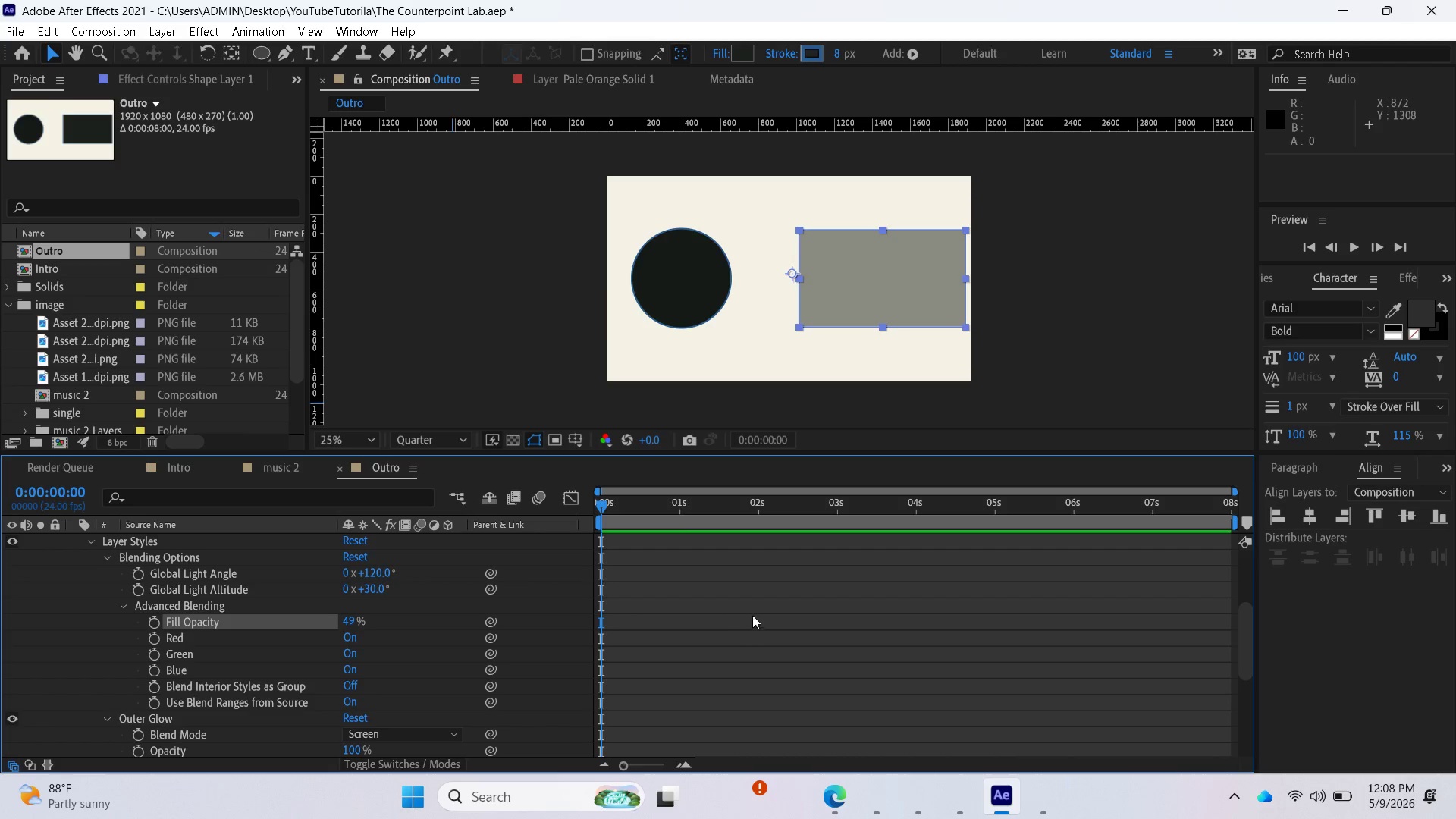 
left_click_drag(start_coordinate=[842, 59], to_coordinate=[861, 64])
 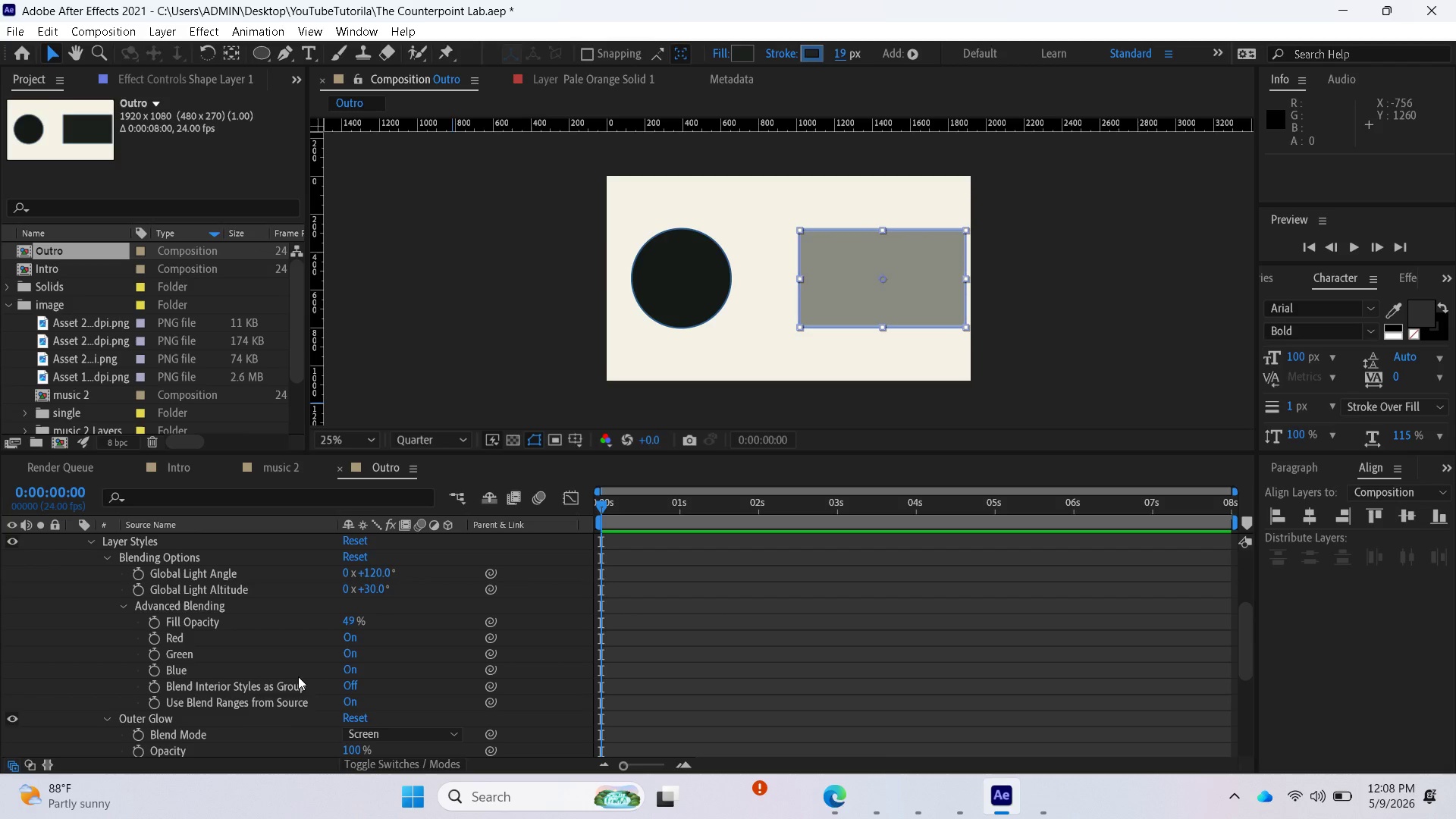 
scroll: coordinate [279, 697], scroll_direction: down, amount: 1.0
 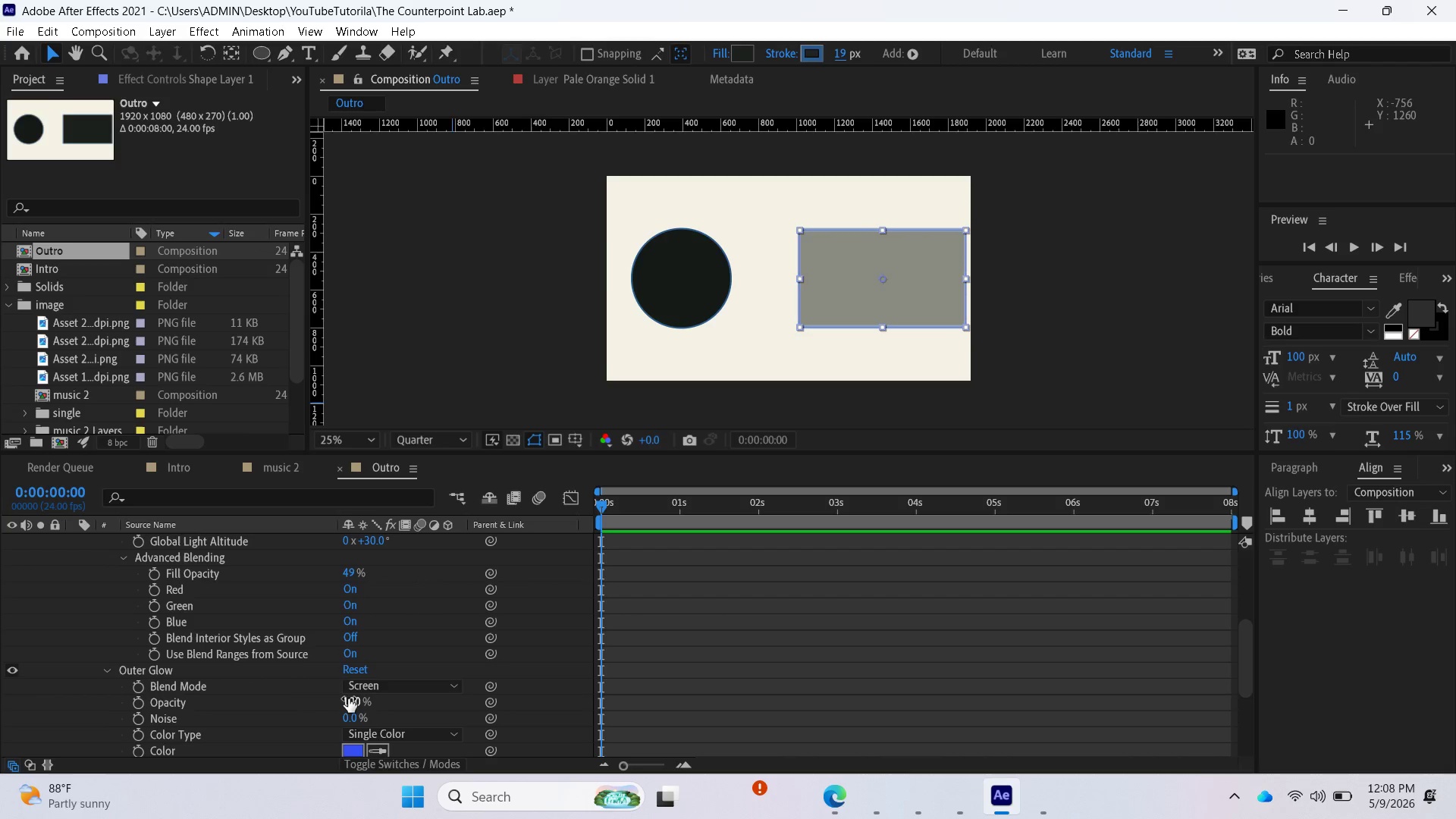 
left_click_drag(start_coordinate=[349, 698], to_coordinate=[381, 710])
 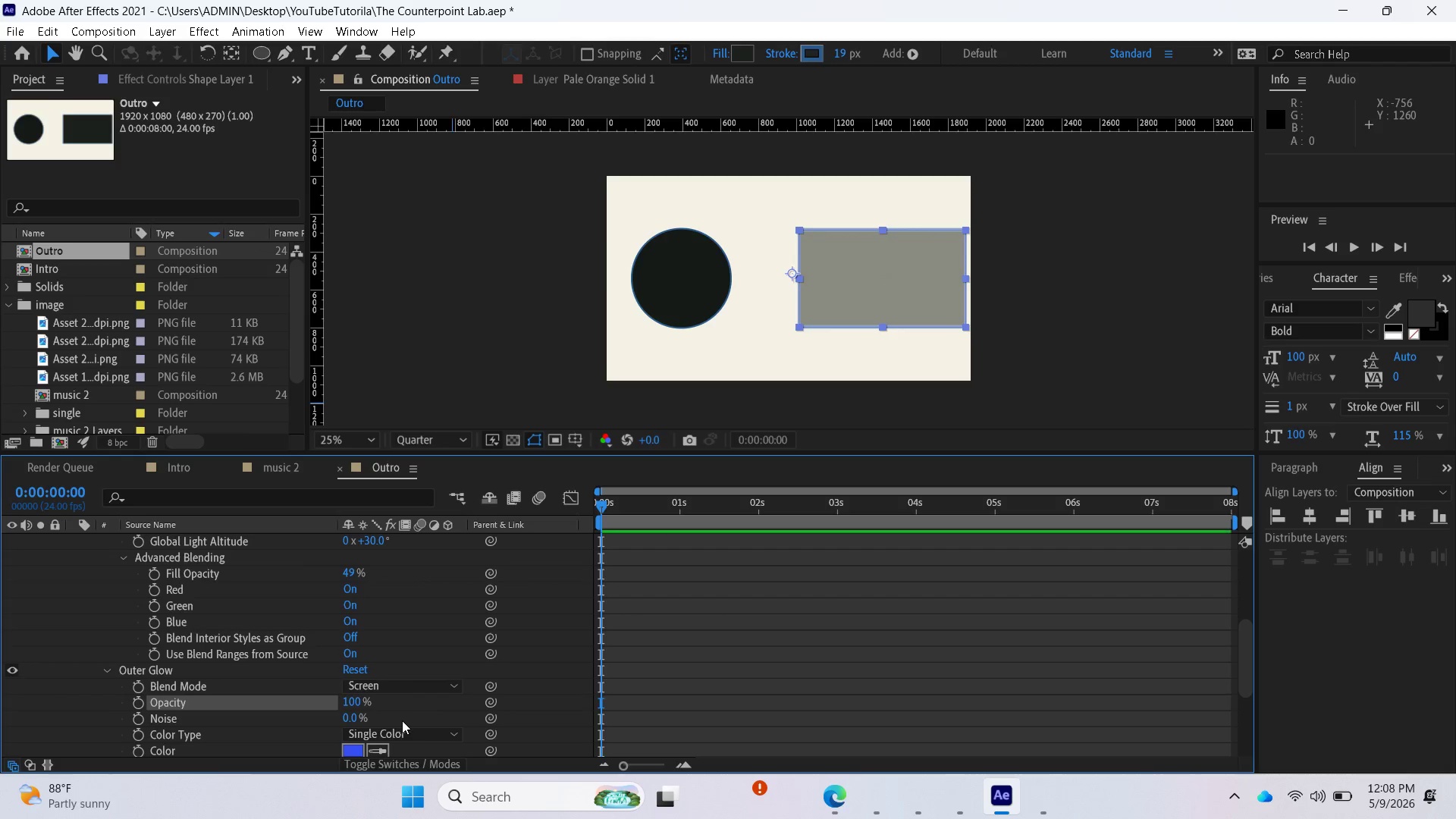 
scroll: coordinate [293, 670], scroll_direction: down, amount: 2.0
 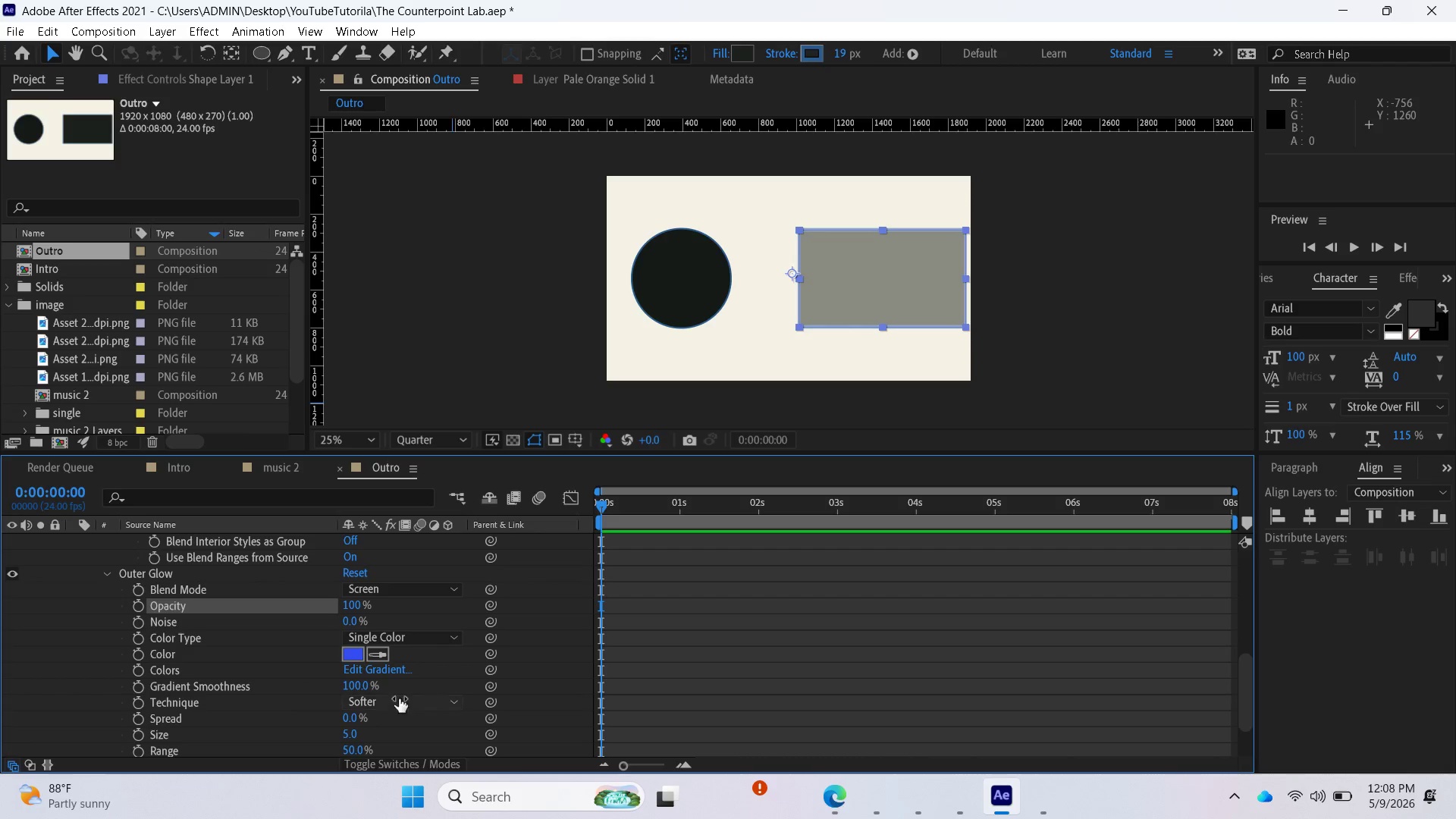 
left_click([428, 592])
 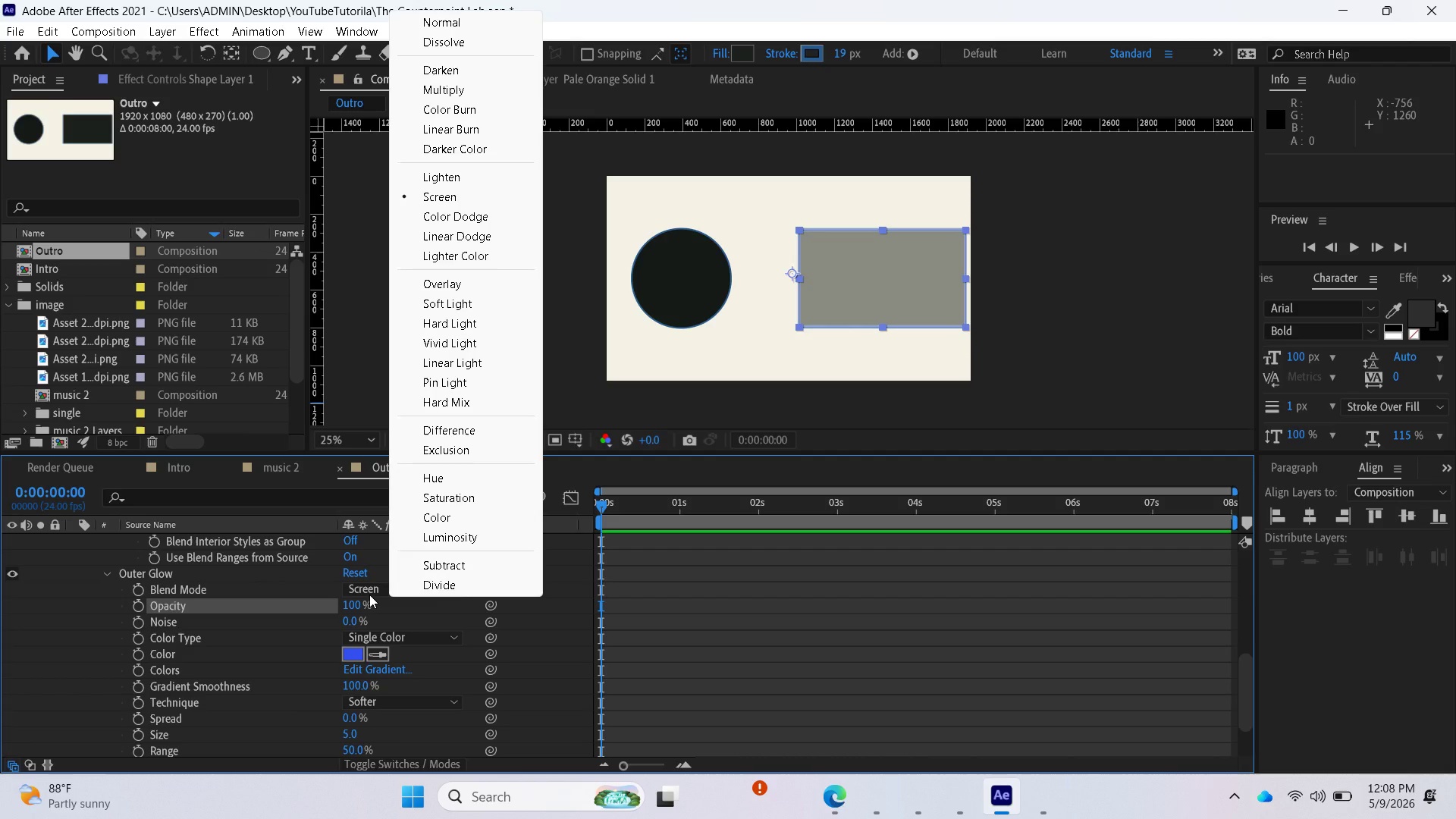 
left_click([369, 595])
 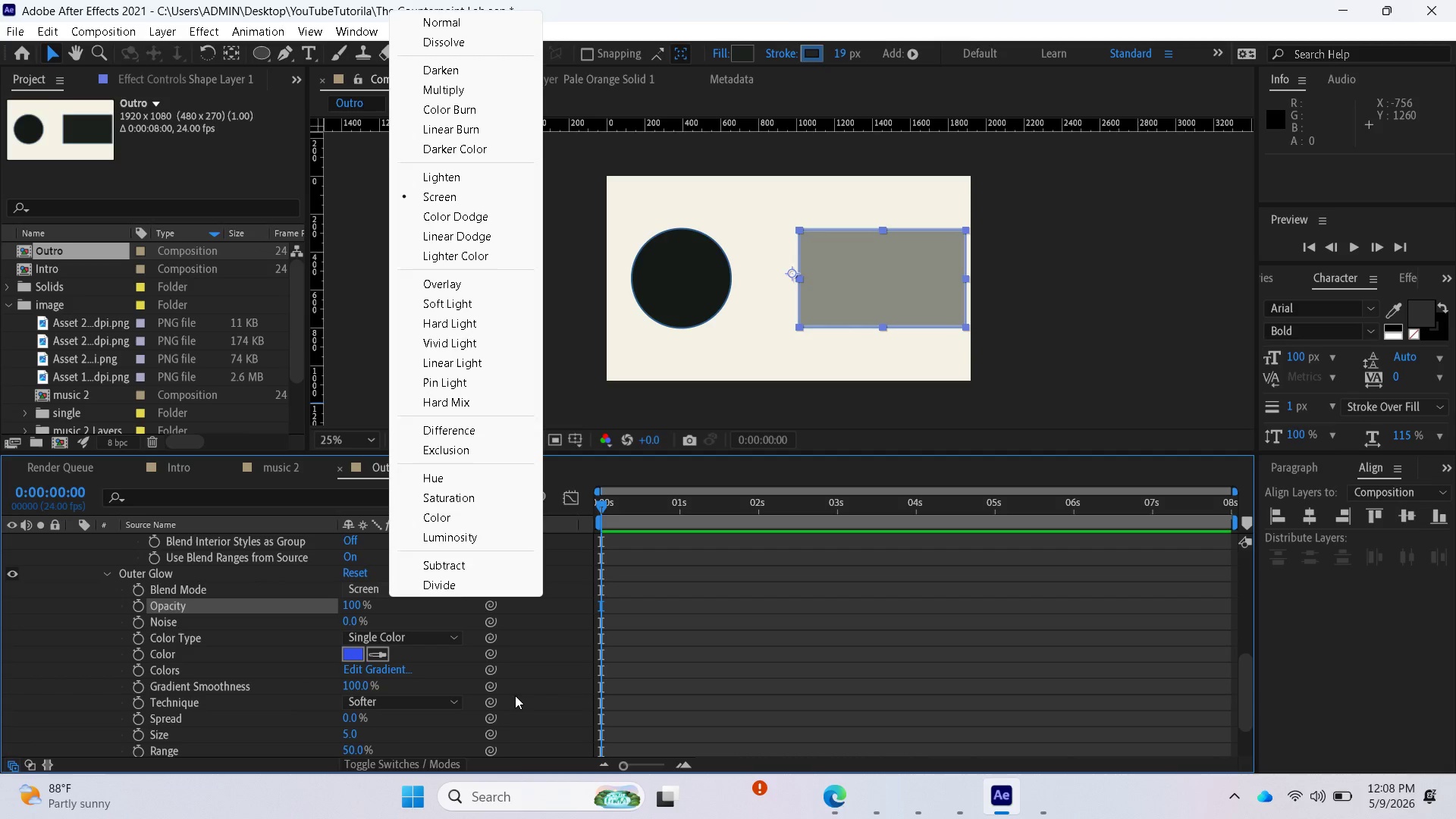 
left_click([514, 695])
 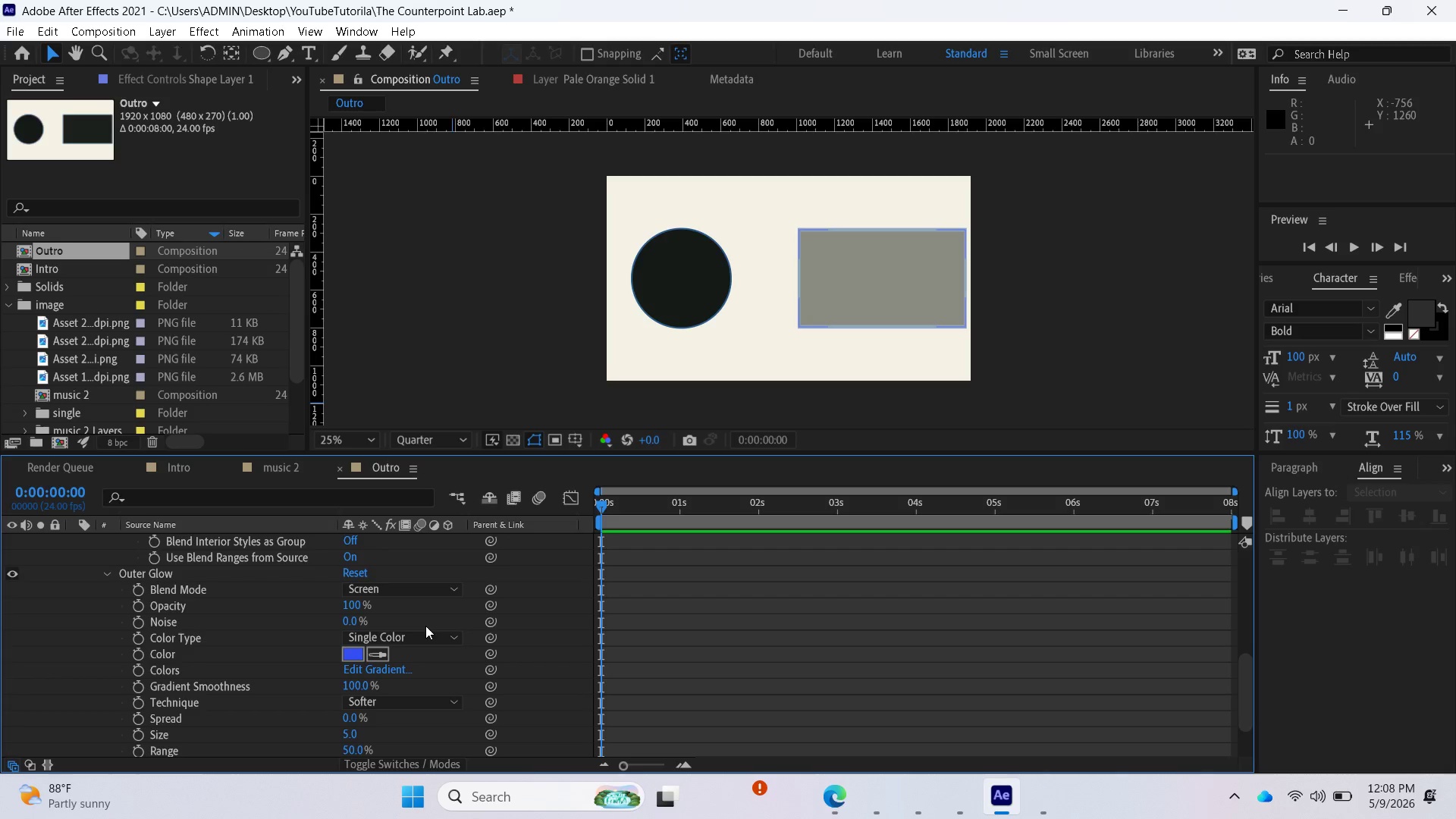 
scroll: coordinate [354, 624], scroll_direction: up, amount: 9.0
 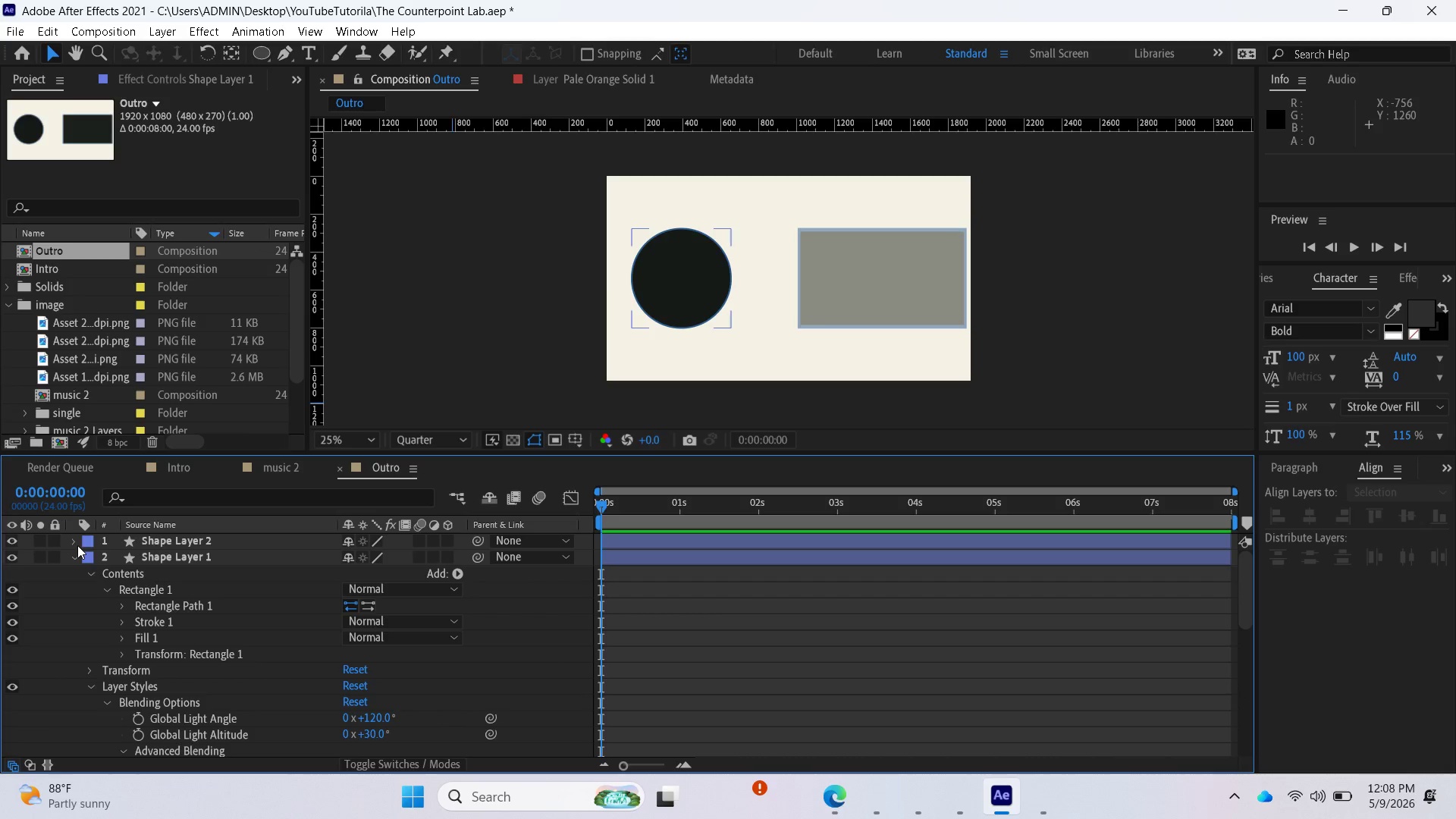 
left_click([74, 542])
 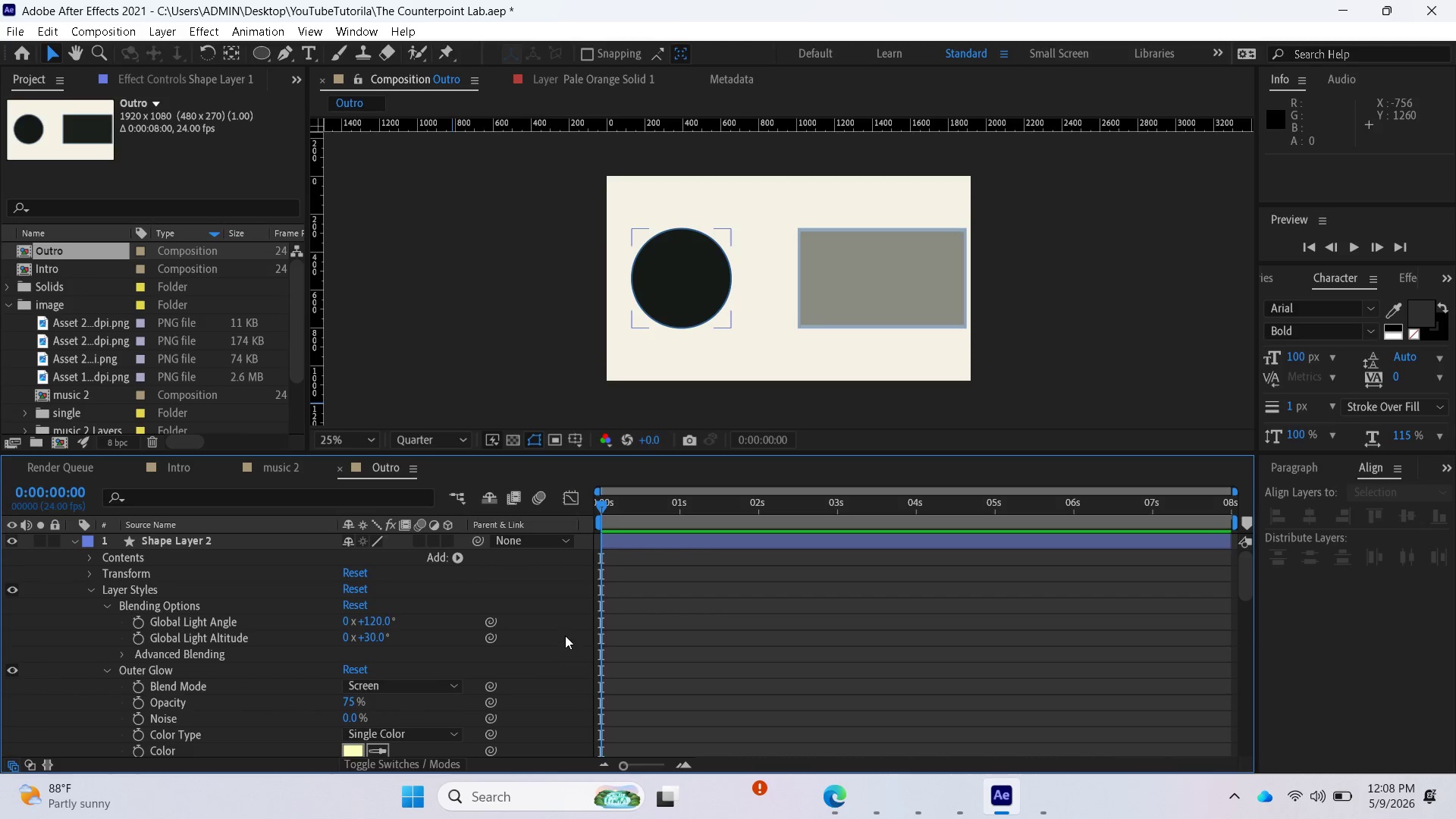 
left_click([181, 536])
 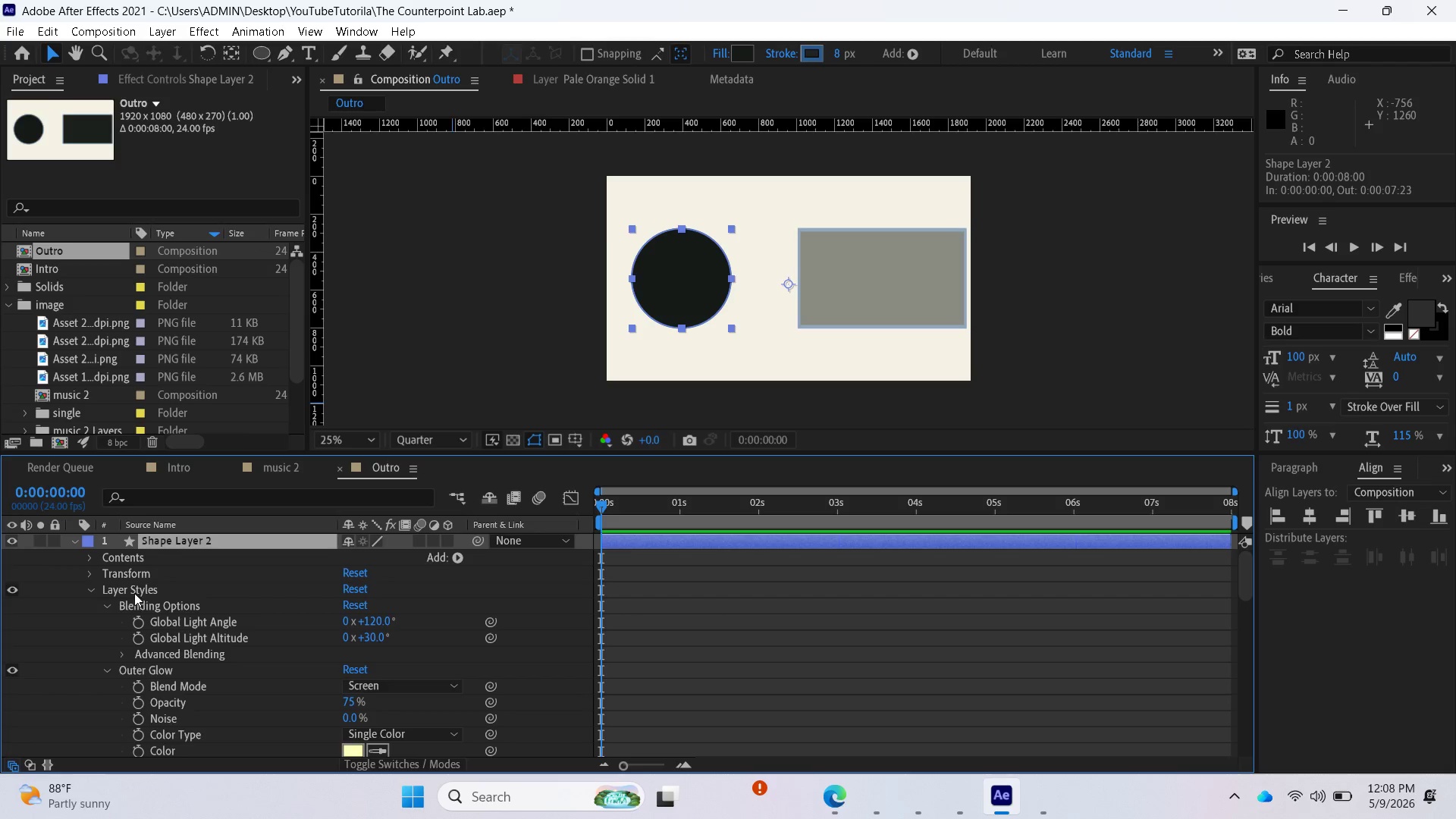 
wait(6.39)
 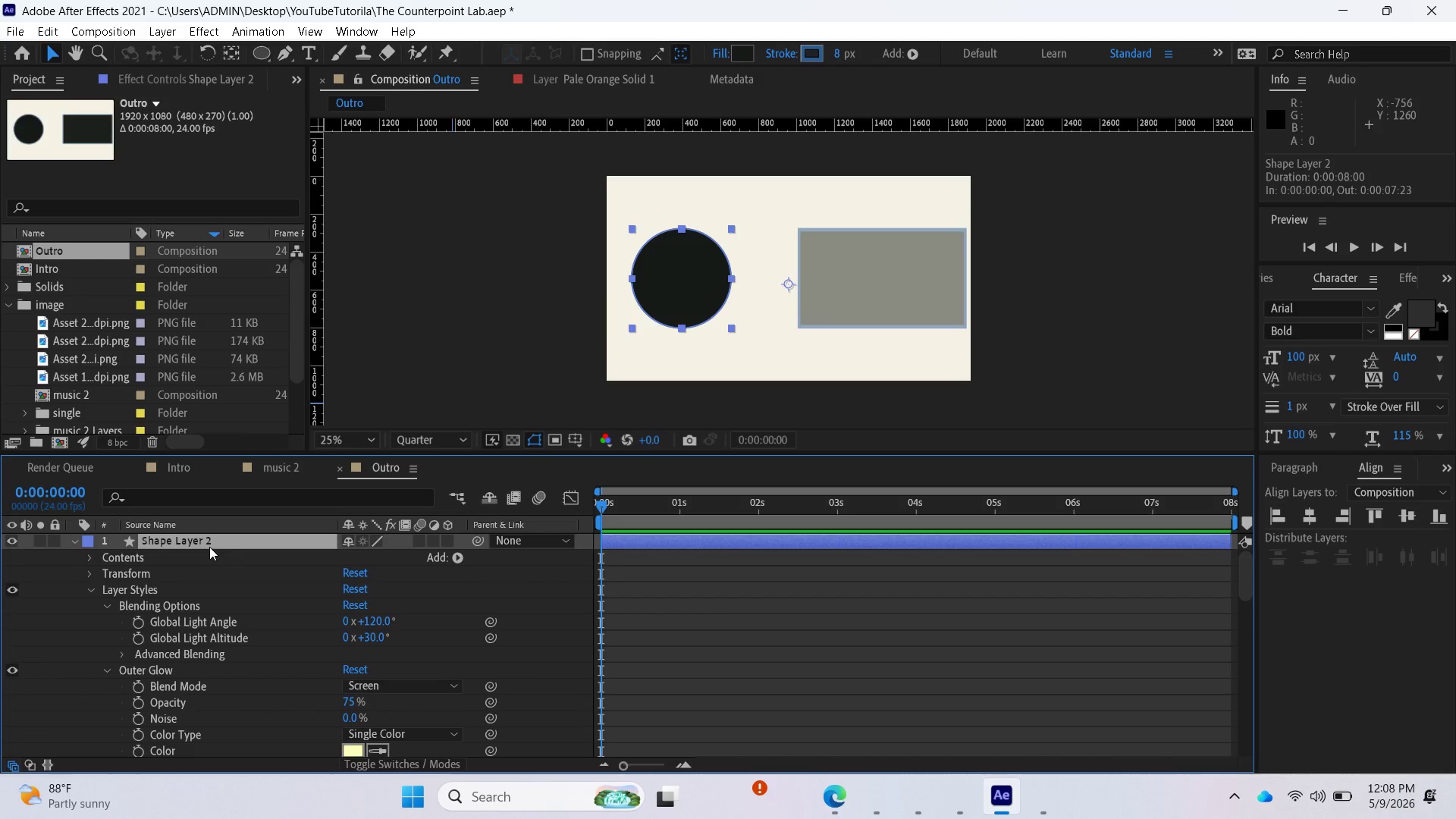 
scroll: coordinate [378, 654], scroll_direction: down, amount: 11.0
 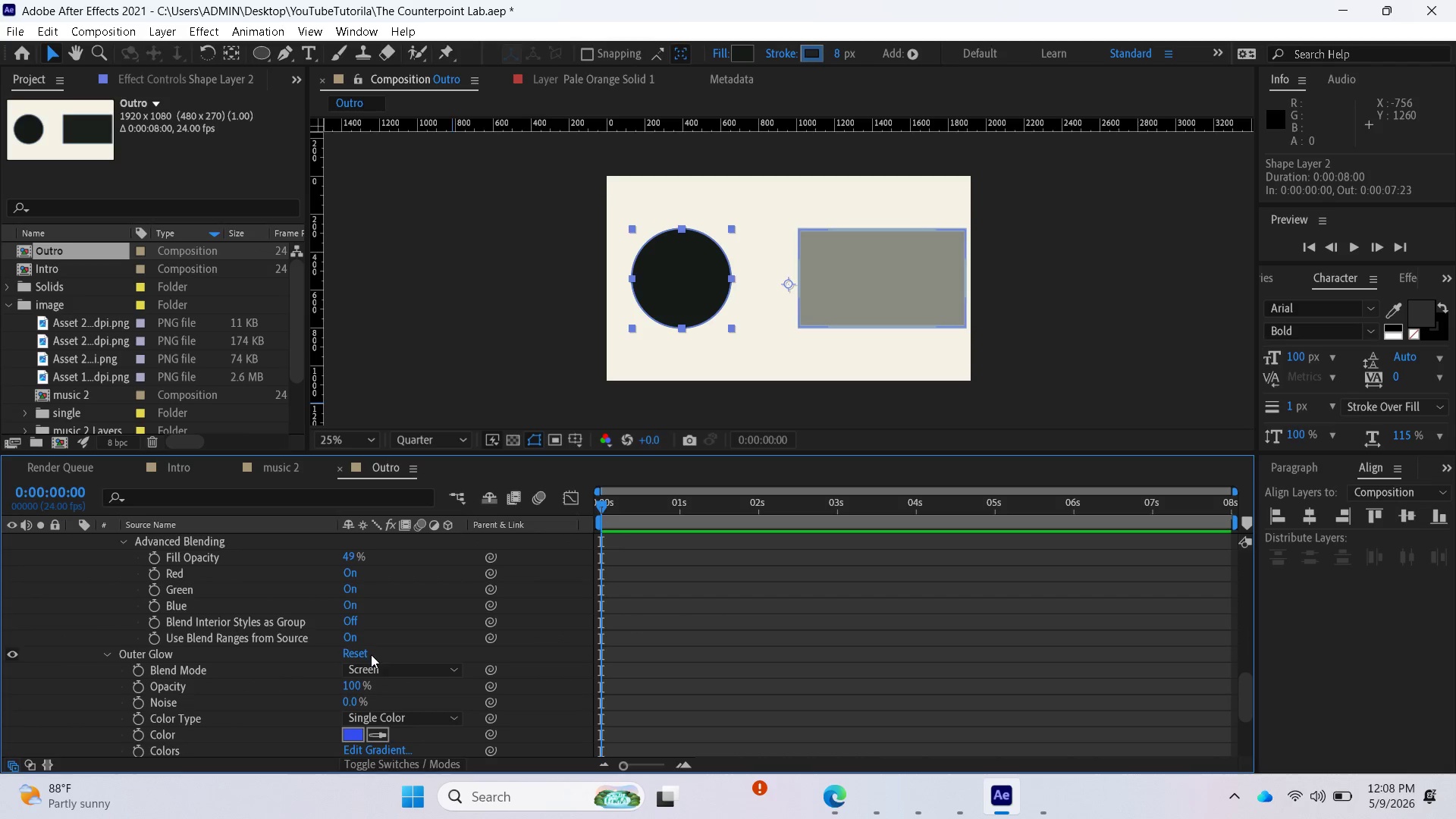 
scroll: coordinate [369, 663], scroll_direction: down, amount: 2.0
 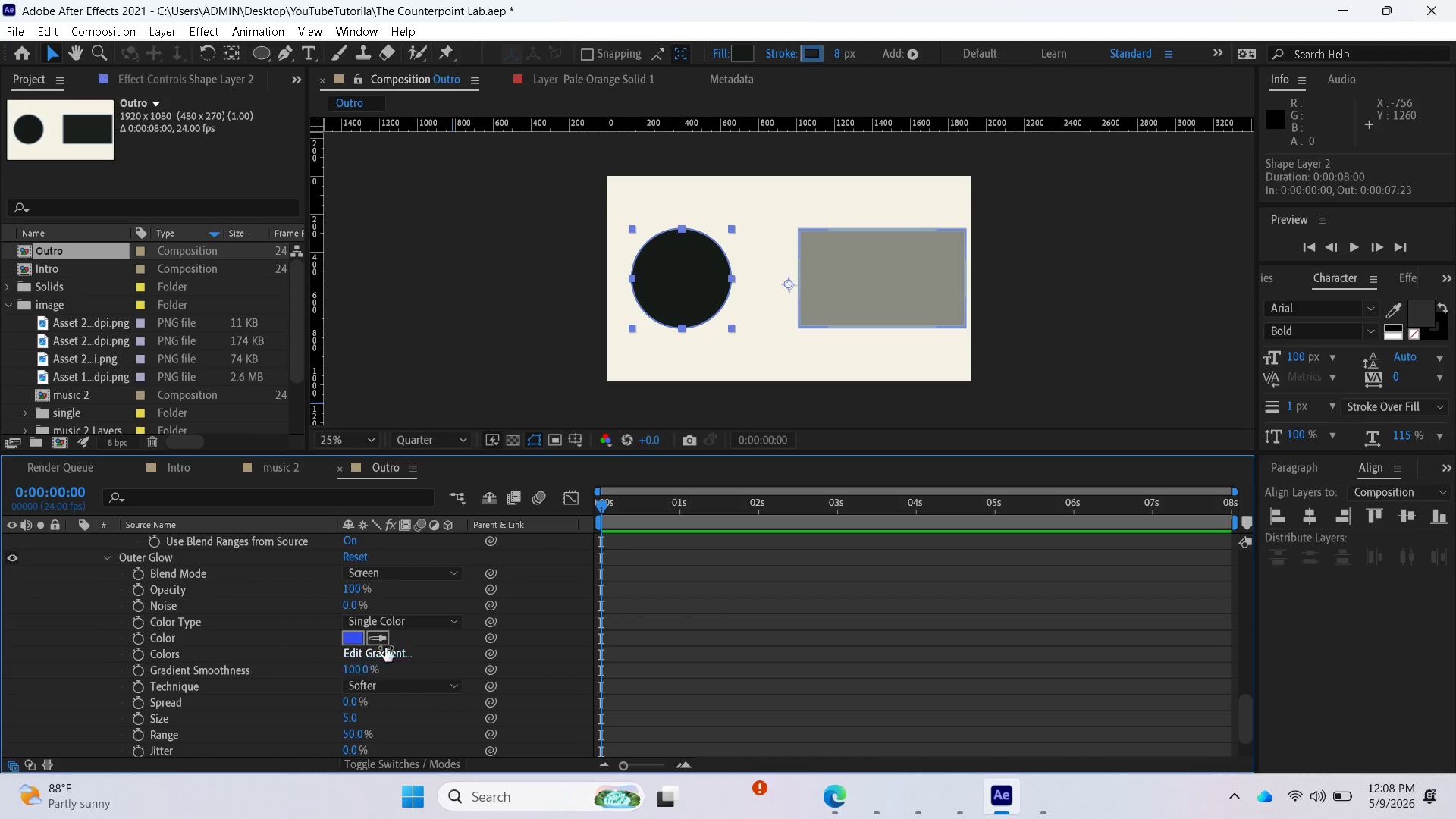 
scroll: coordinate [312, 648], scroll_direction: up, amount: 3.0
 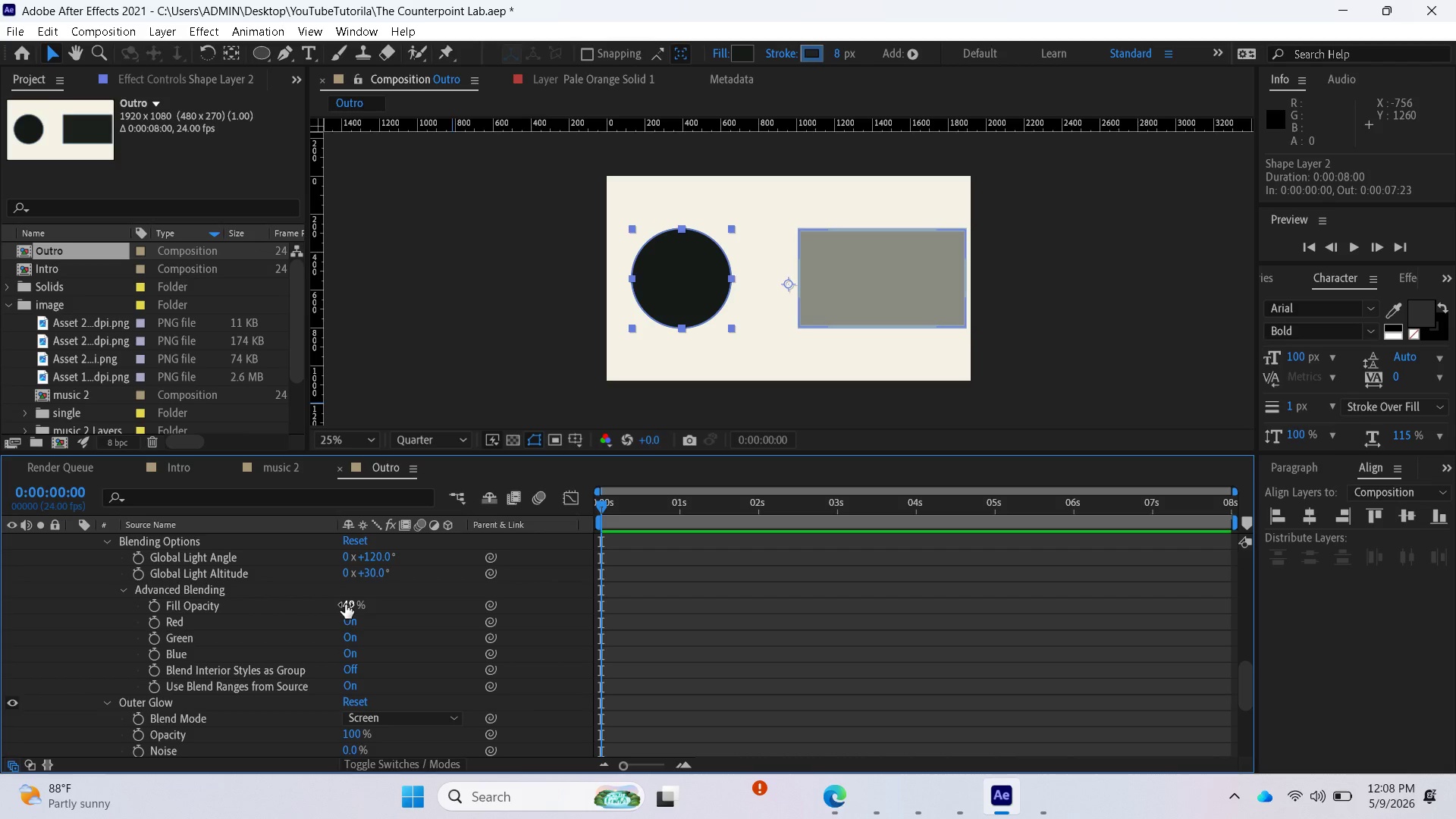 
left_click_drag(start_coordinate=[345, 604], to_coordinate=[370, 607])
 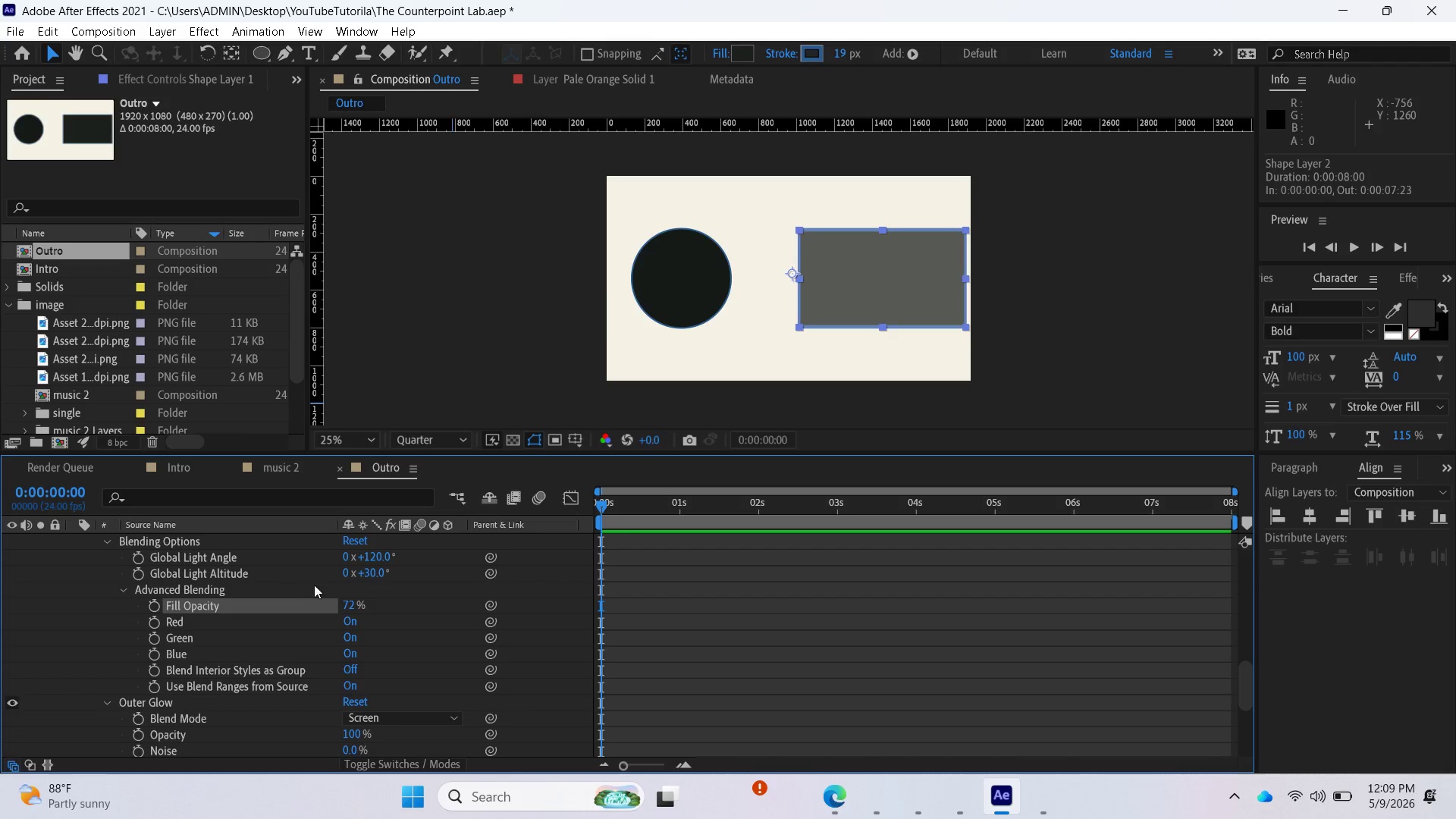 
scroll: coordinate [350, 670], scroll_direction: down, amount: 1.0
 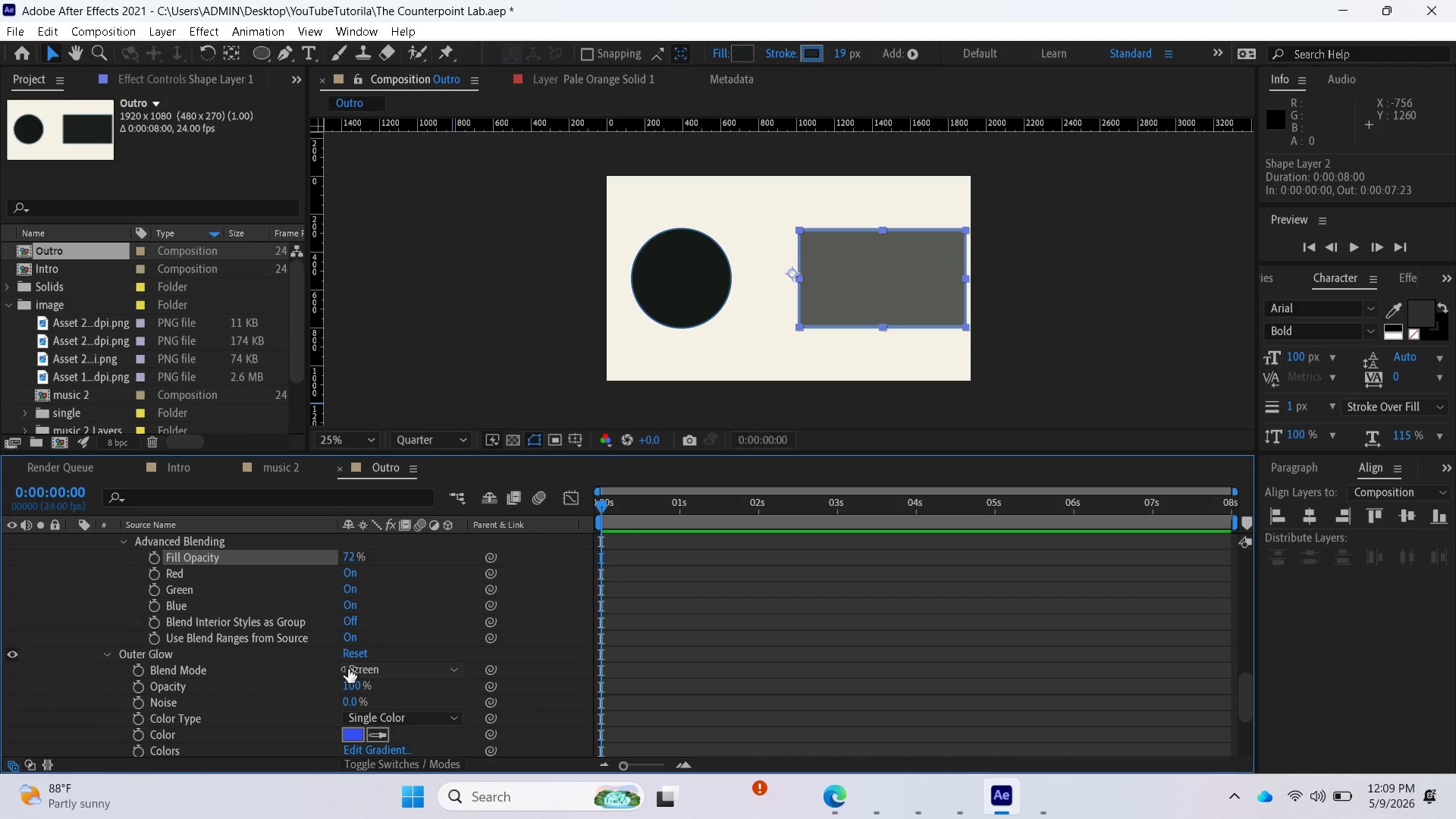 
scroll: coordinate [348, 669], scroll_direction: up, amount: 2.0
 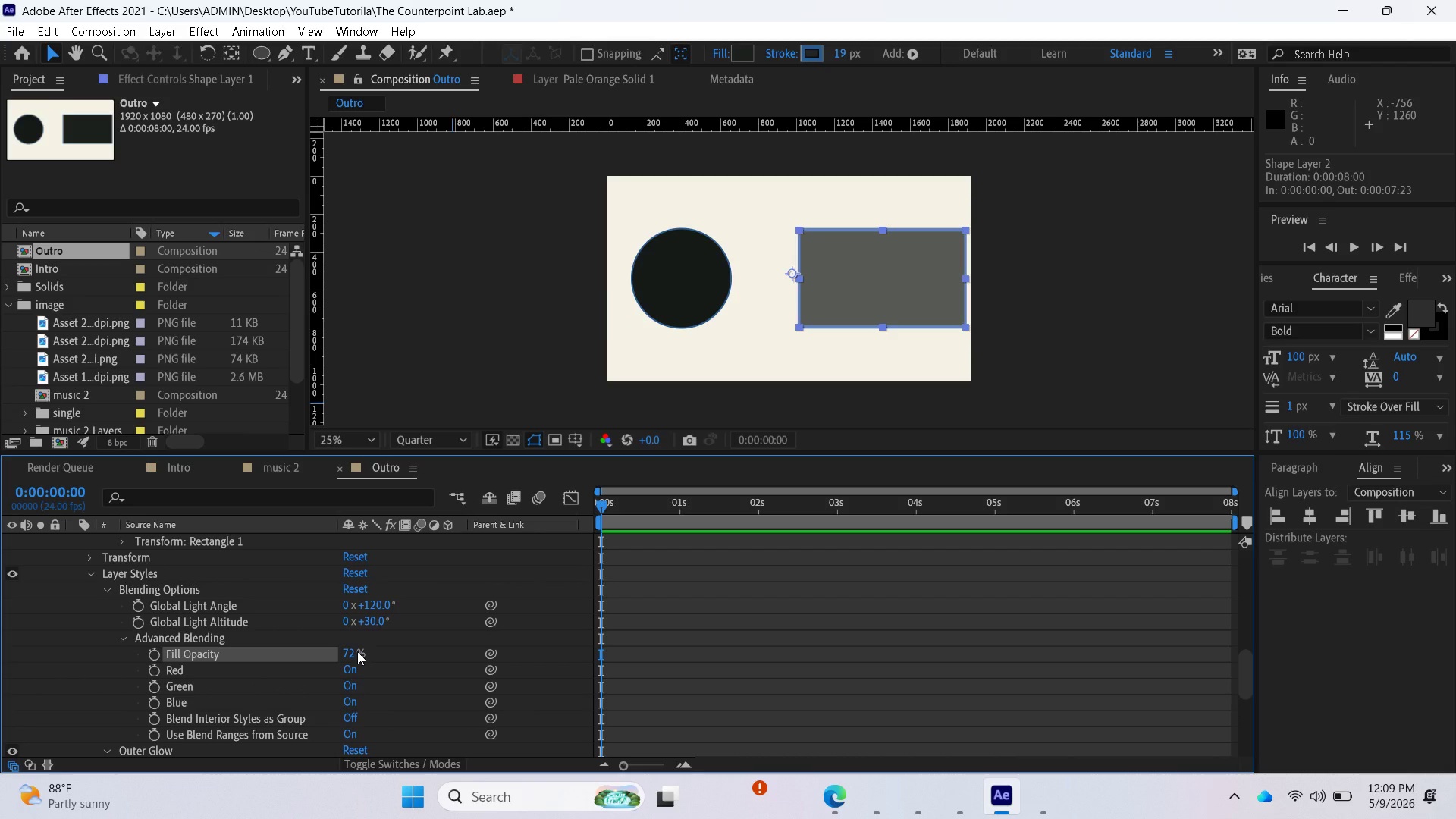 
scroll: coordinate [357, 652], scroll_direction: down, amount: 5.0
 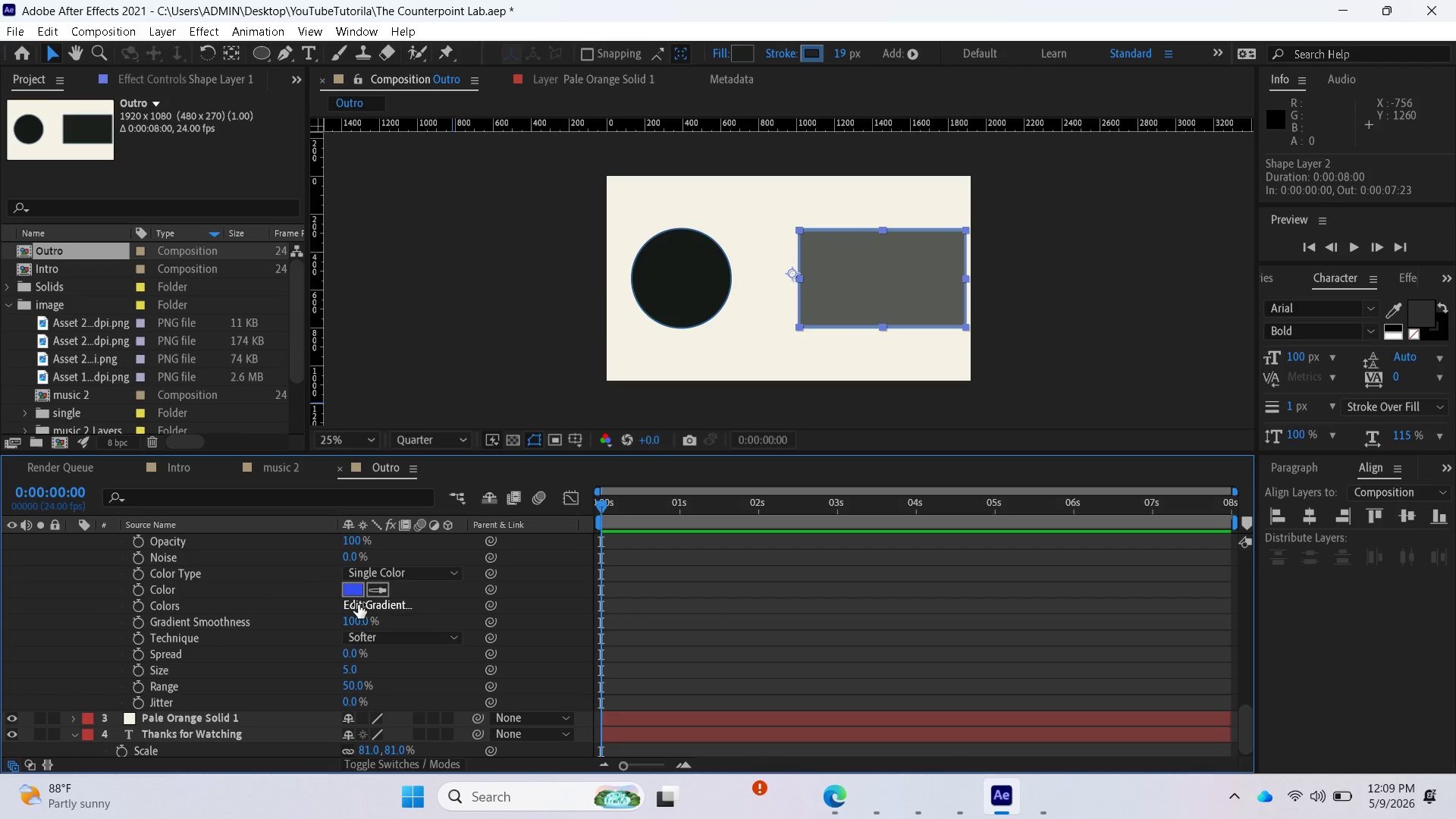 
scroll: coordinate [358, 604], scroll_direction: up, amount: 1.0
 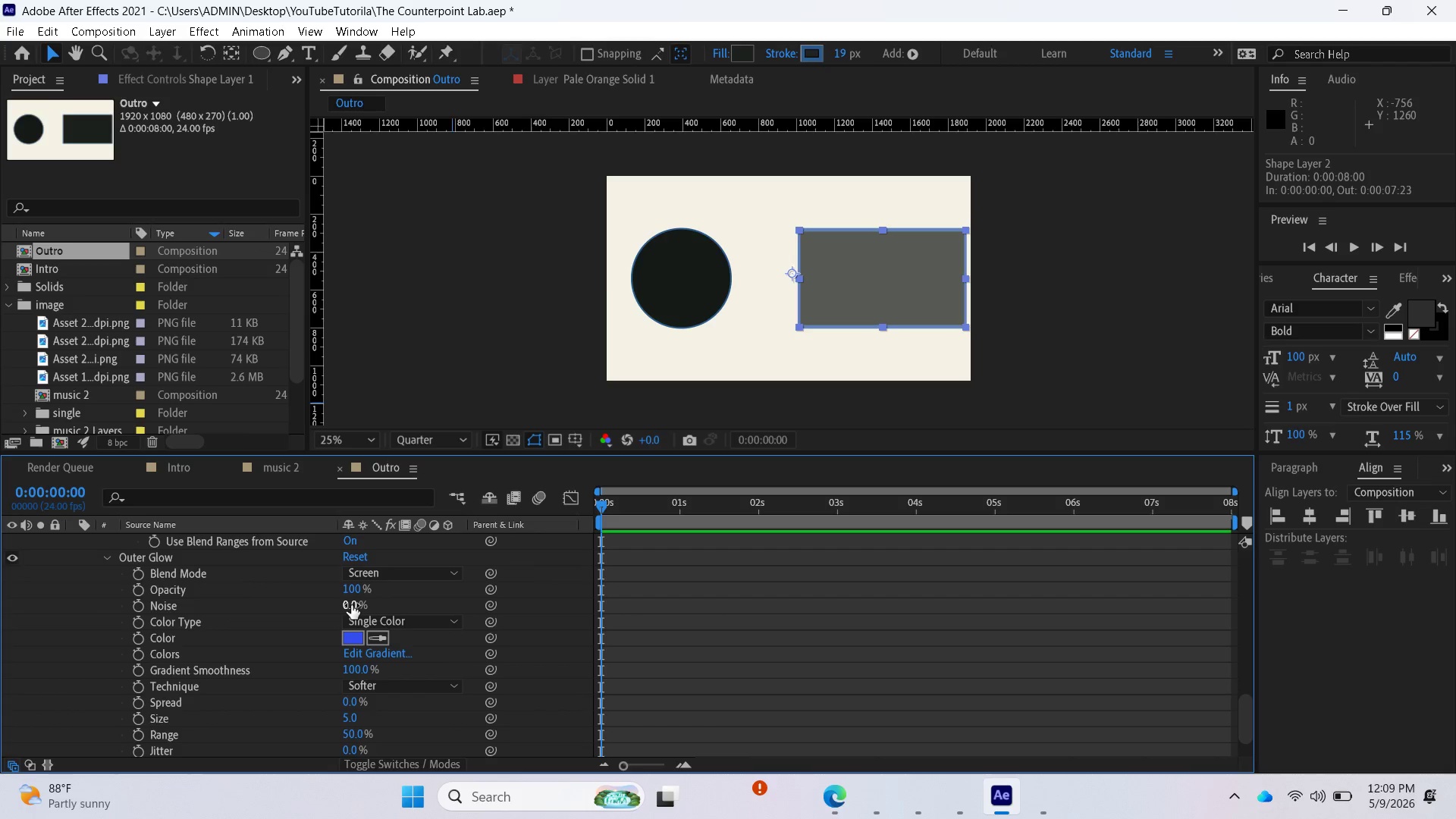 
left_click_drag(start_coordinate=[351, 605], to_coordinate=[346, 630])
 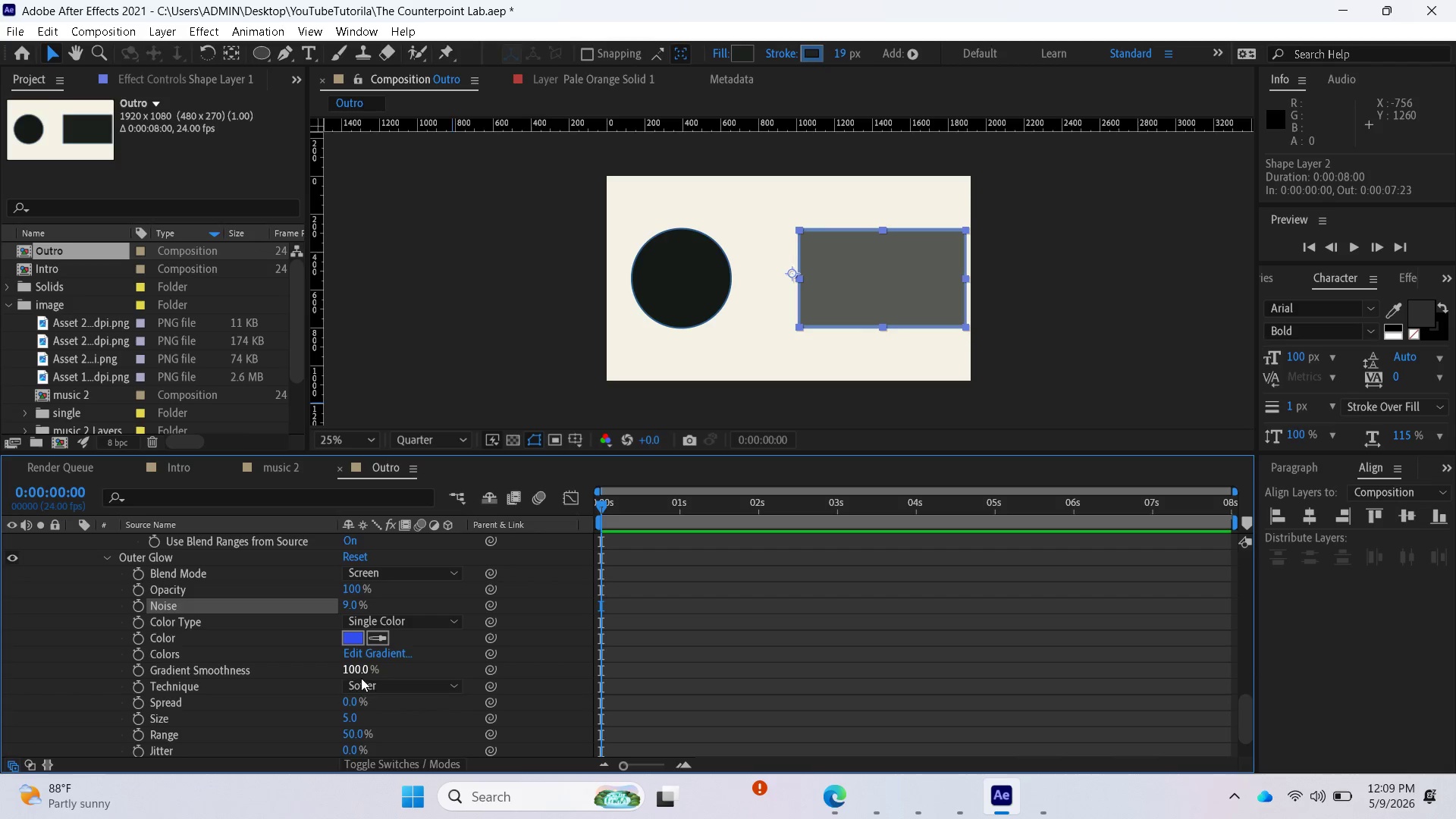 
wait(11.86)
 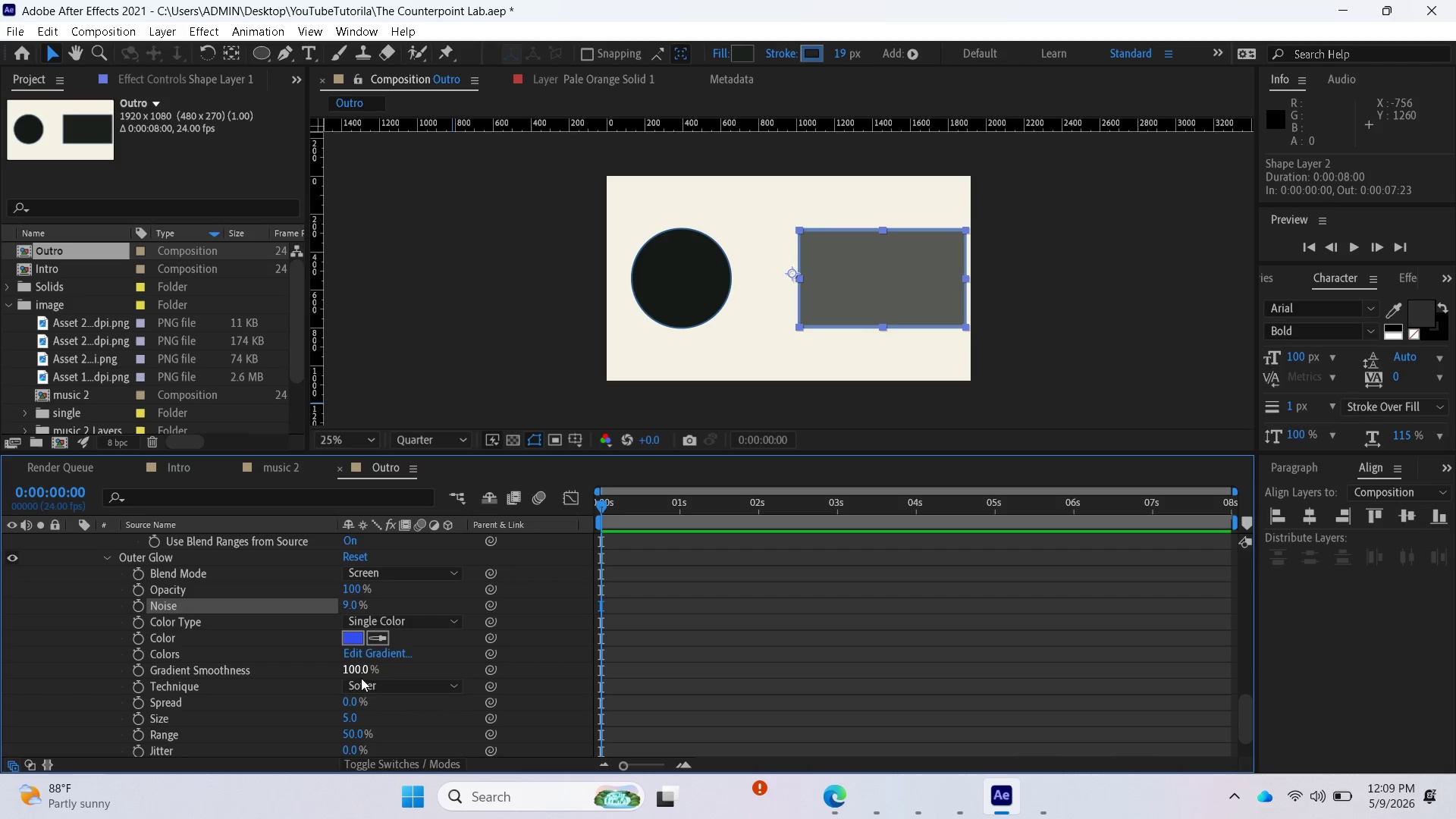 
left_click_drag(start_coordinate=[349, 718], to_coordinate=[388, 732])
 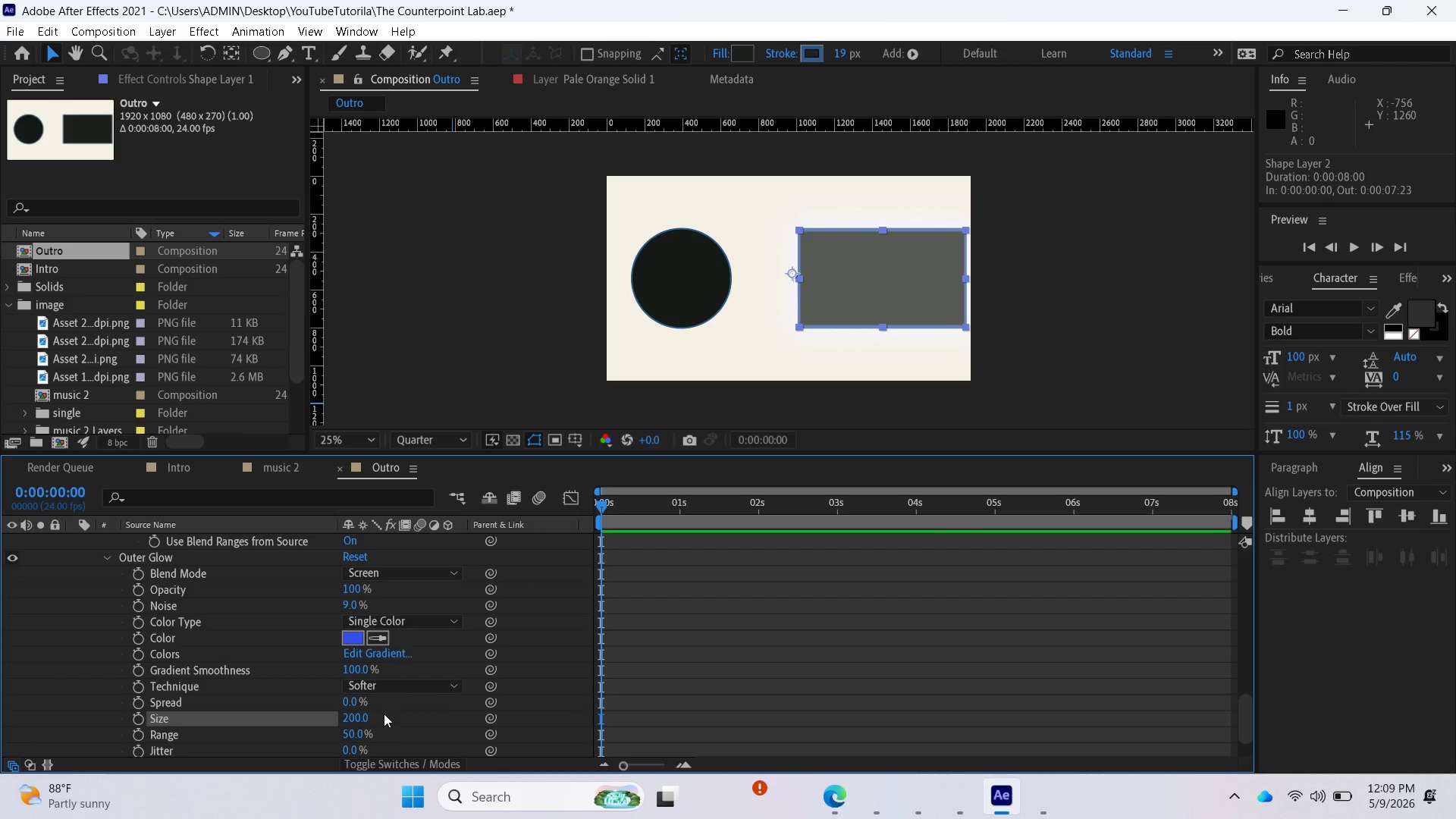 
key(Control+Z)
 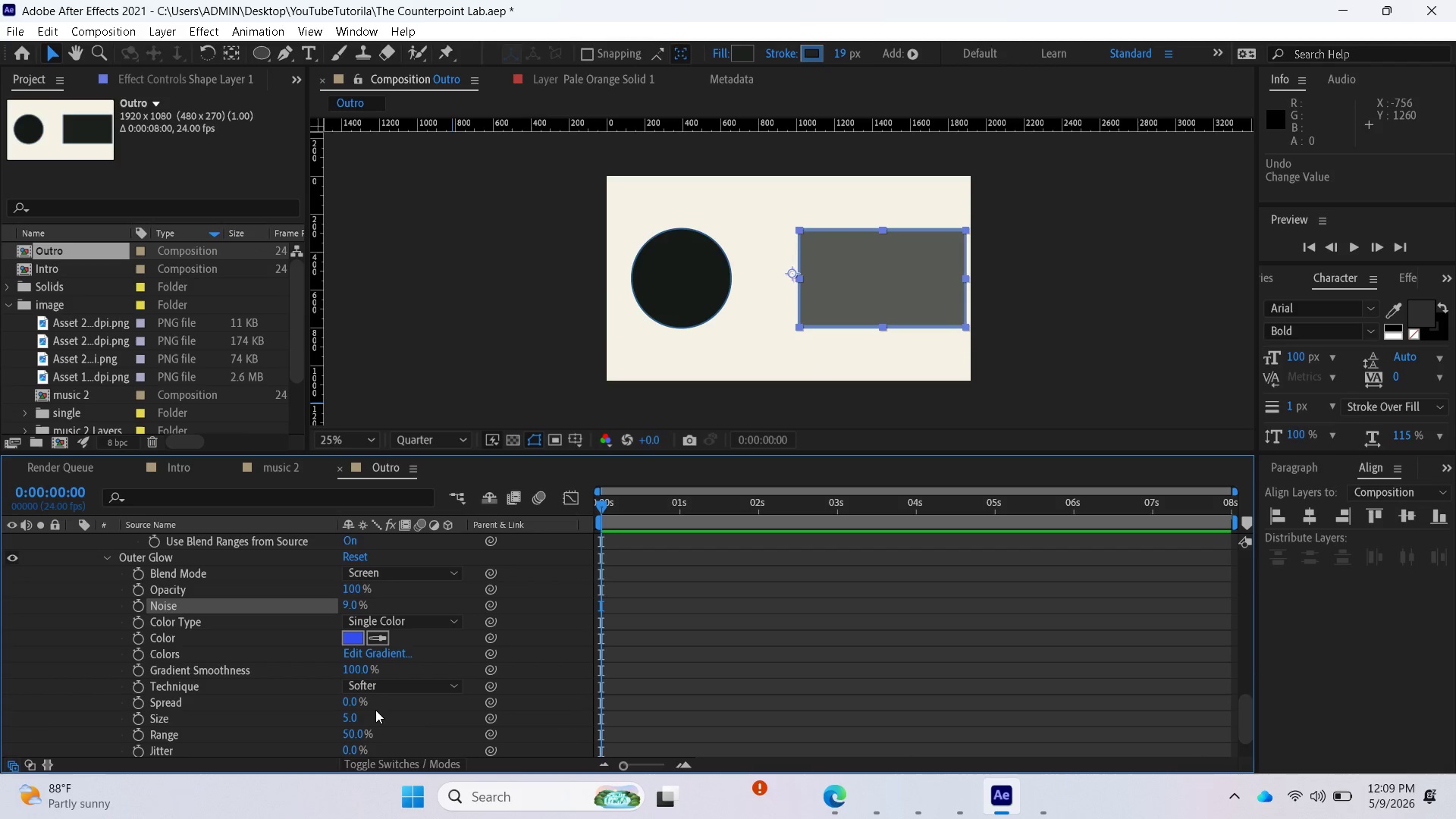 
scroll: coordinate [371, 714], scroll_direction: down, amount: 2.0
 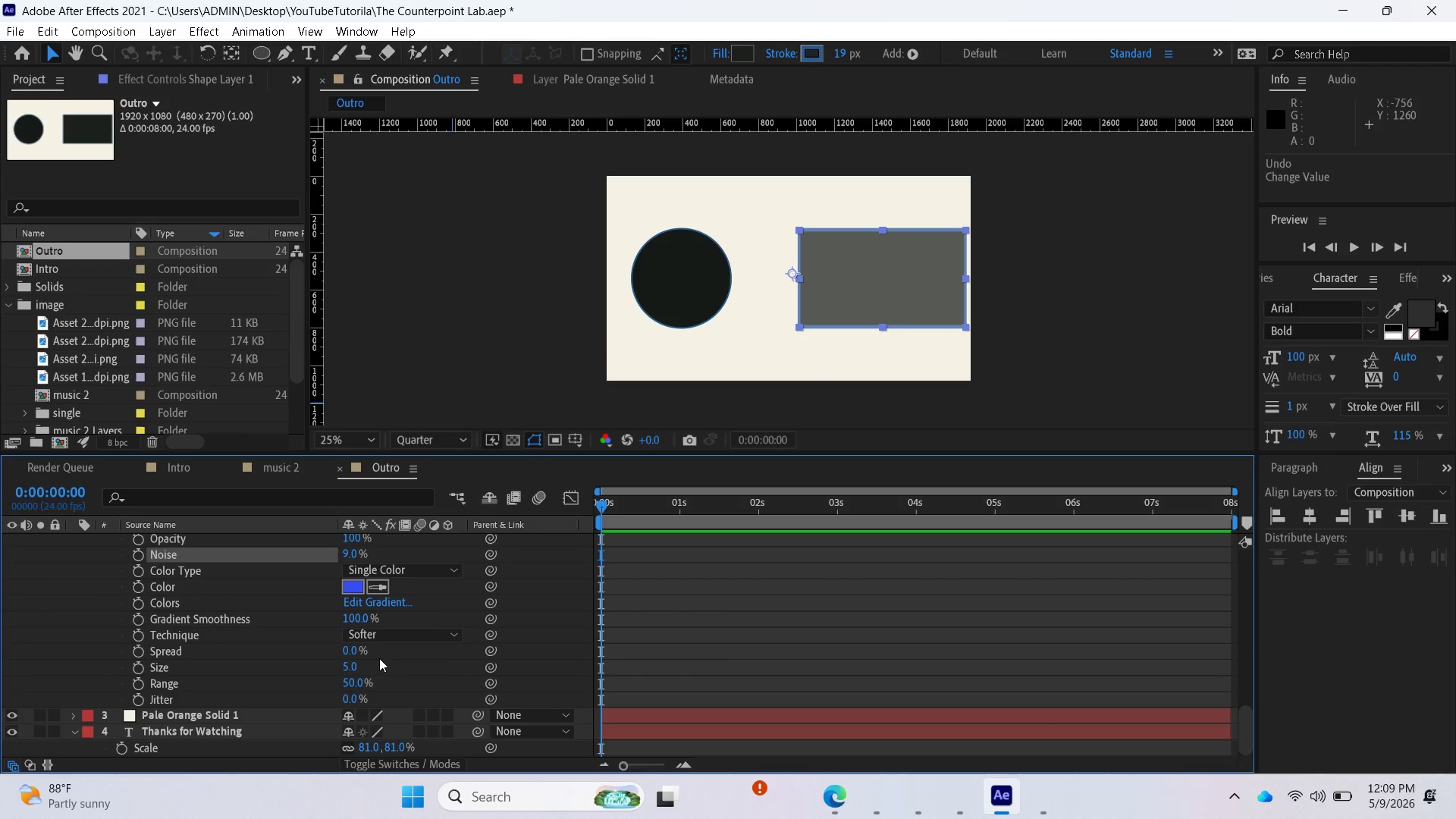 
scroll: coordinate [237, 691], scroll_direction: up, amount: 13.0
 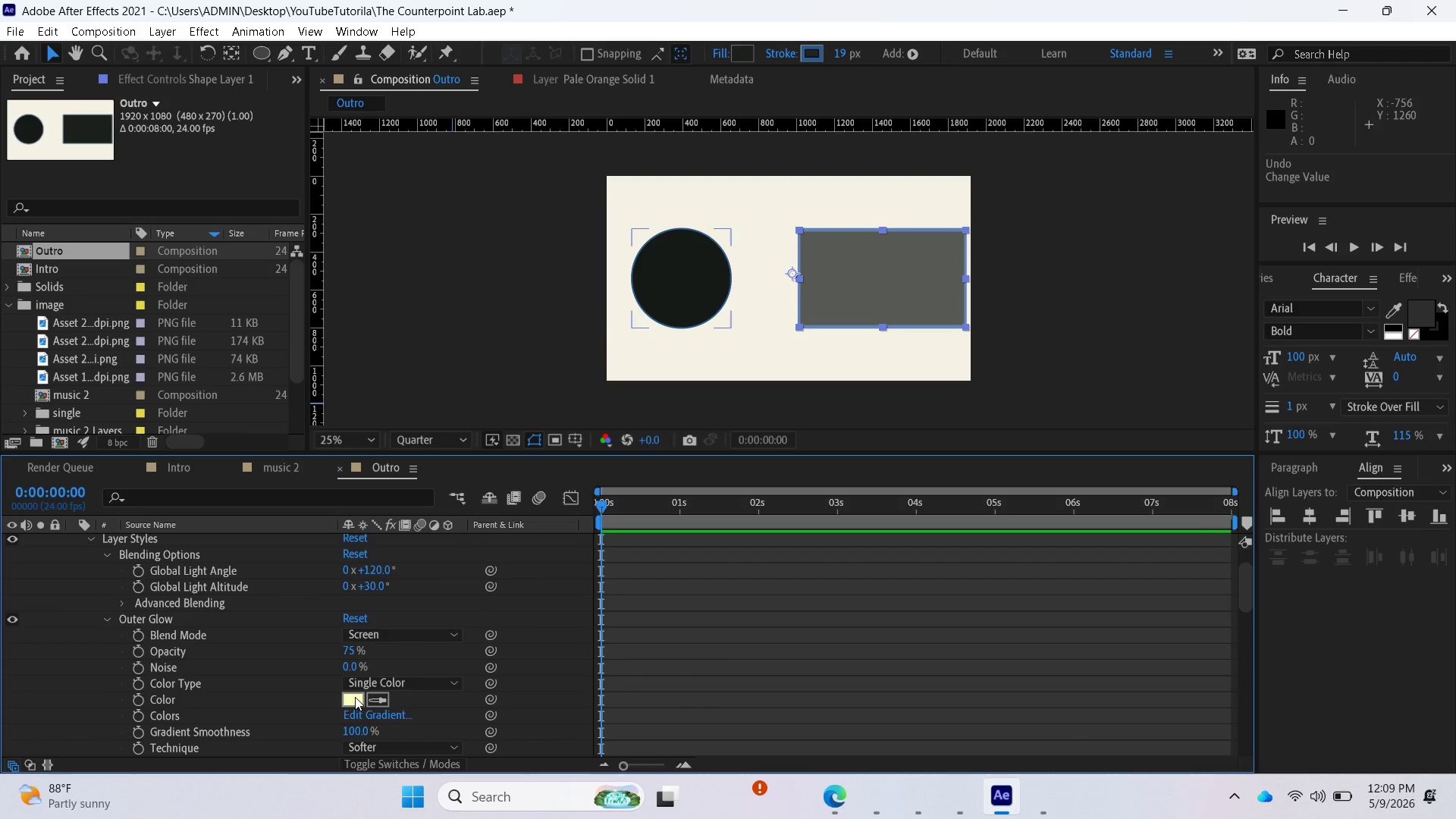 
left_click([355, 697])
 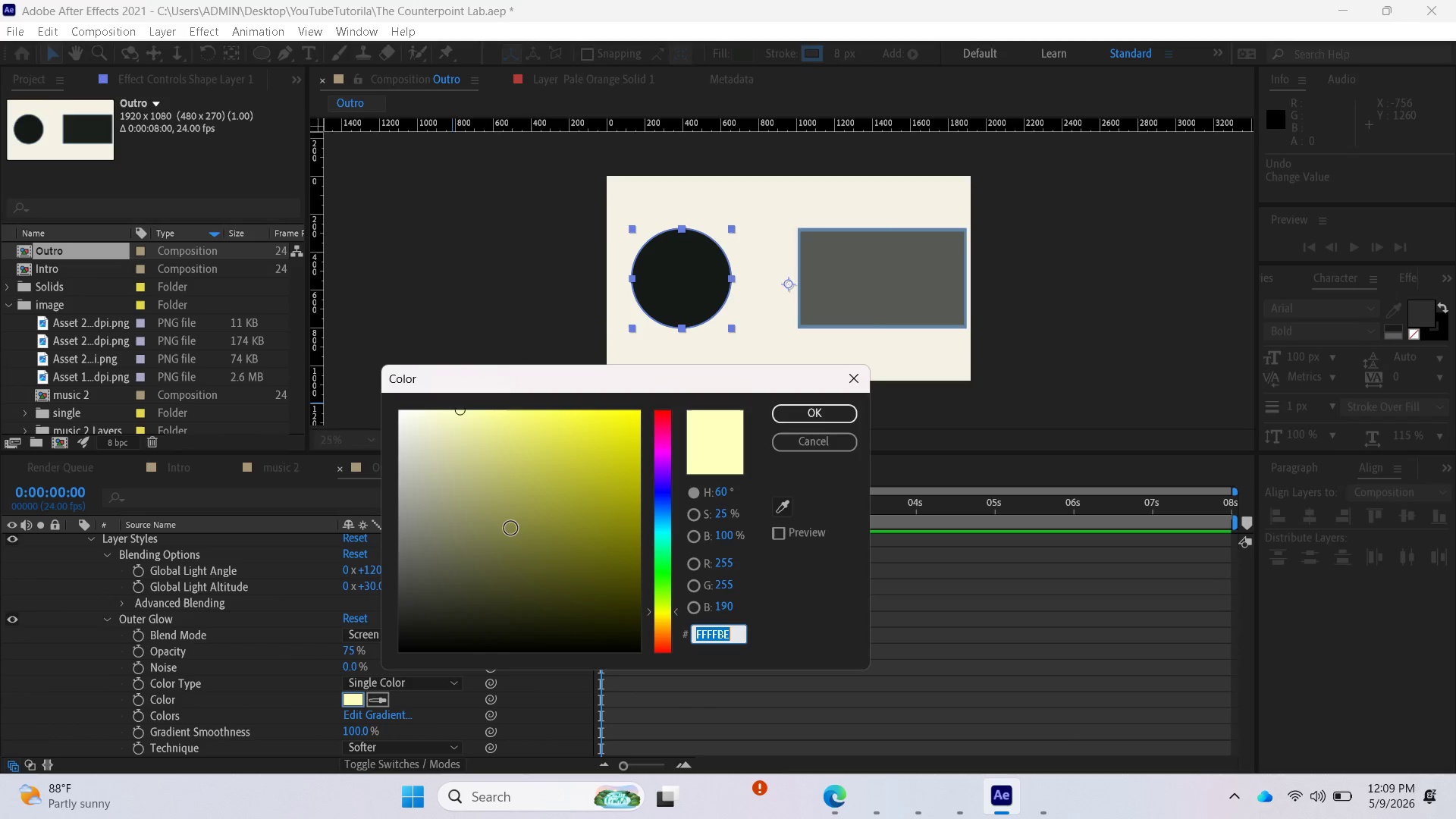 
left_click_drag(start_coordinate=[520, 518], to_coordinate=[578, 447])
 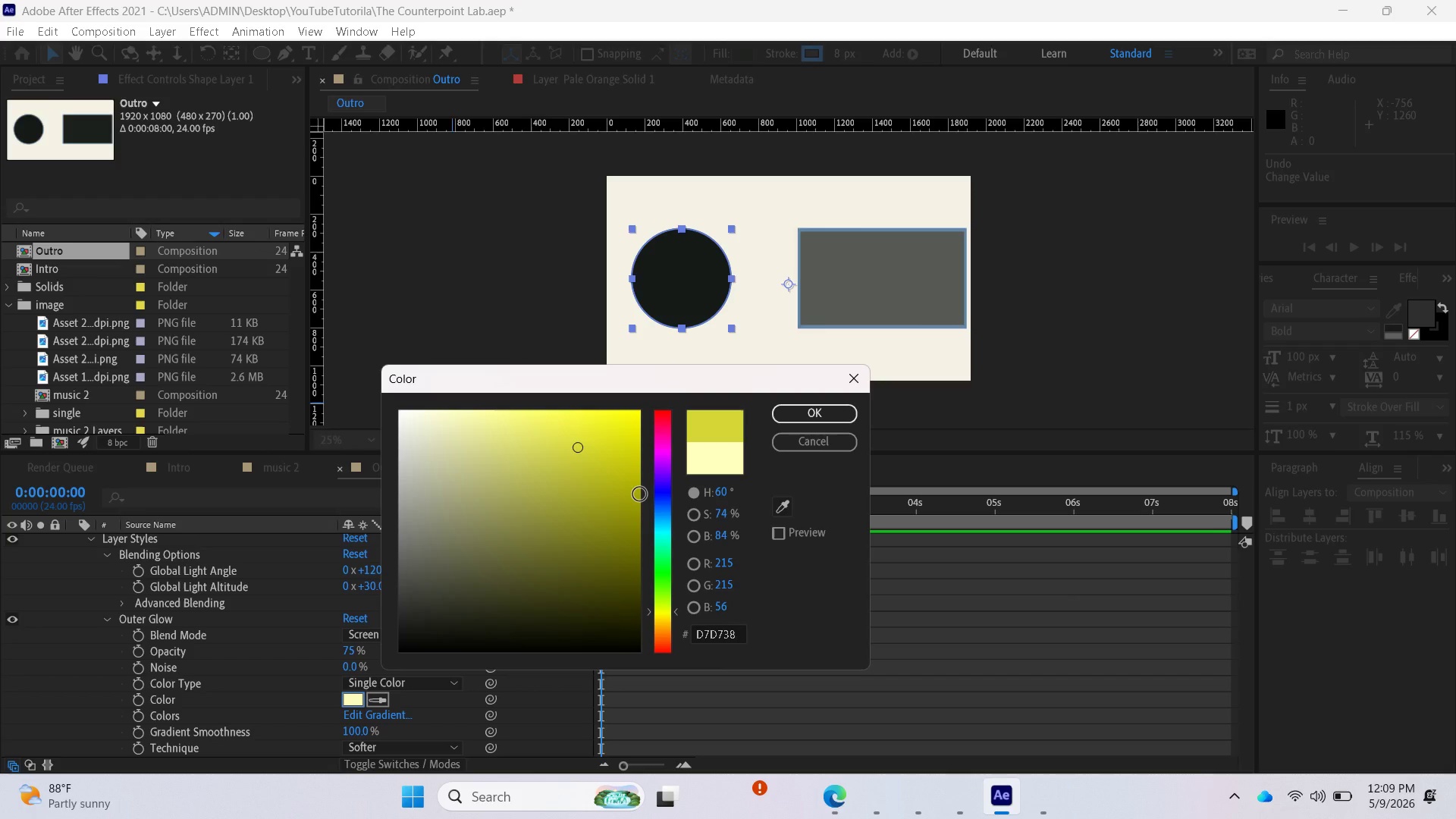 
left_click_drag(start_coordinate=[640, 494], to_coordinate=[646, 494])
 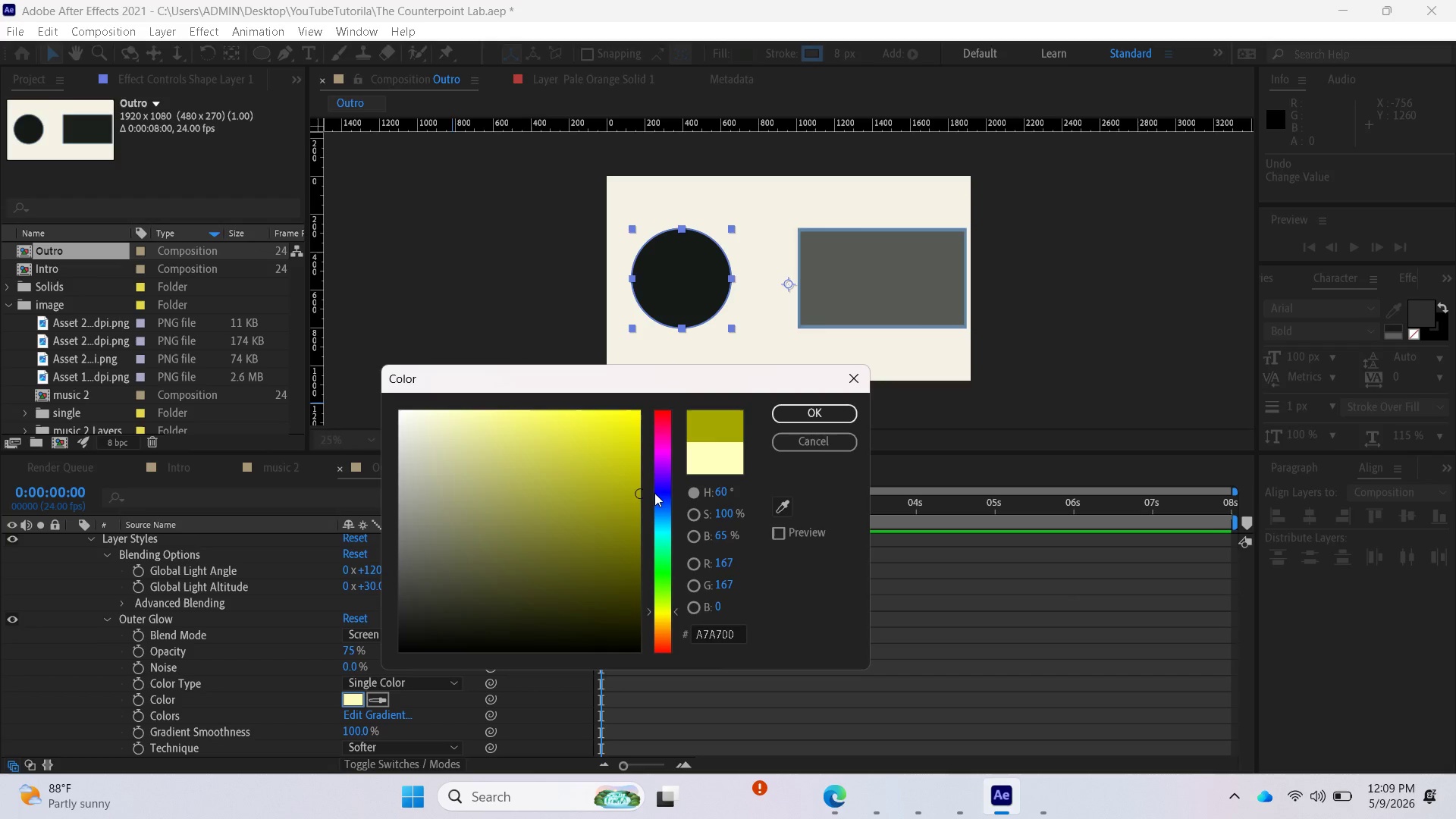 
left_click_drag(start_coordinate=[654, 493], to_coordinate=[662, 493])
 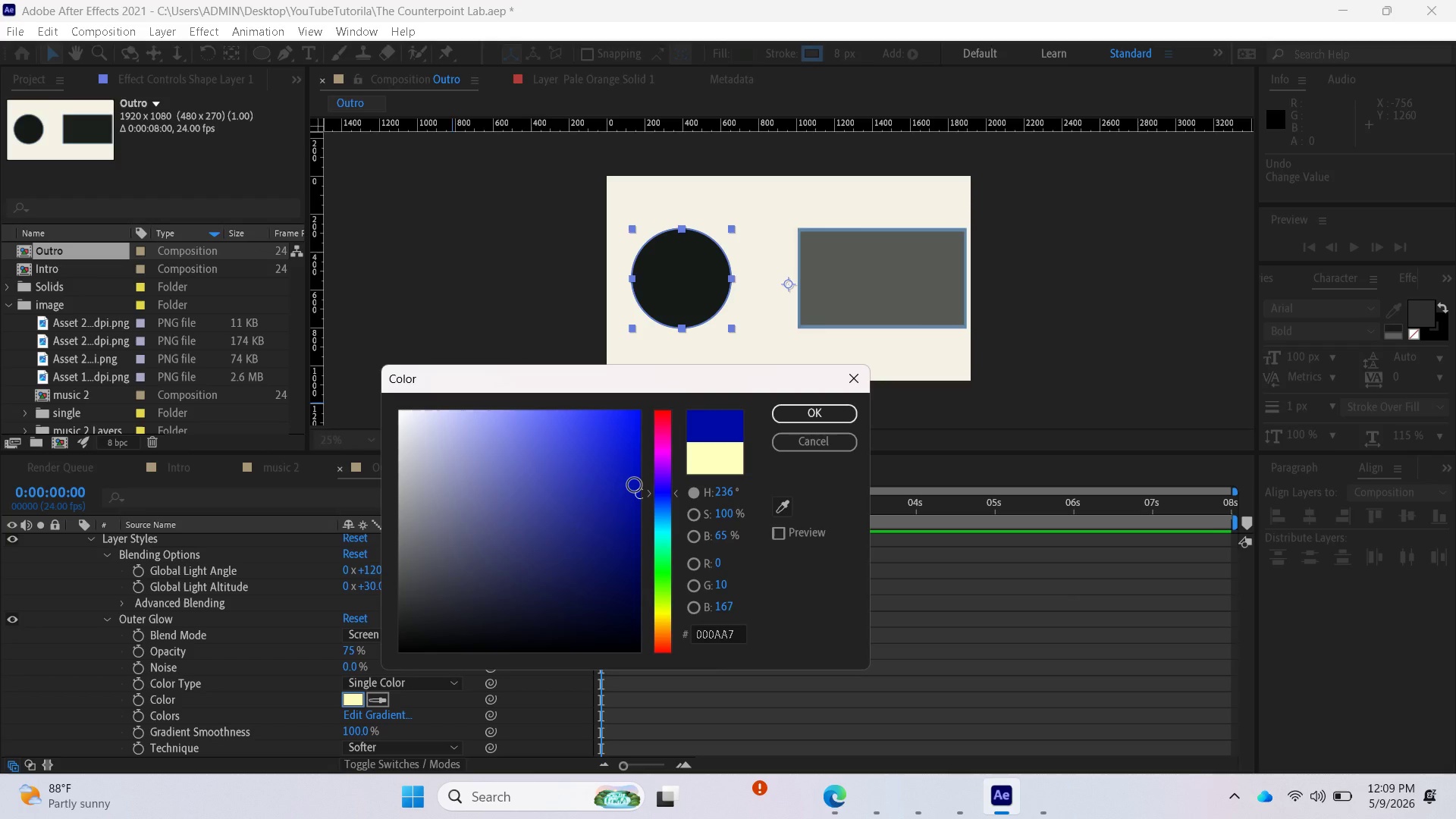 
left_click_drag(start_coordinate=[635, 485], to_coordinate=[626, 468])
 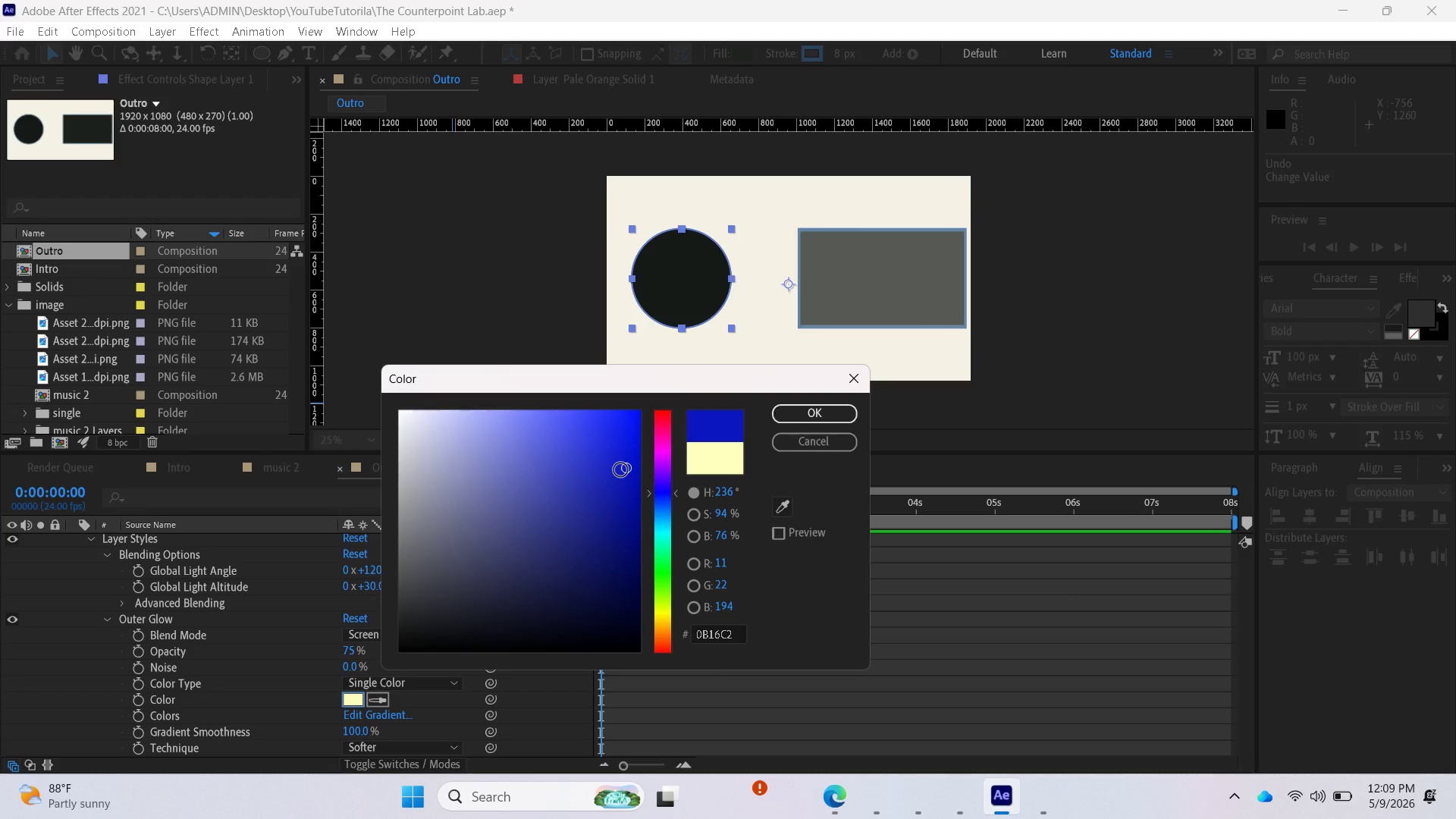 
left_click_drag(start_coordinate=[621, 470], to_coordinate=[588, 451])
 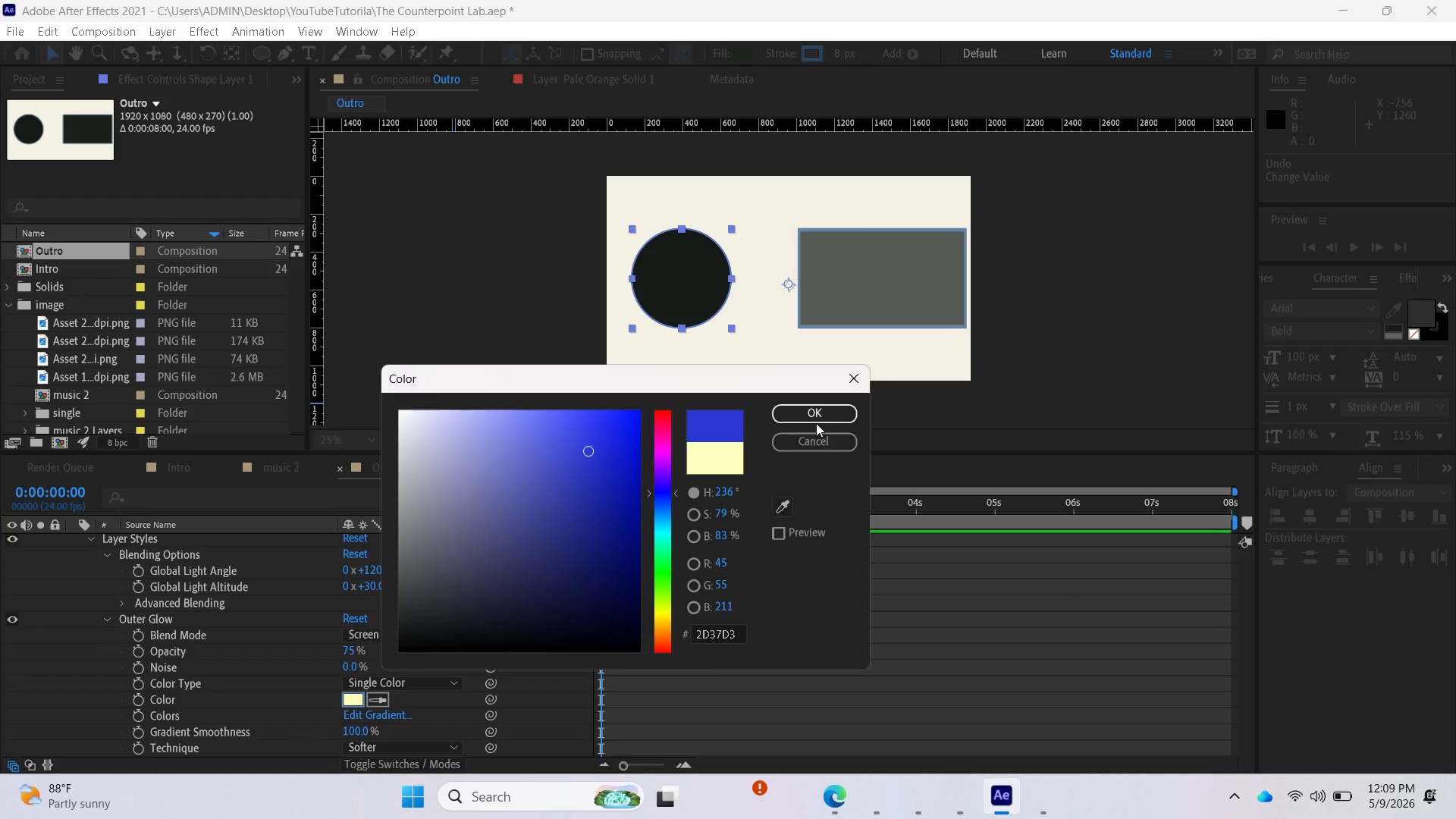 
left_click([814, 418])
 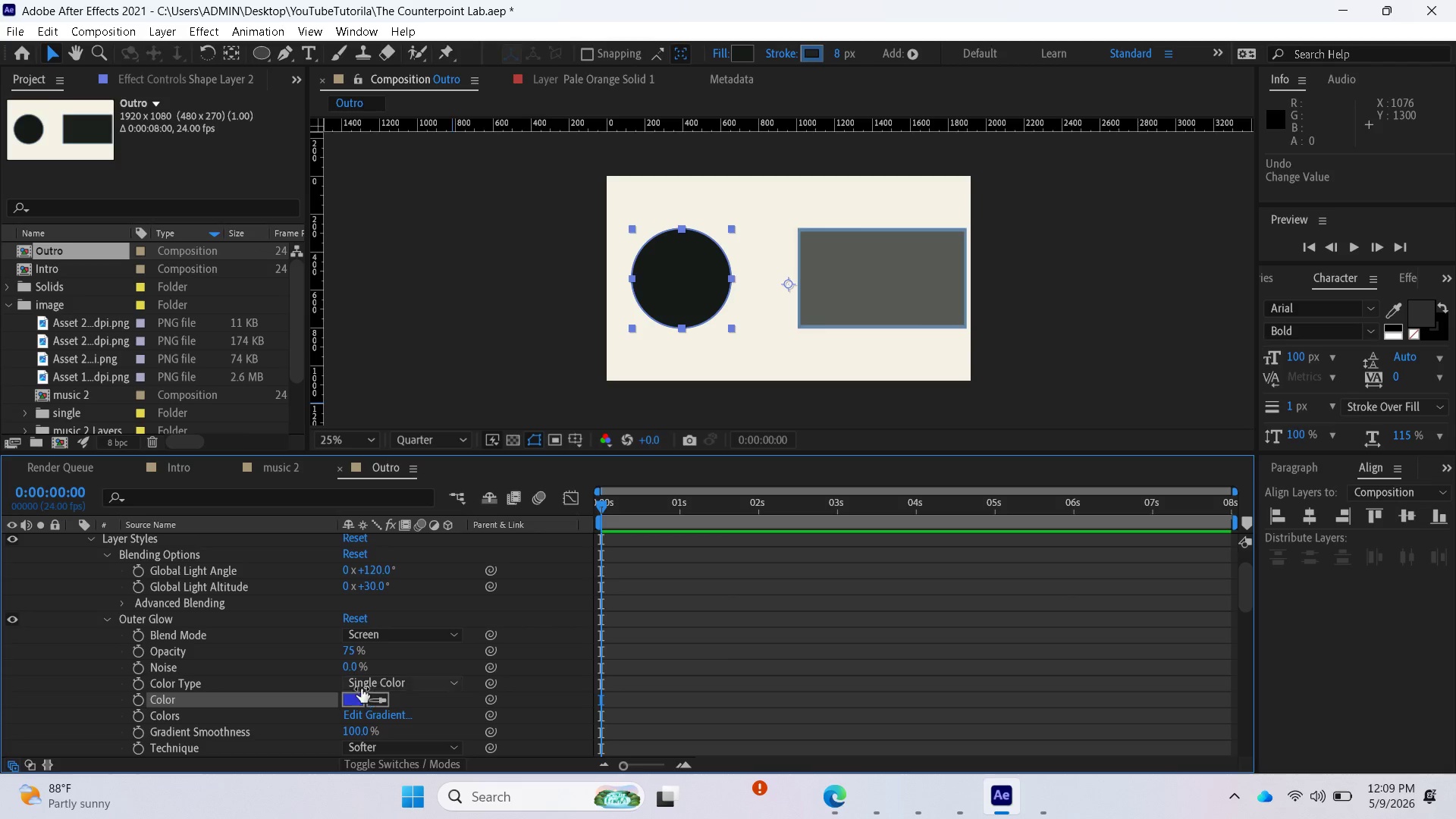 
scroll: coordinate [256, 658], scroll_direction: up, amount: 1.0
 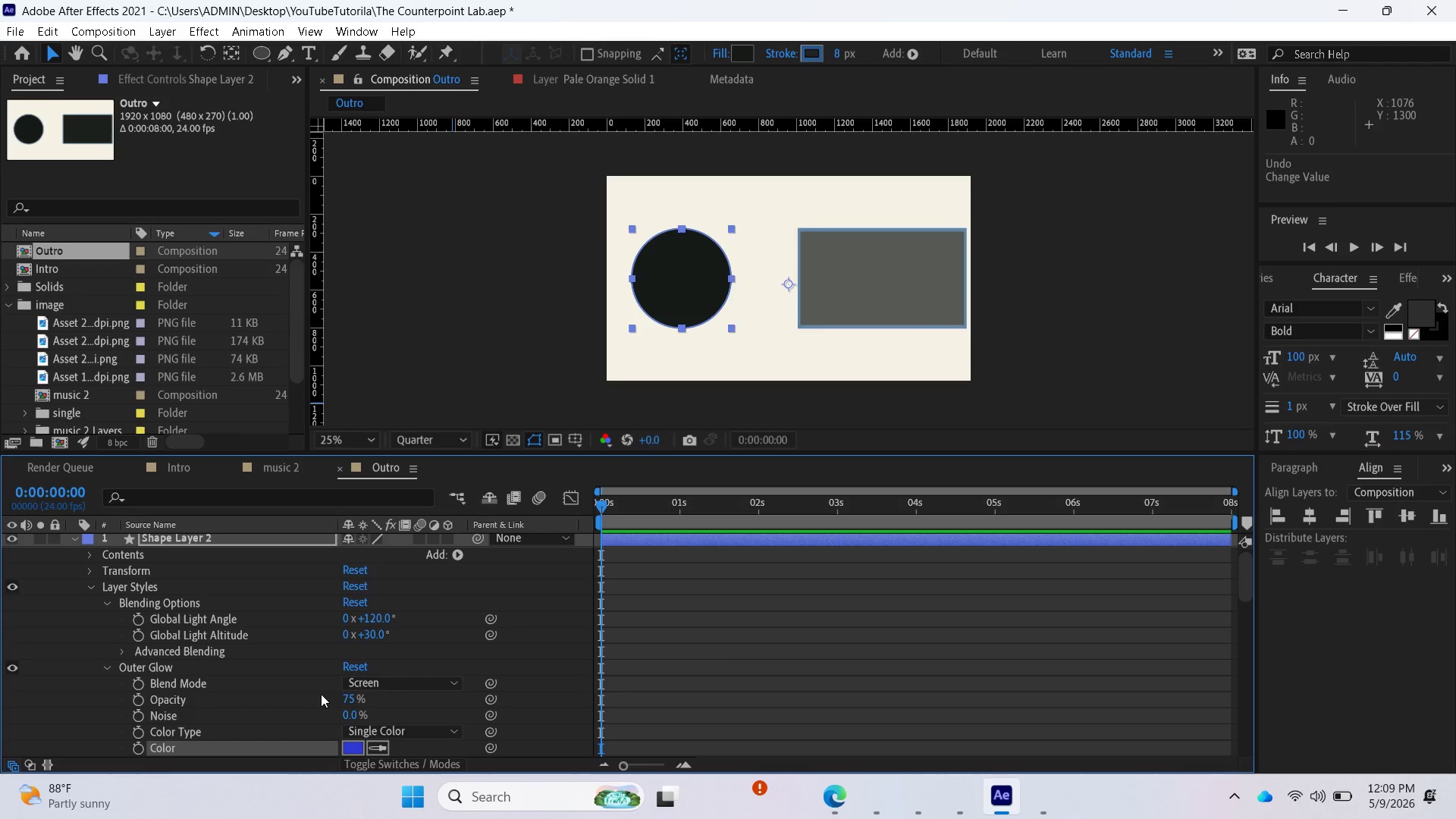 
left_click([127, 652])
 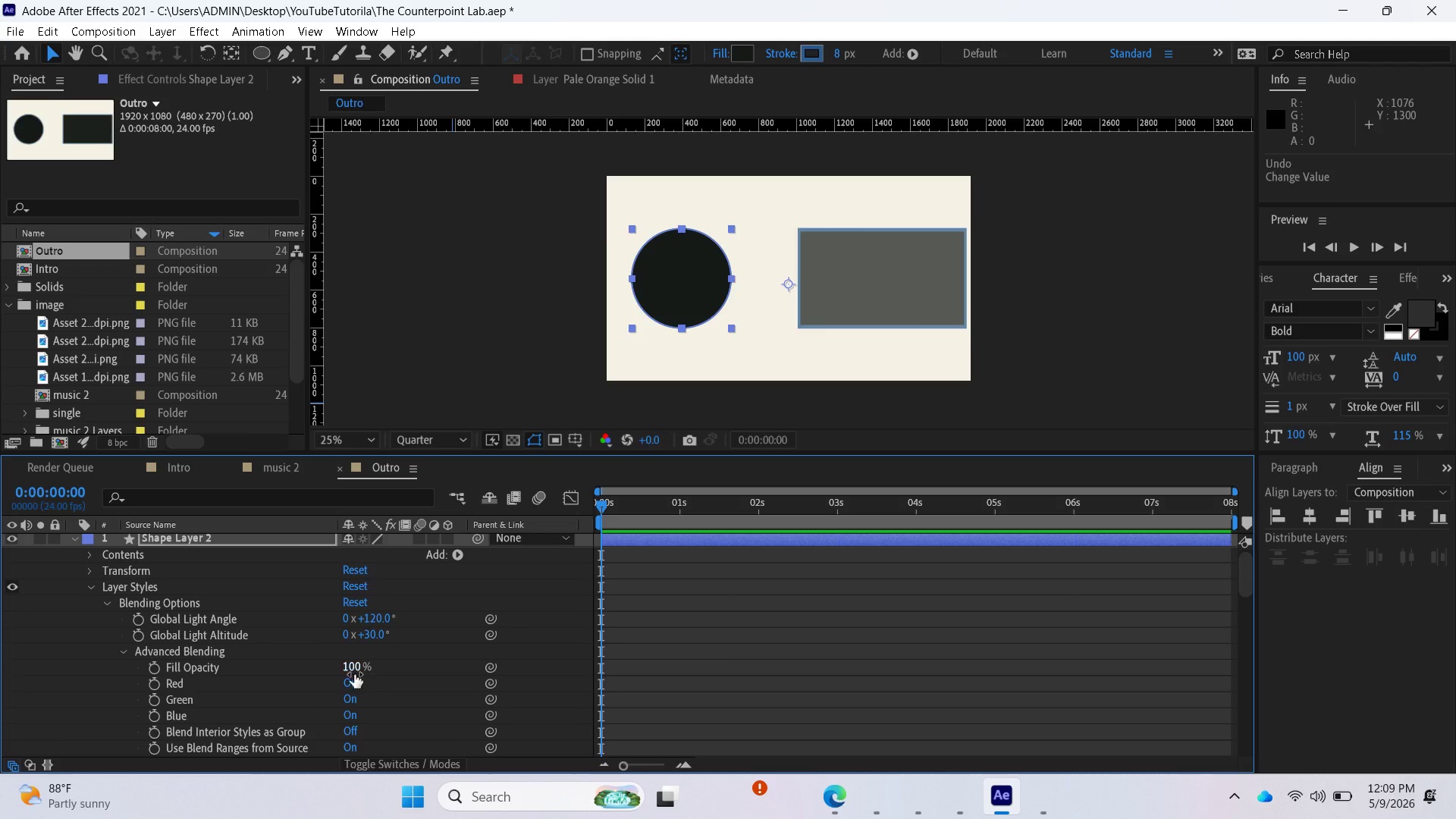 
left_click_drag(start_coordinate=[348, 670], to_coordinate=[321, 667])
 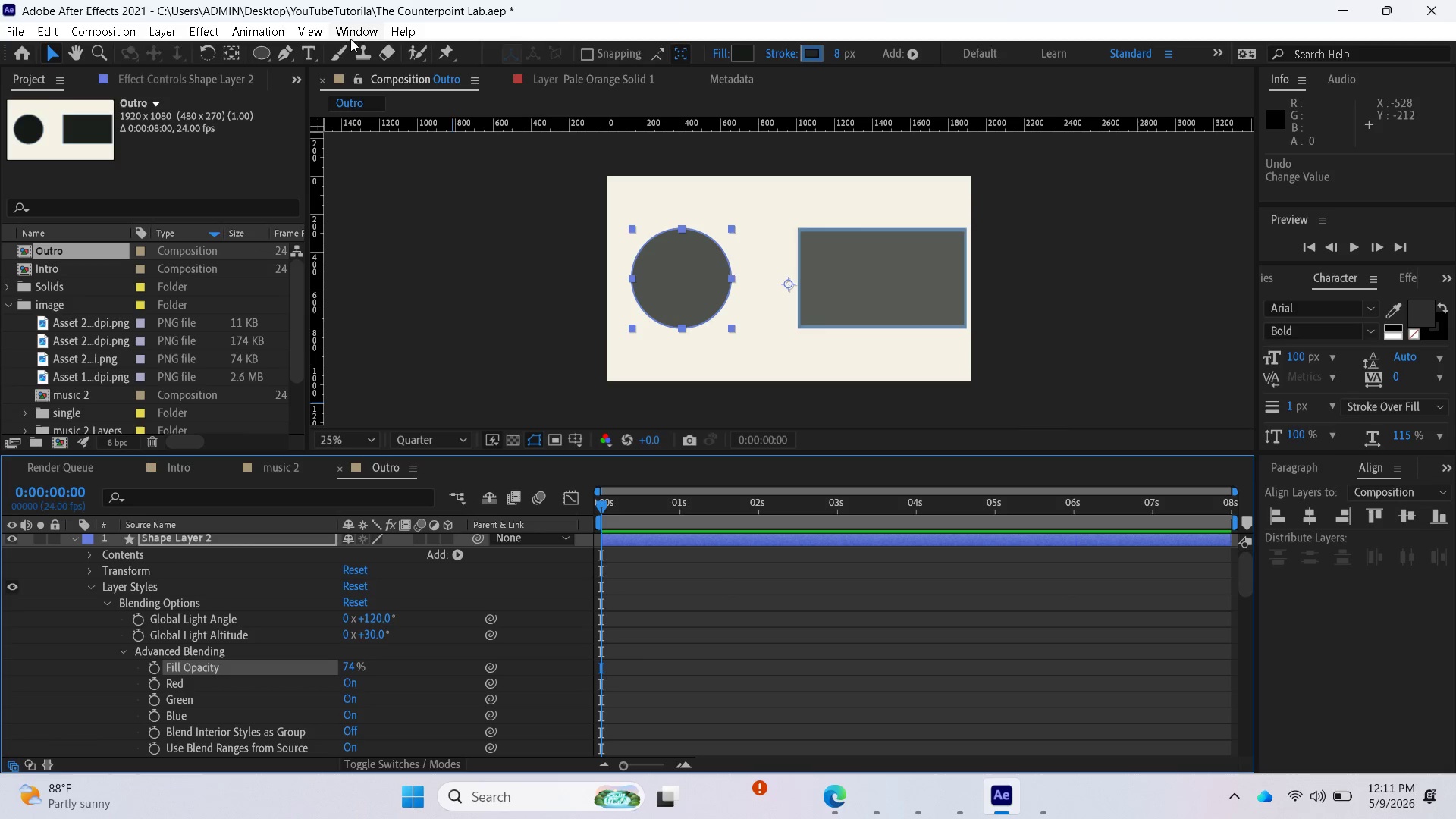 
wait(91.0)
 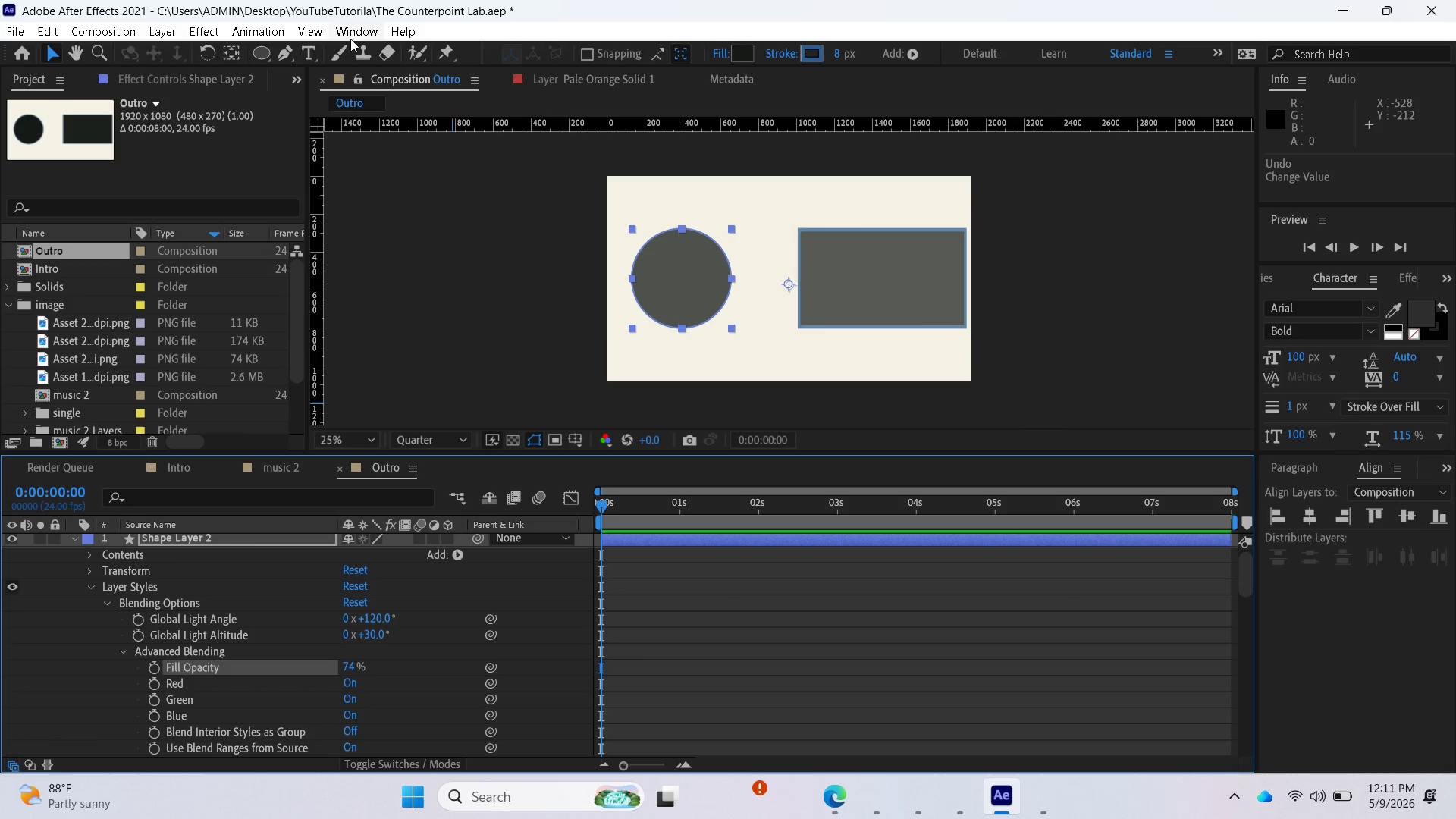 
left_click_drag(start_coordinate=[353, 668], to_coordinate=[369, 670])
 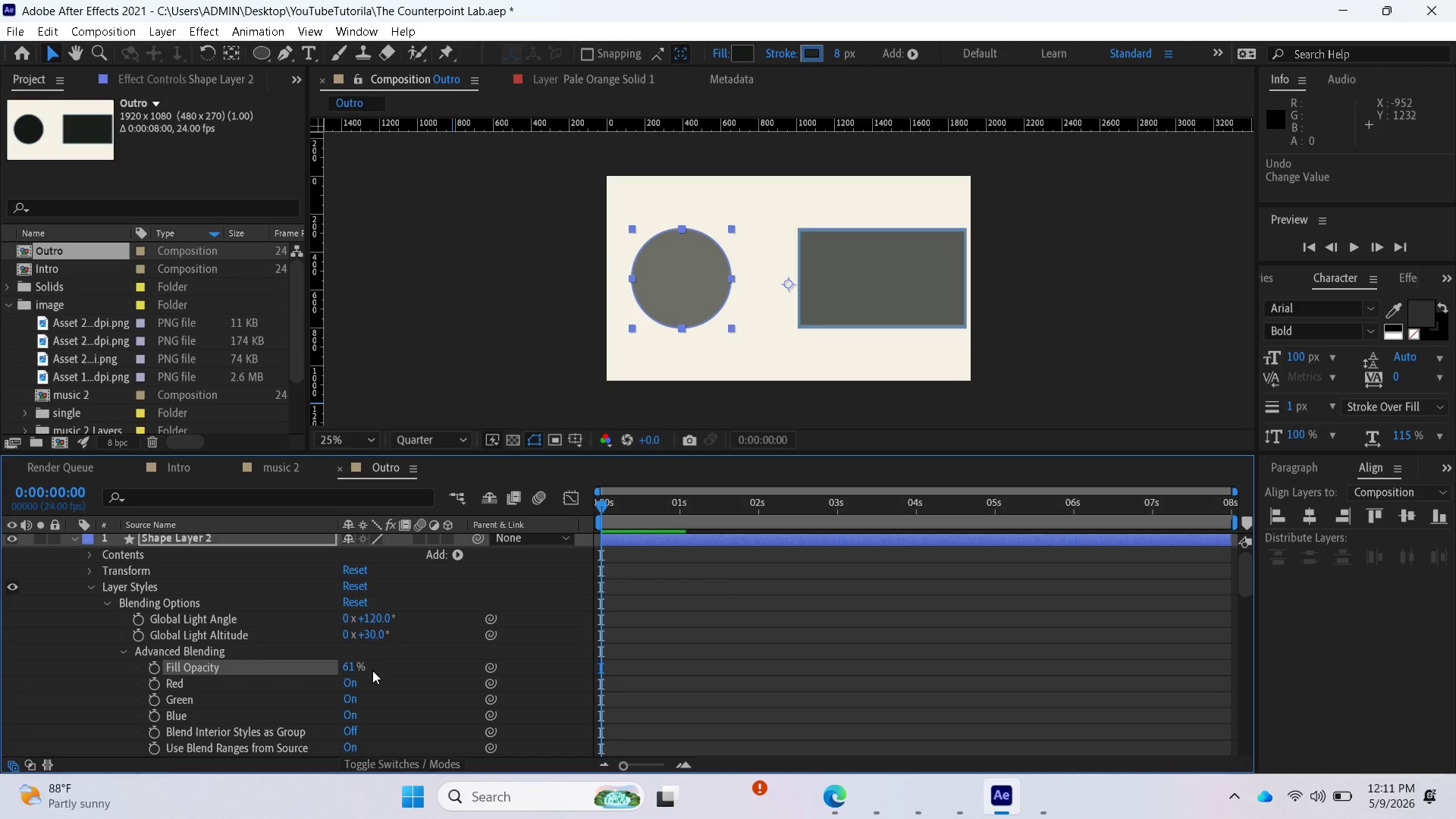 
scroll: coordinate [372, 670], scroll_direction: down, amount: 2.0
 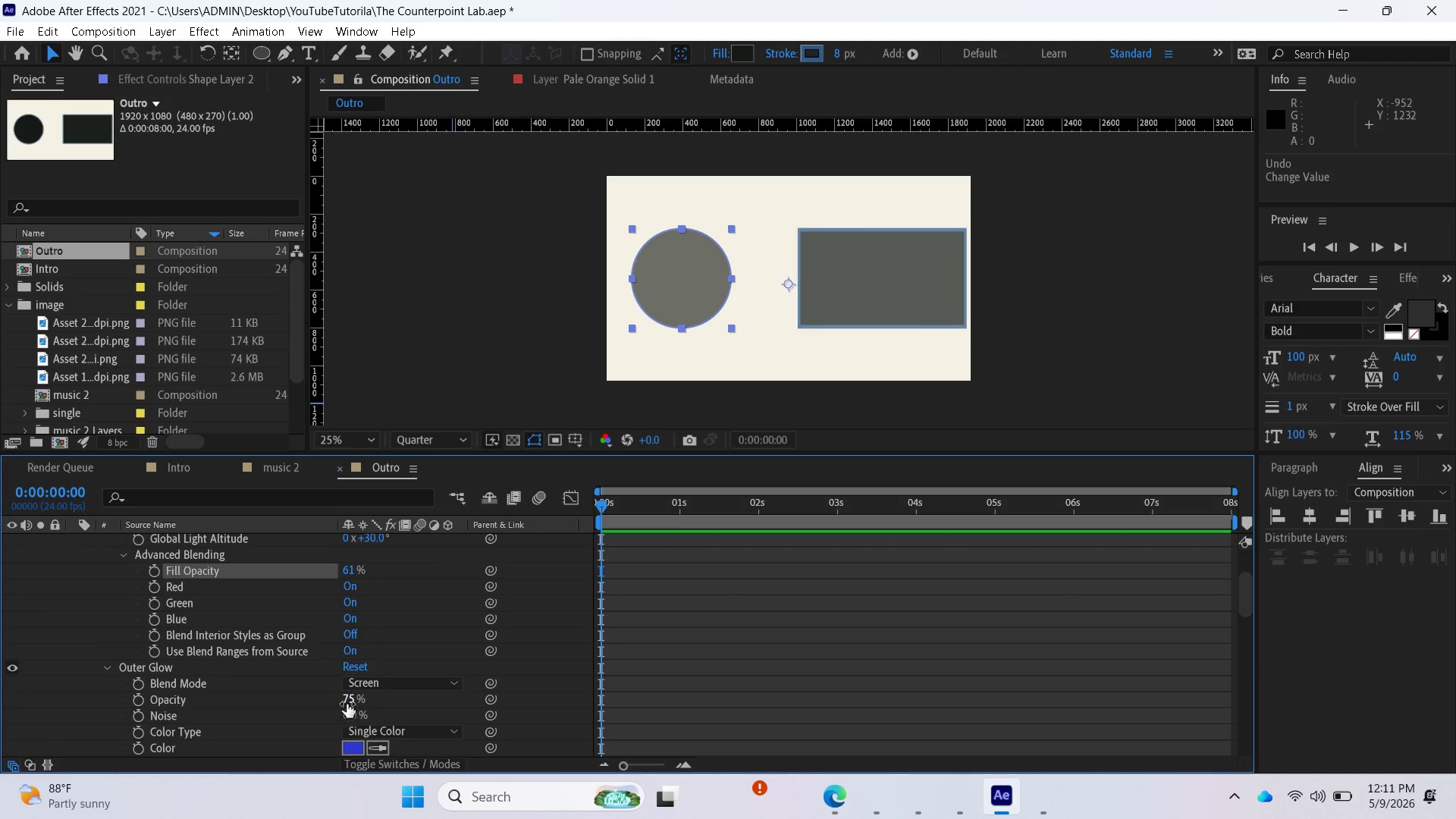 
left_click_drag(start_coordinate=[347, 701], to_coordinate=[400, 704])
 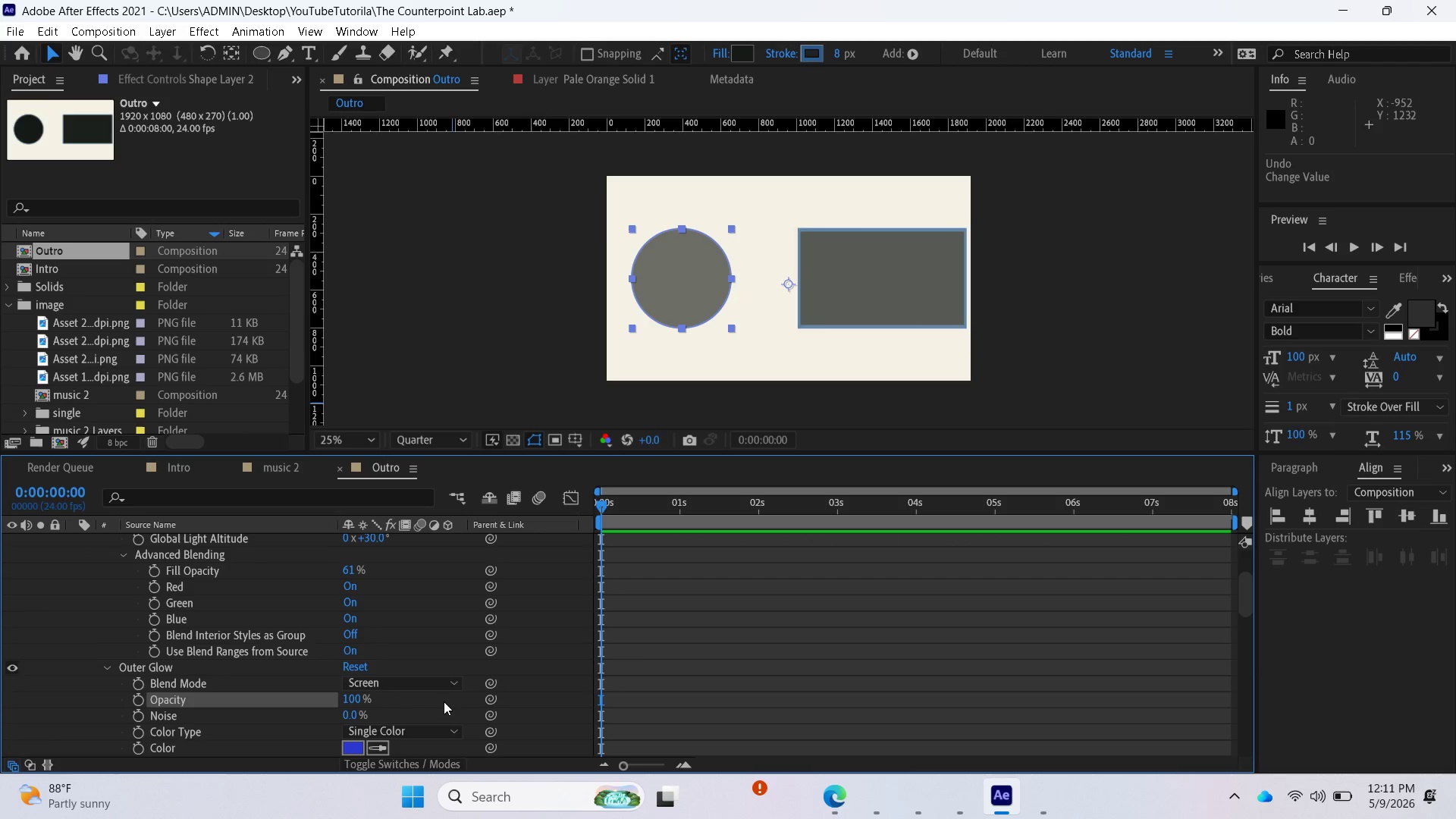 
left_click([437, 732])
 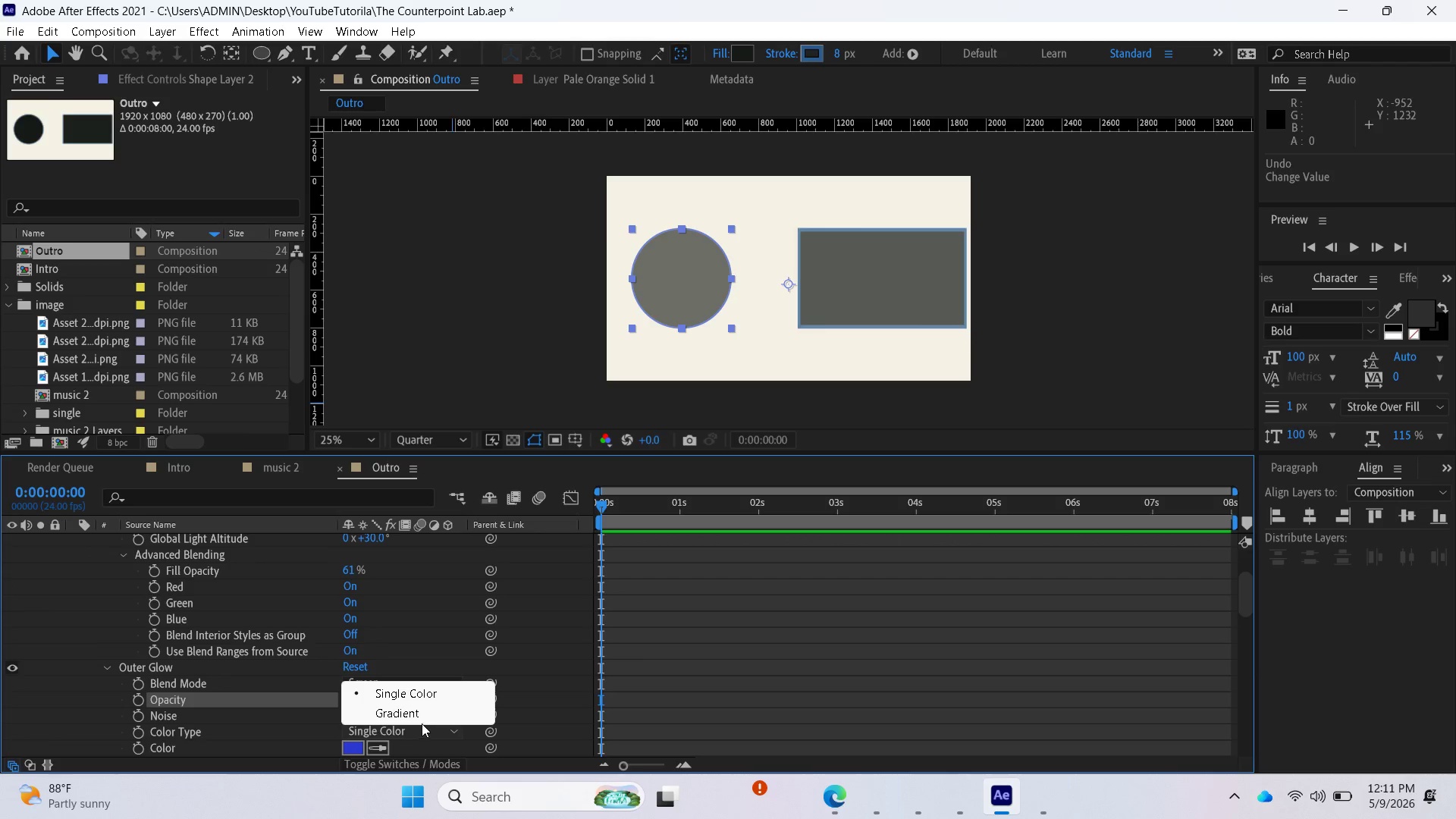 
left_click([411, 715])
 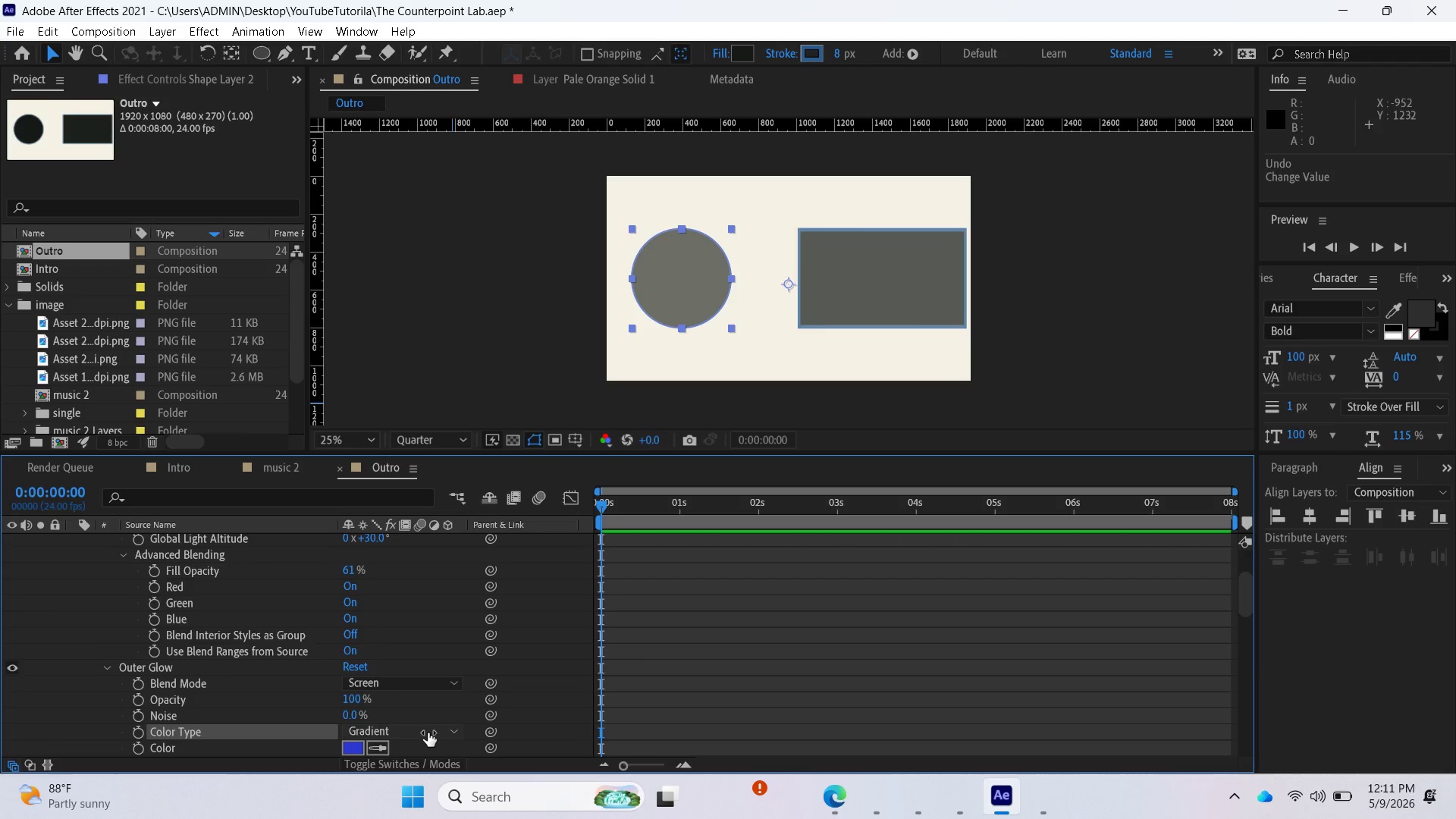 
left_click([428, 733])
 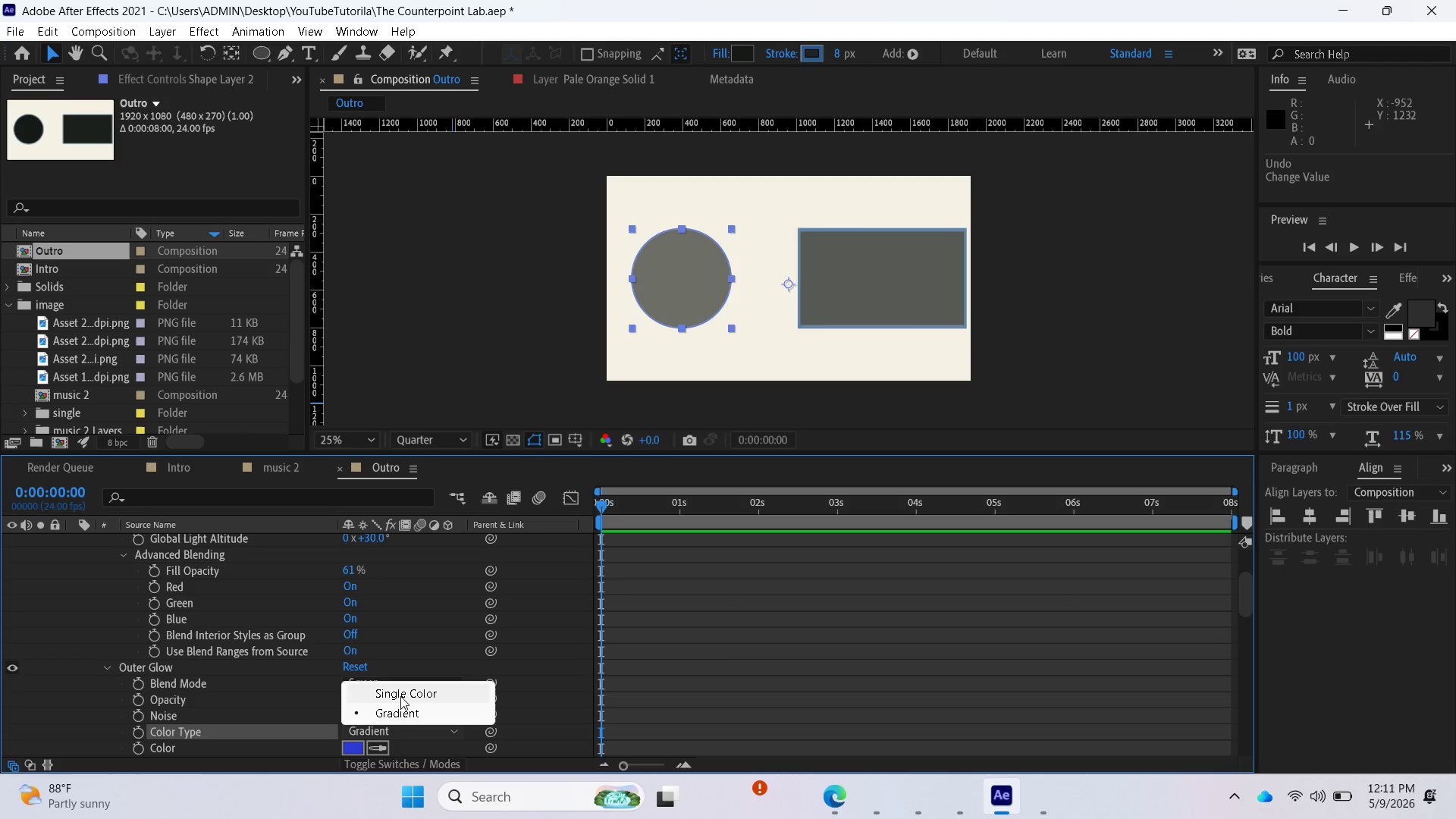 
left_click([400, 694])
 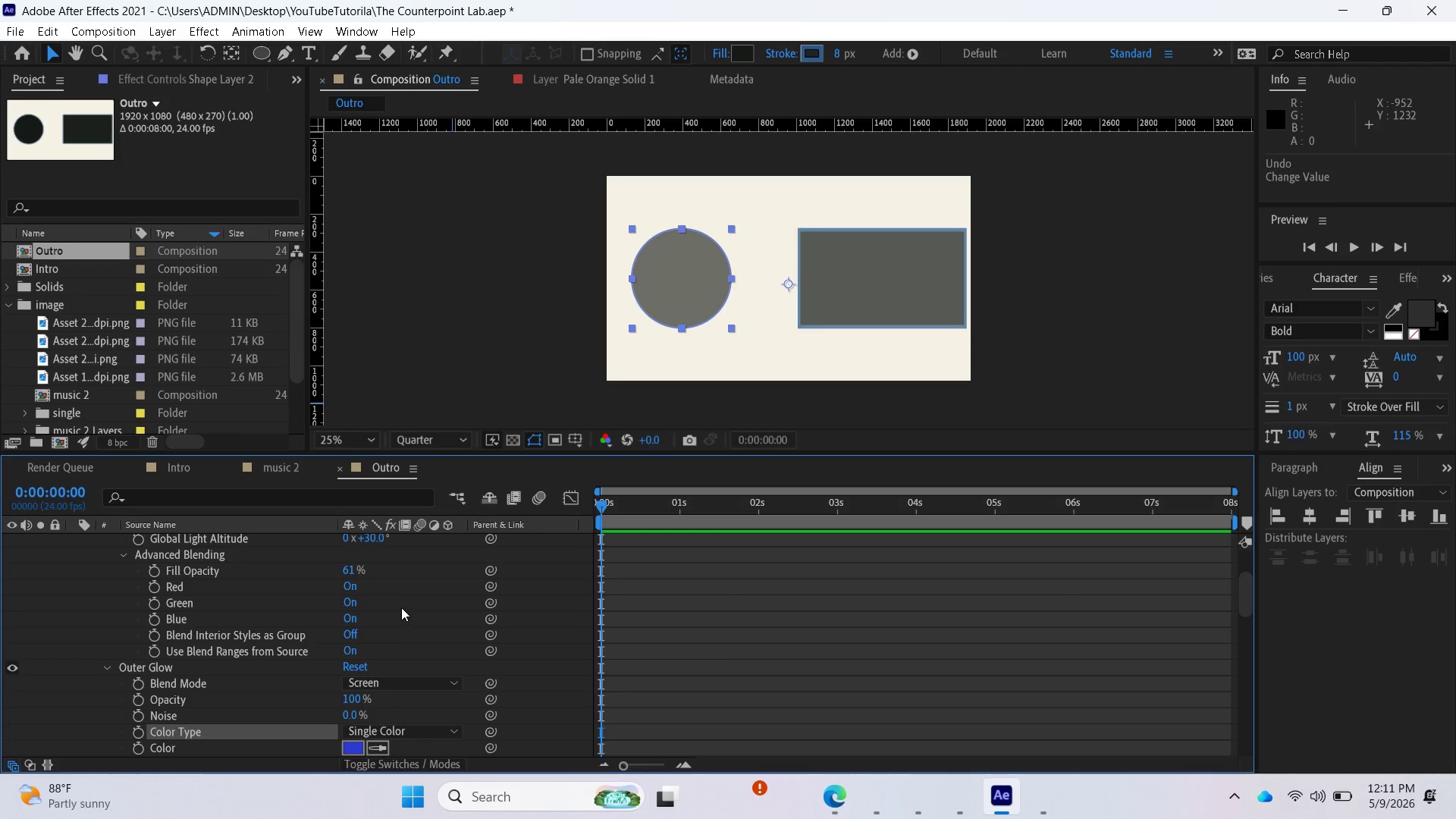 
scroll: coordinate [417, 575], scroll_direction: up, amount: 4.0
 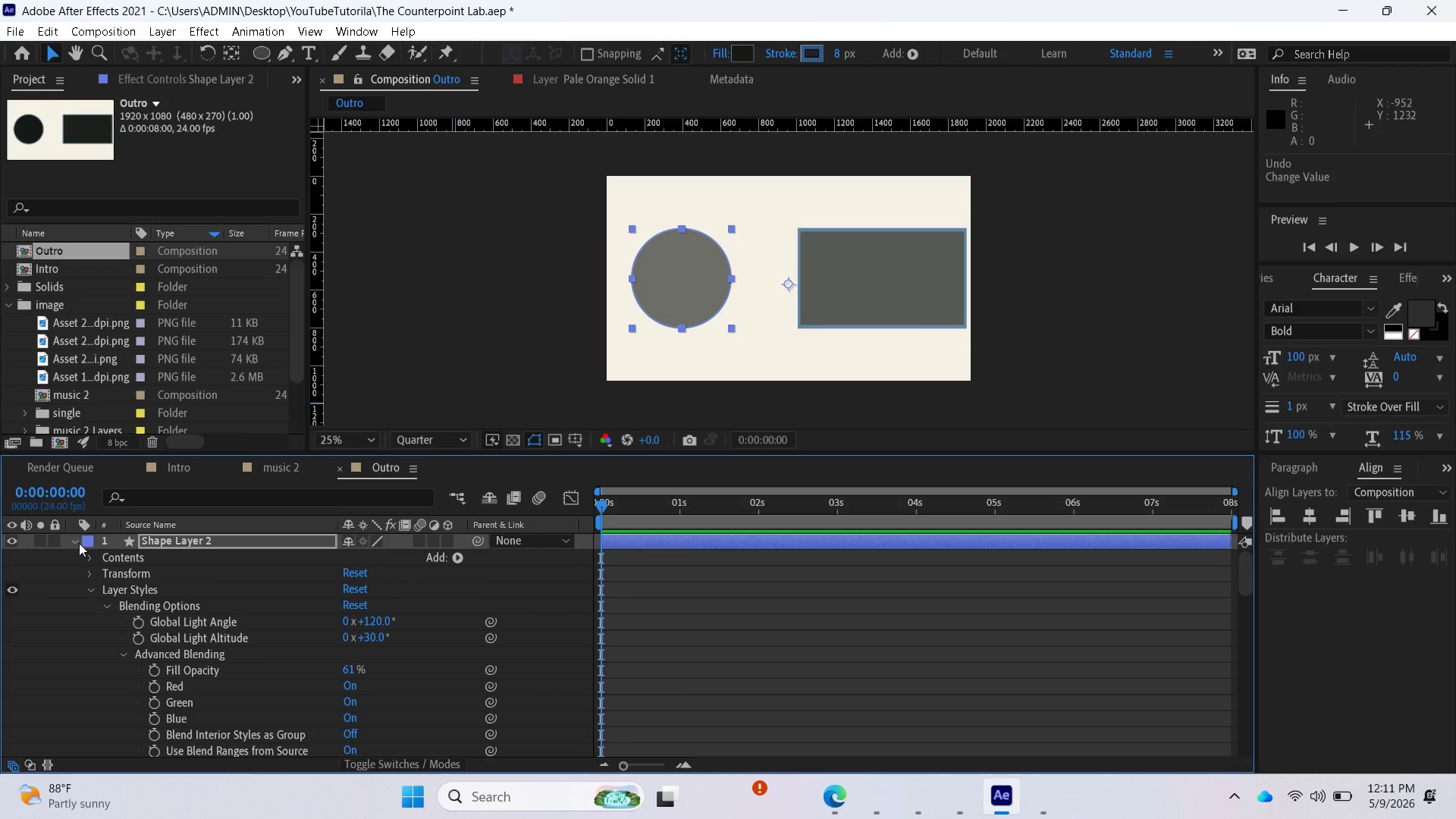 
left_click([75, 543])
 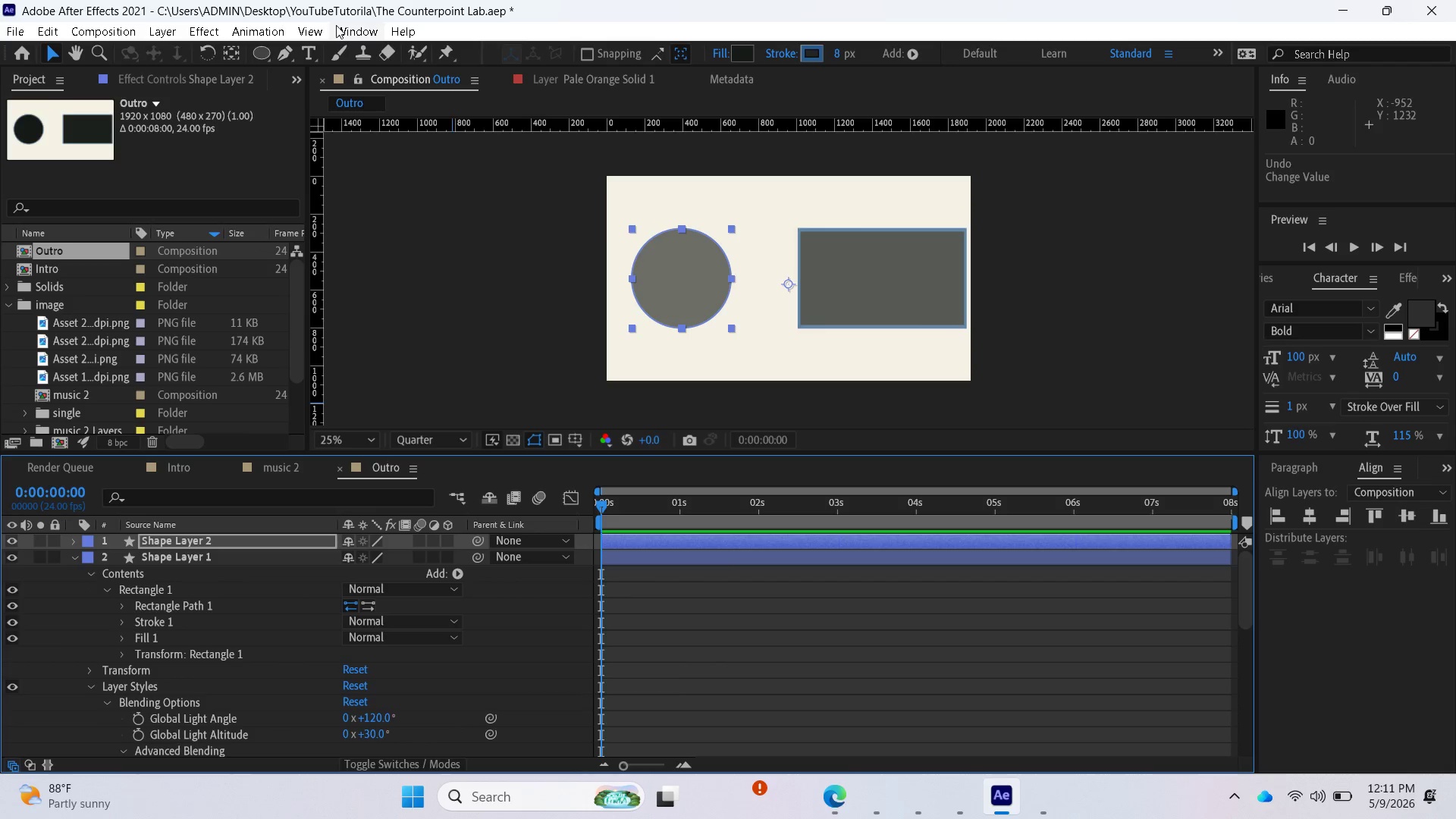 
left_click([340, 30])
 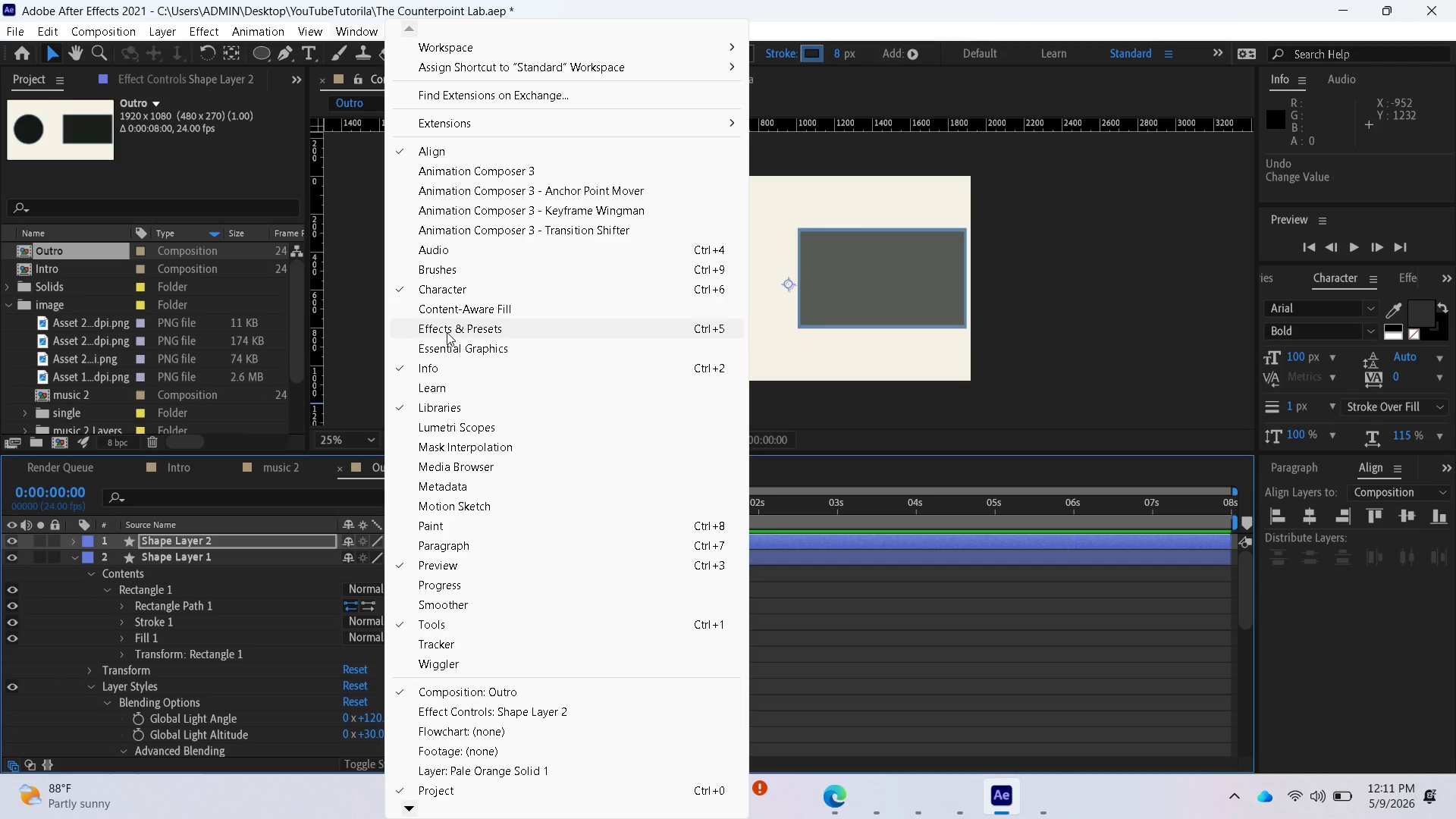 
left_click([447, 332])
 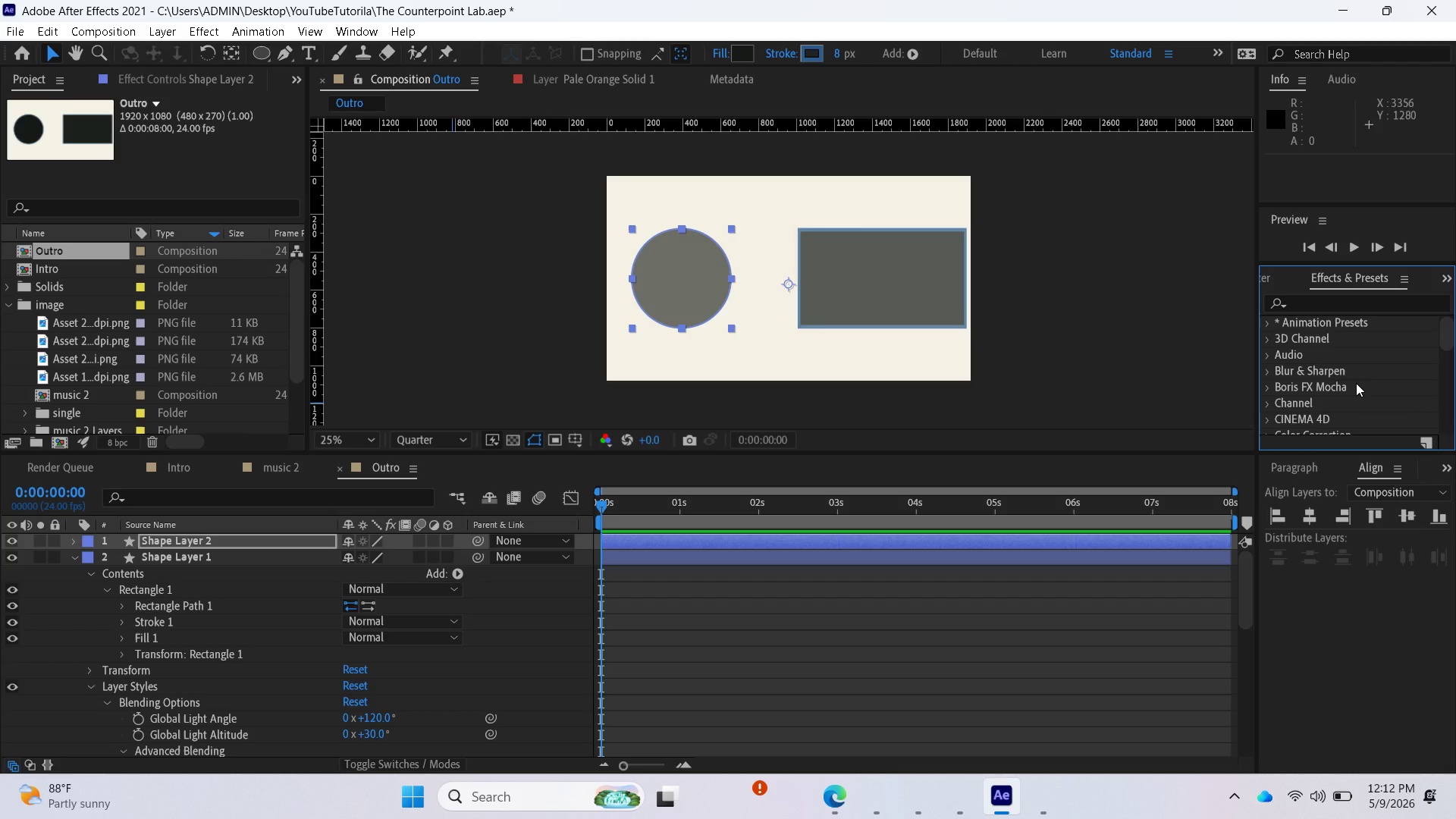 
wait(41.78)
 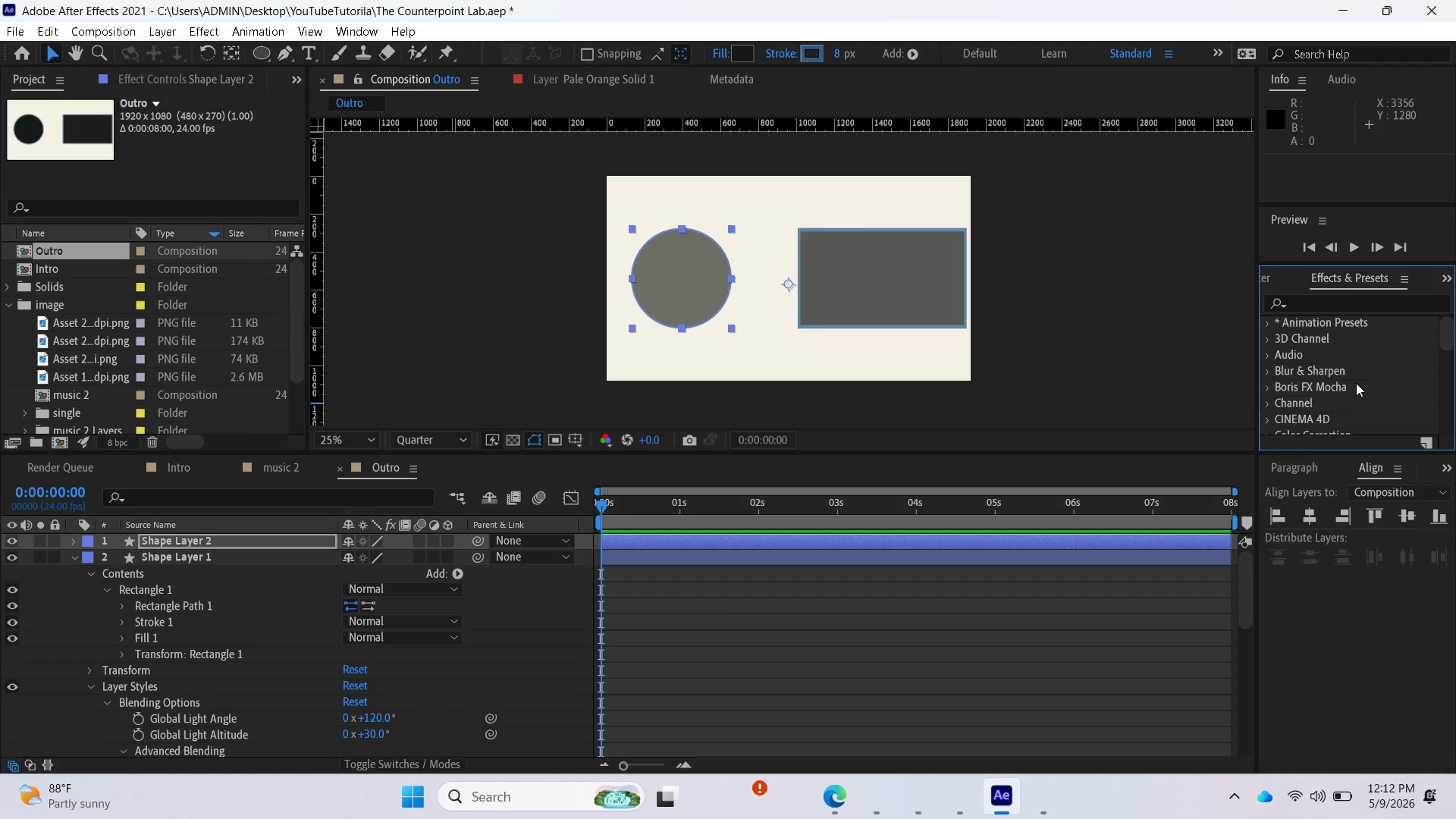 
left_click([1270, 322])
 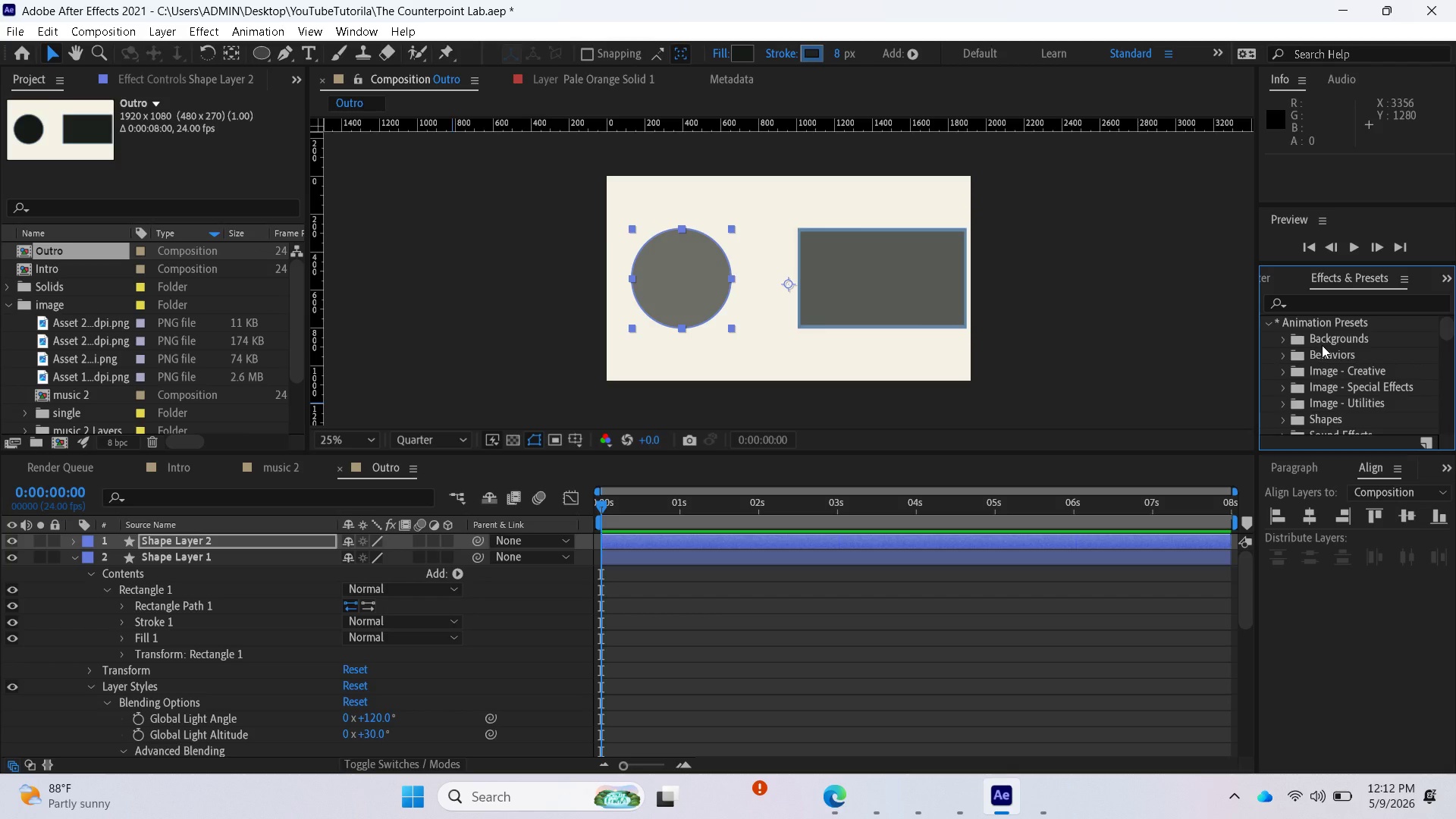 
wait(15.06)
 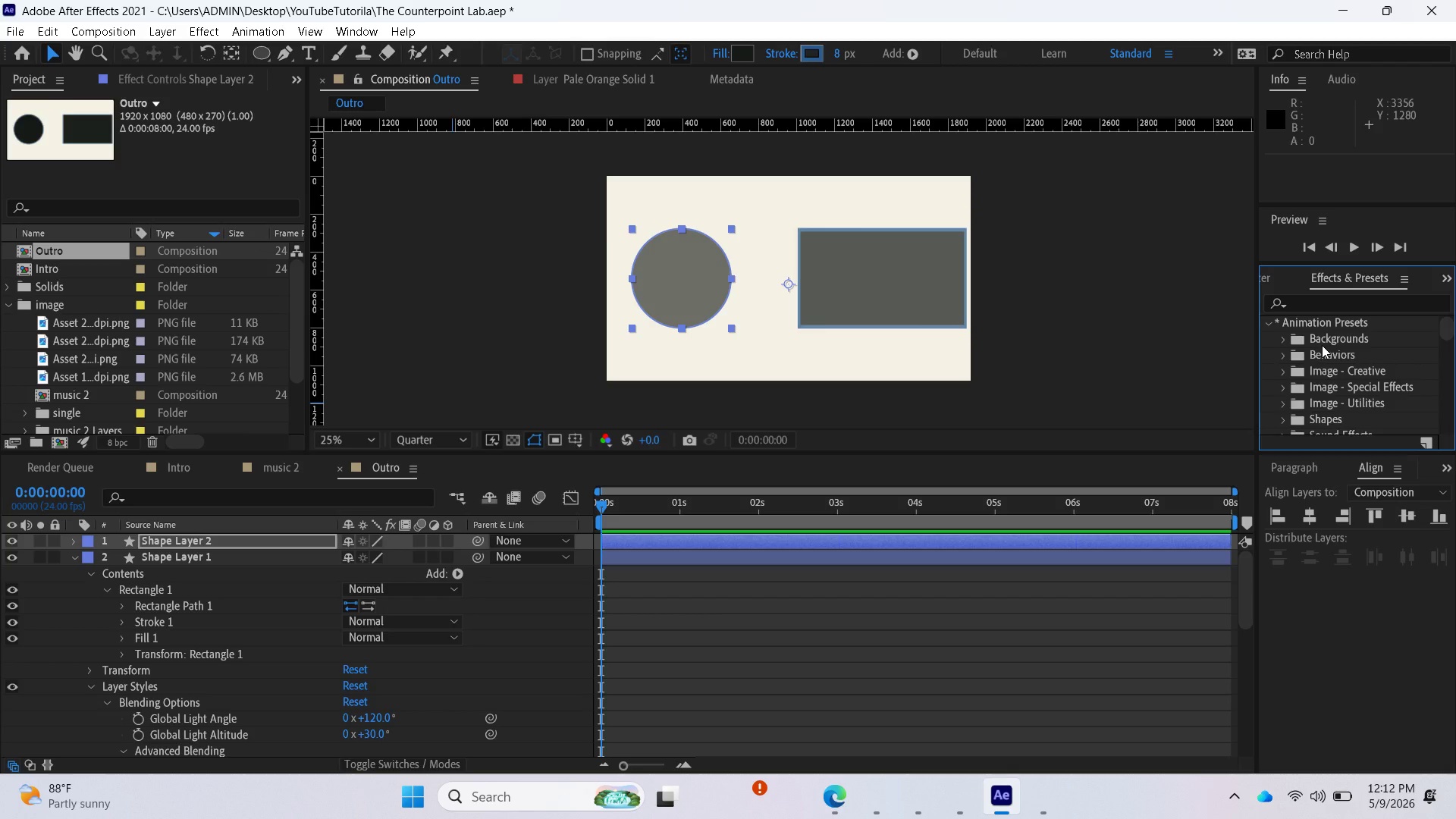 
left_click([1284, 338])
 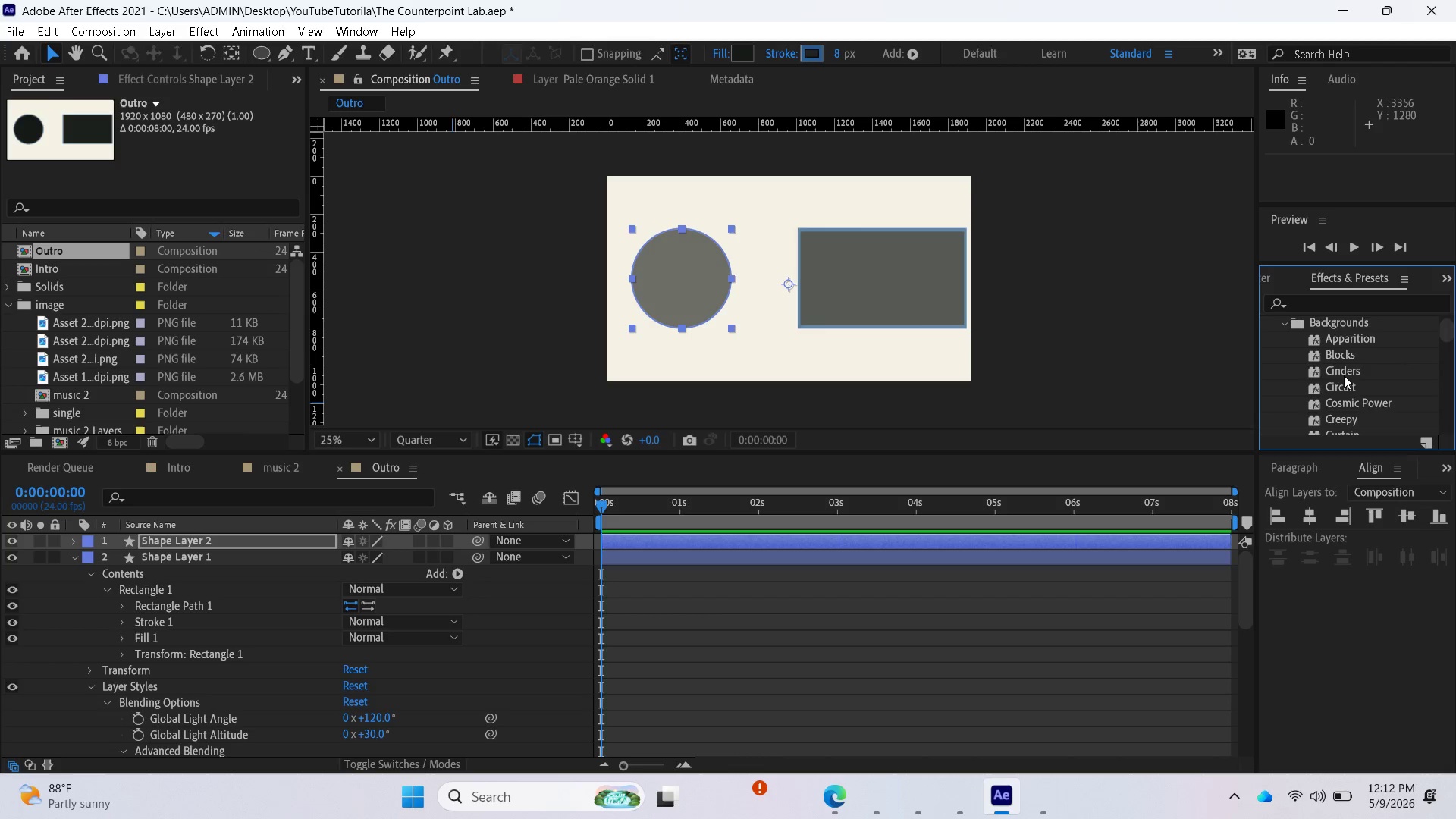 
scroll: coordinate [1344, 383], scroll_direction: down, amount: 2.0
 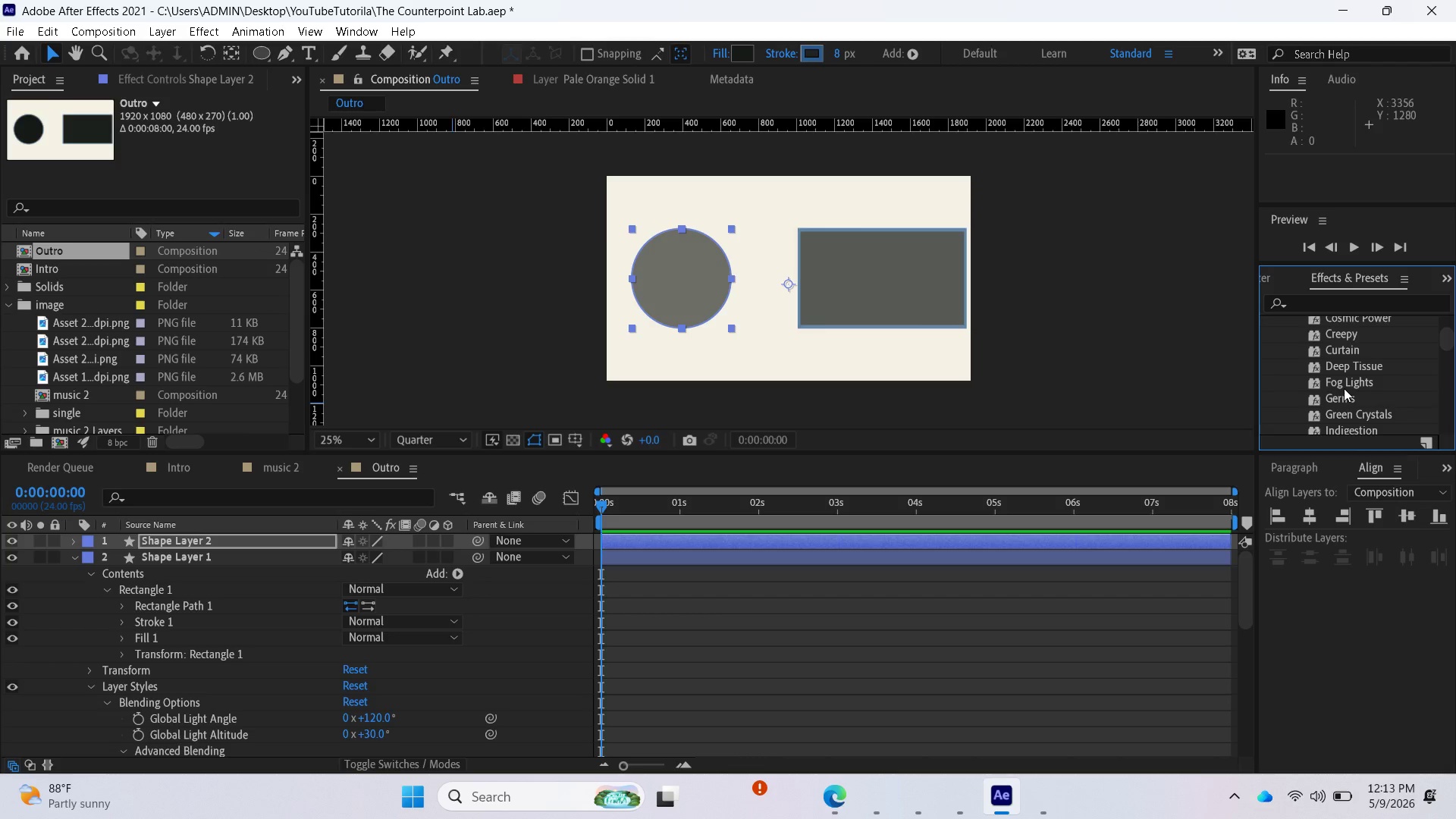 
scroll: coordinate [1352, 390], scroll_direction: up, amount: 2.0
 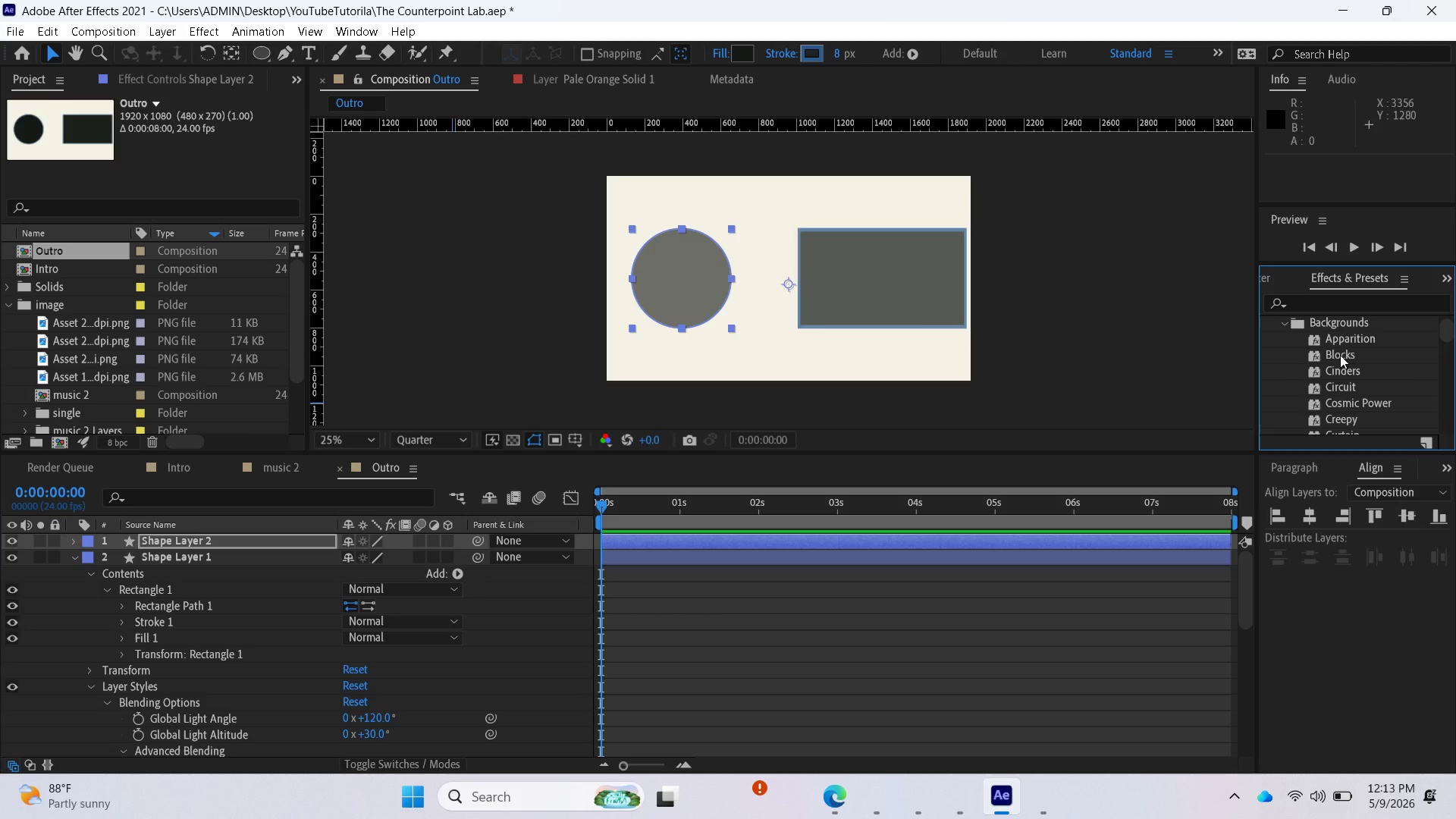 
left_click_drag(start_coordinate=[1340, 355], to_coordinate=[824, 361])
 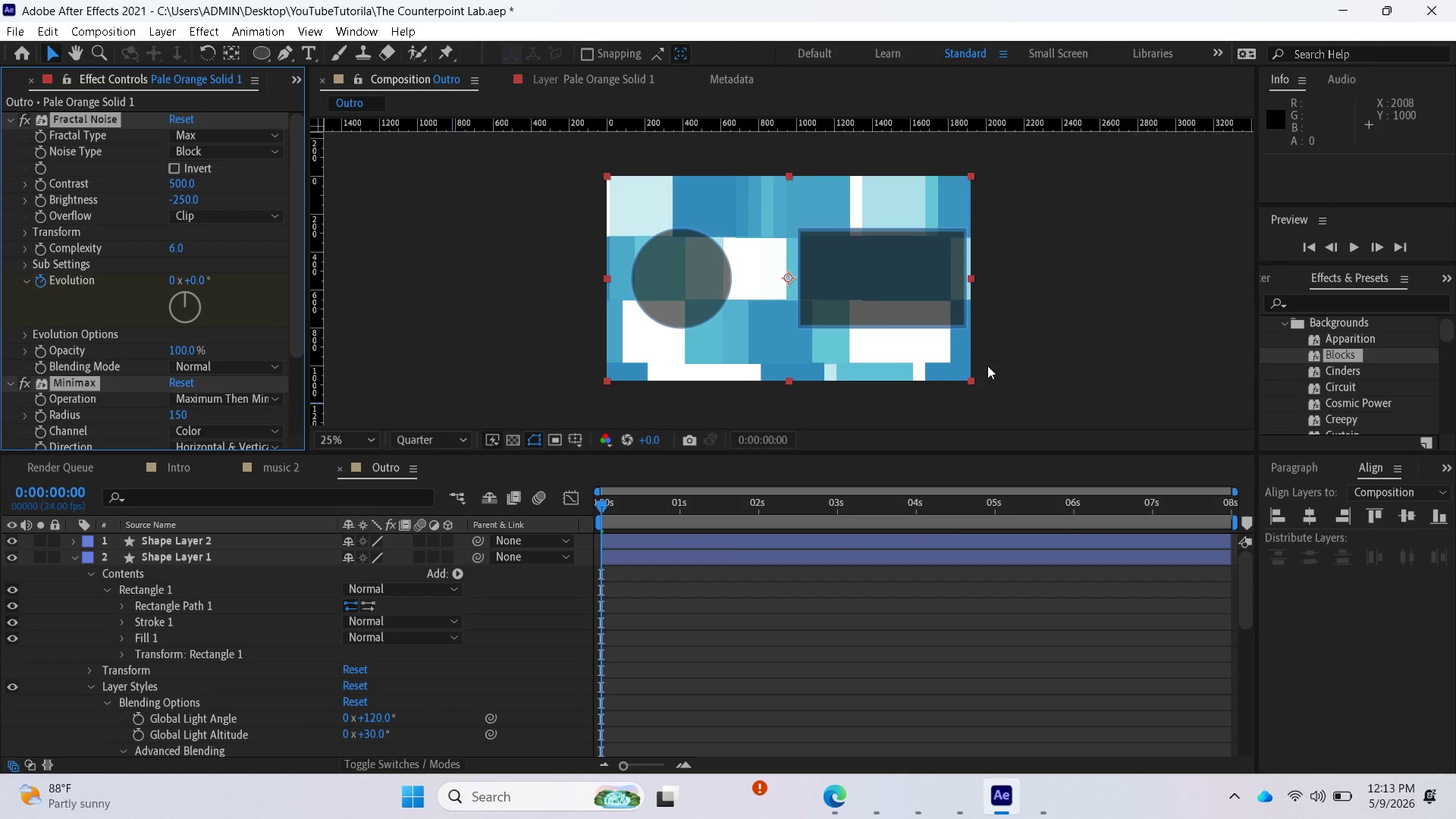 
wait(14.53)
 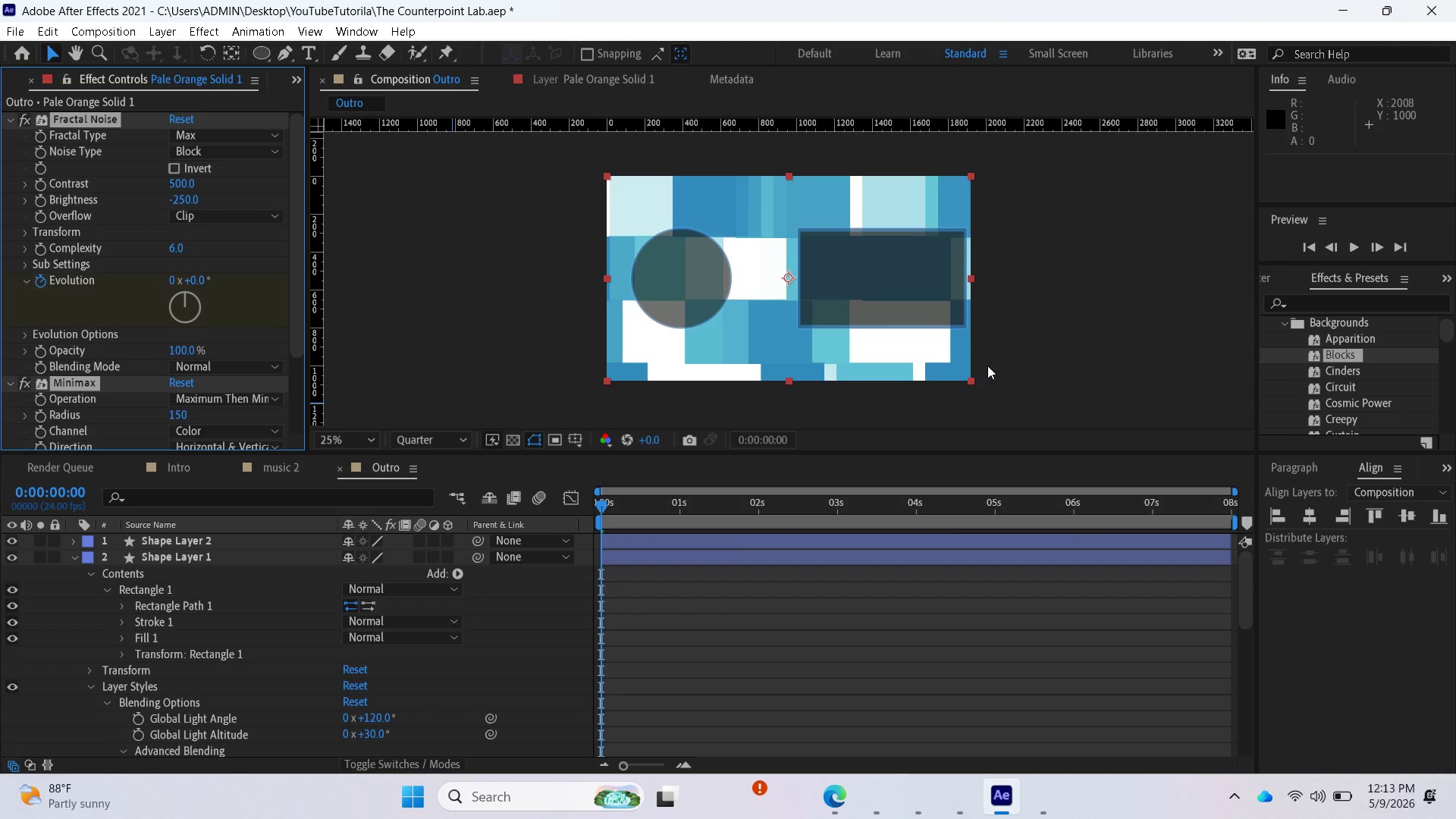 
left_click([74, 552])
 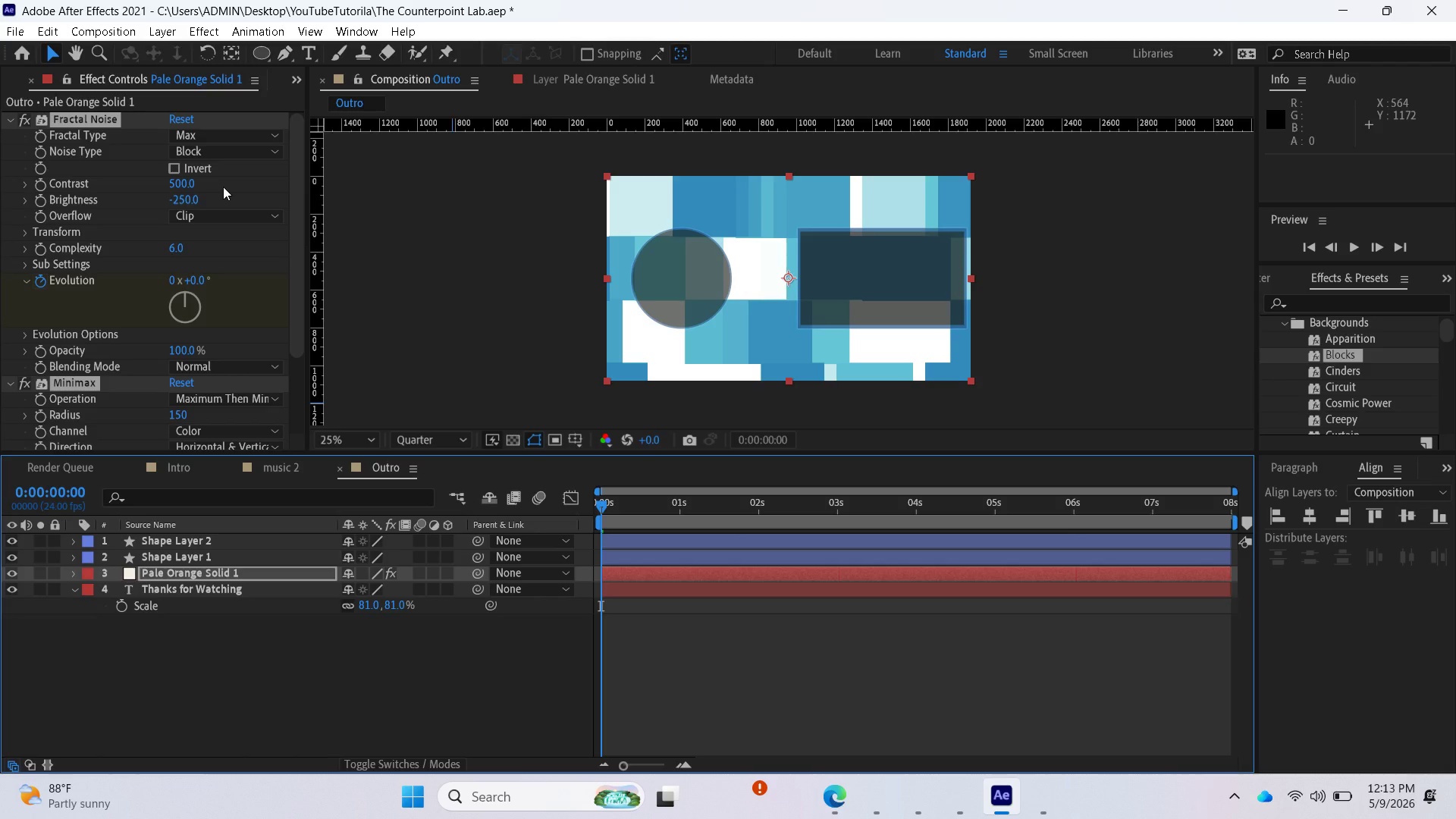 
wait(20.81)
 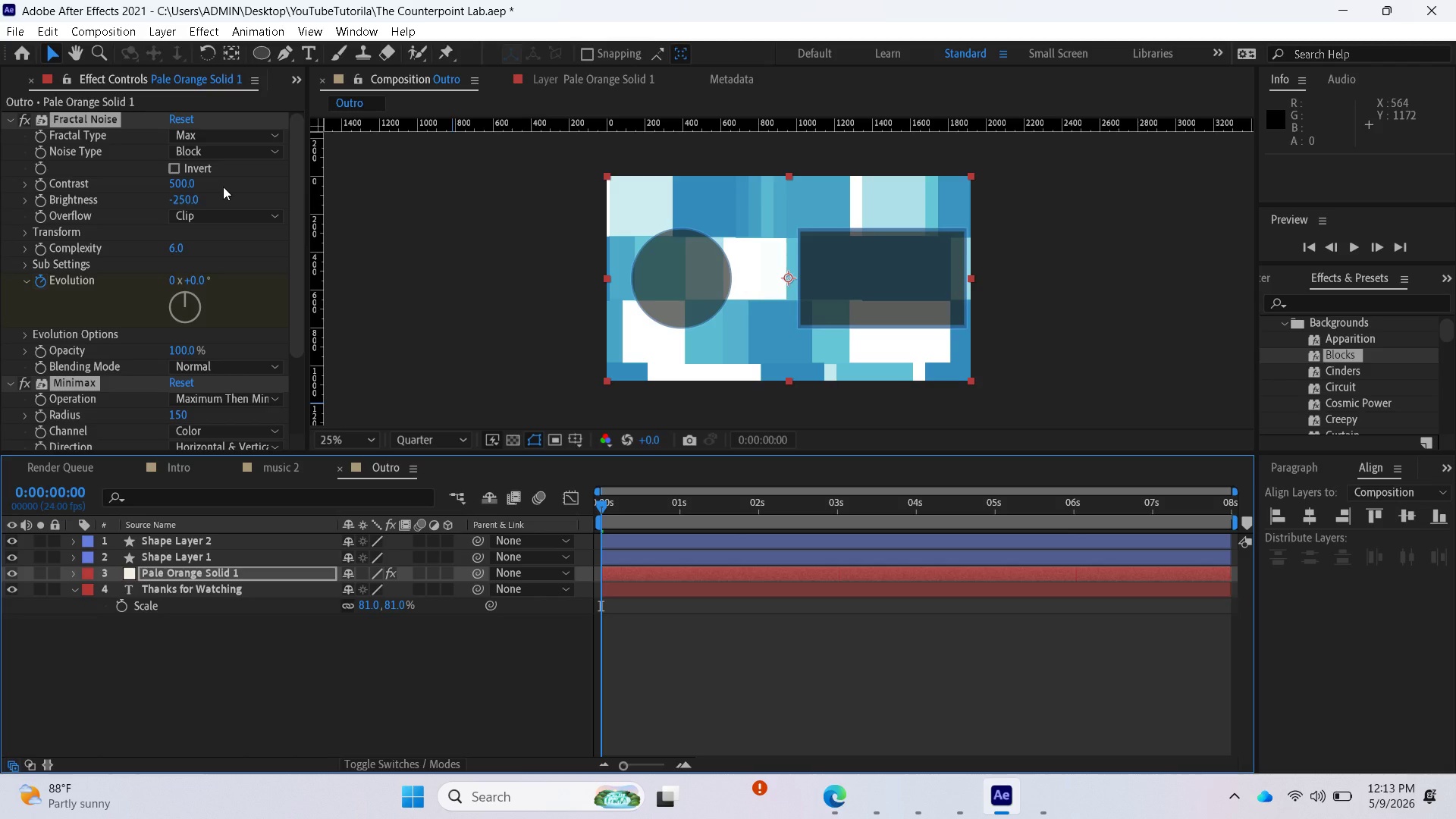 
left_click([192, 544])
 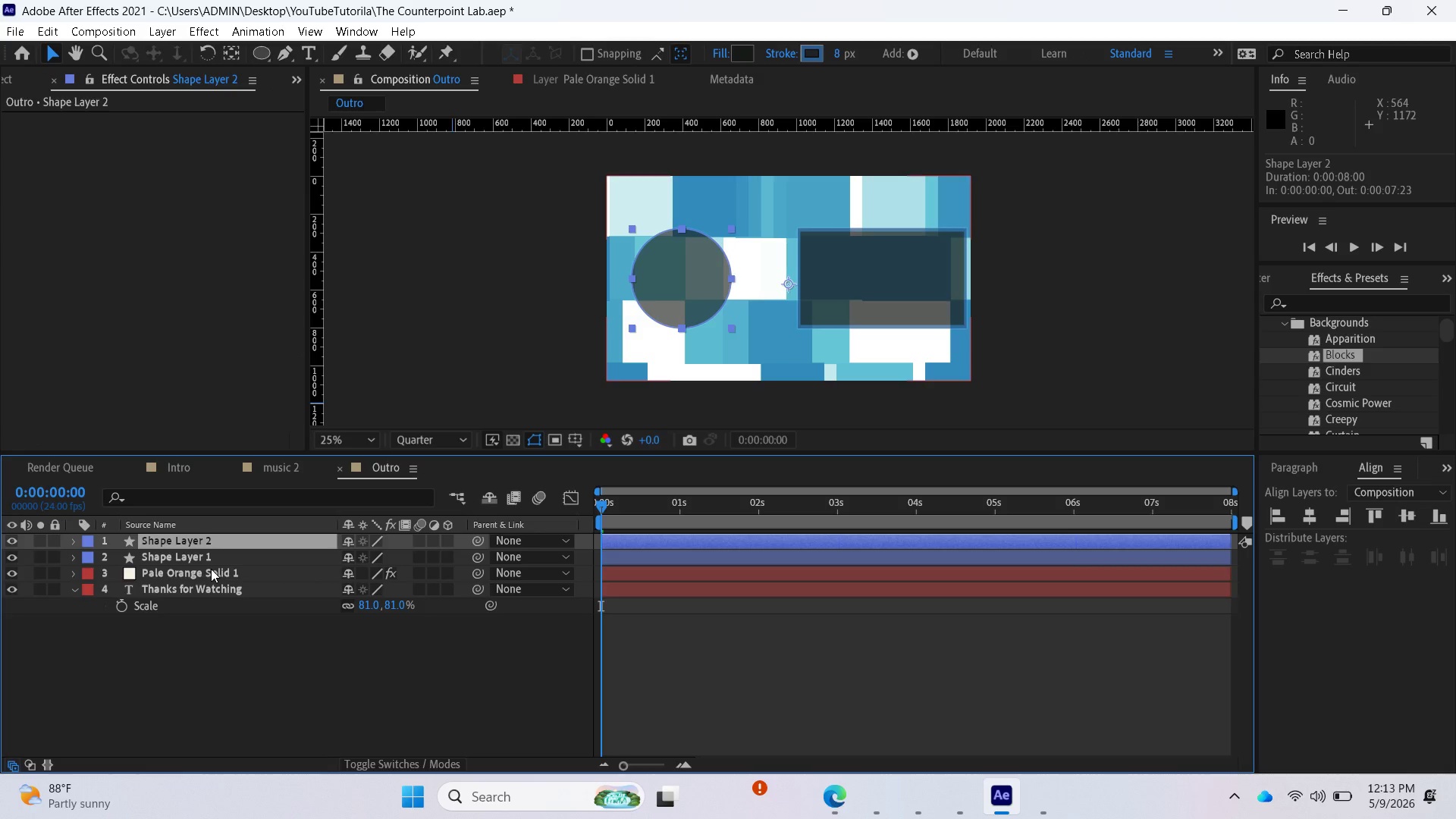 
left_click([180, 560])
 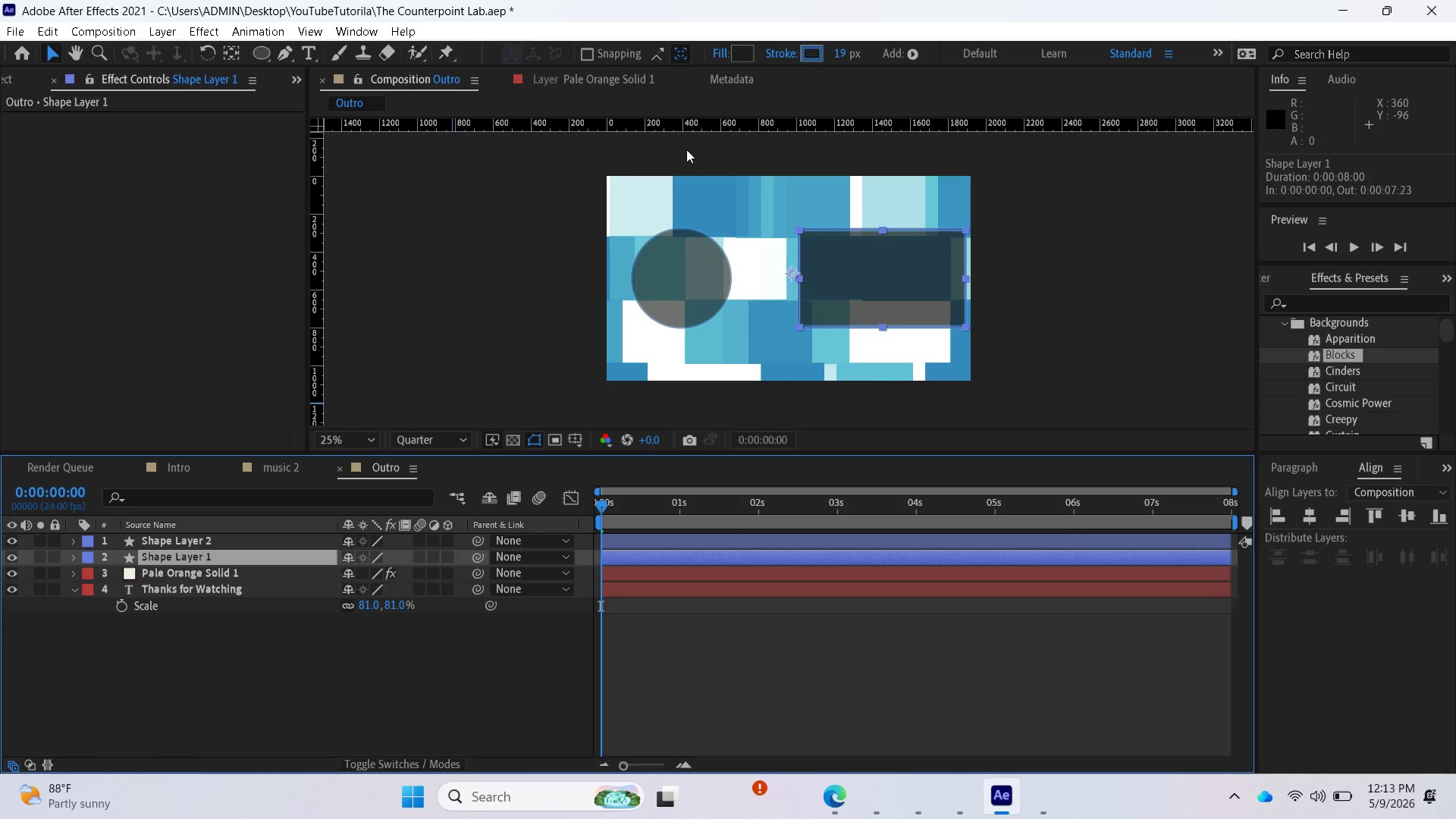 
left_click([844, 51])
 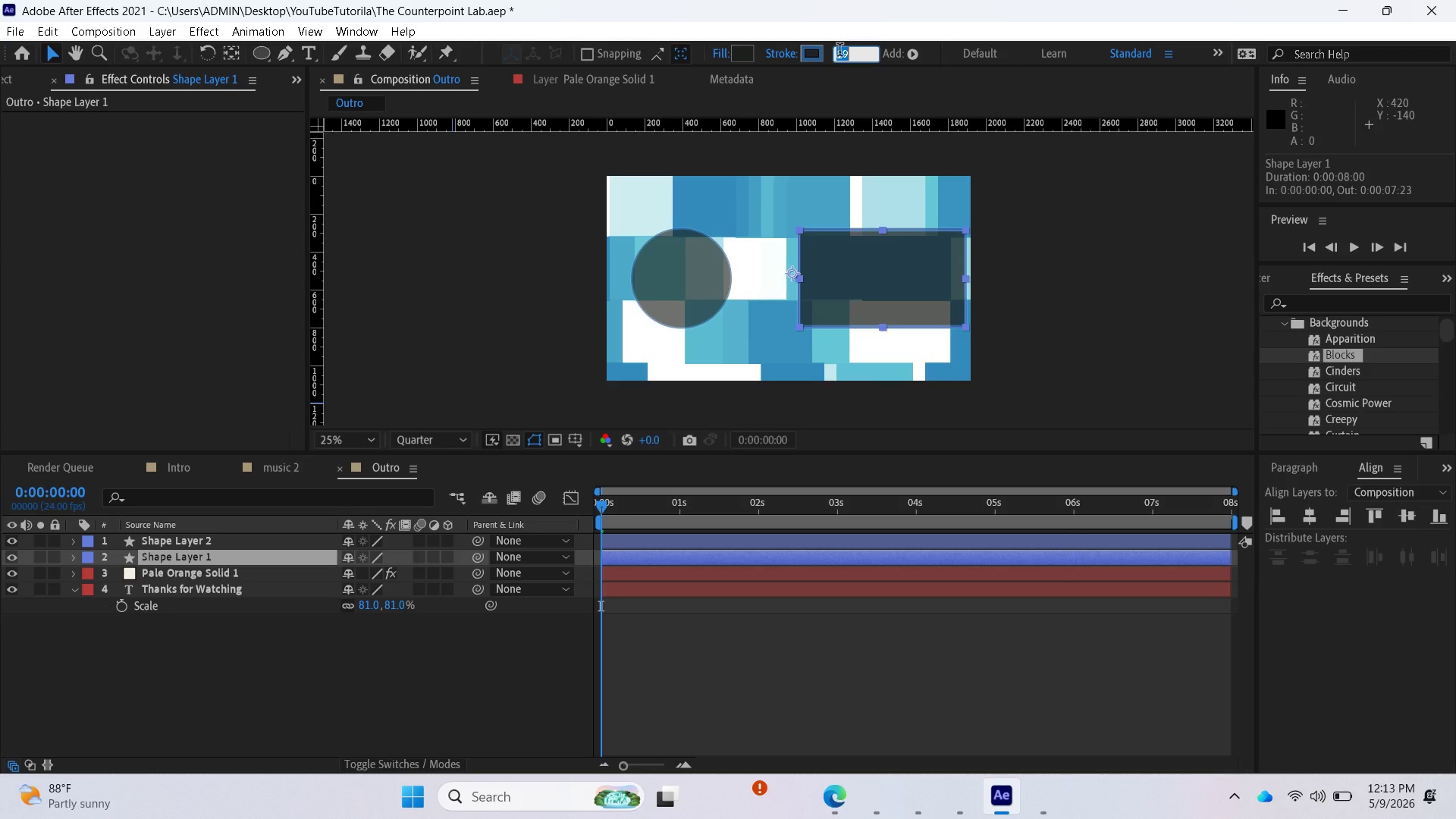 
type(10)
 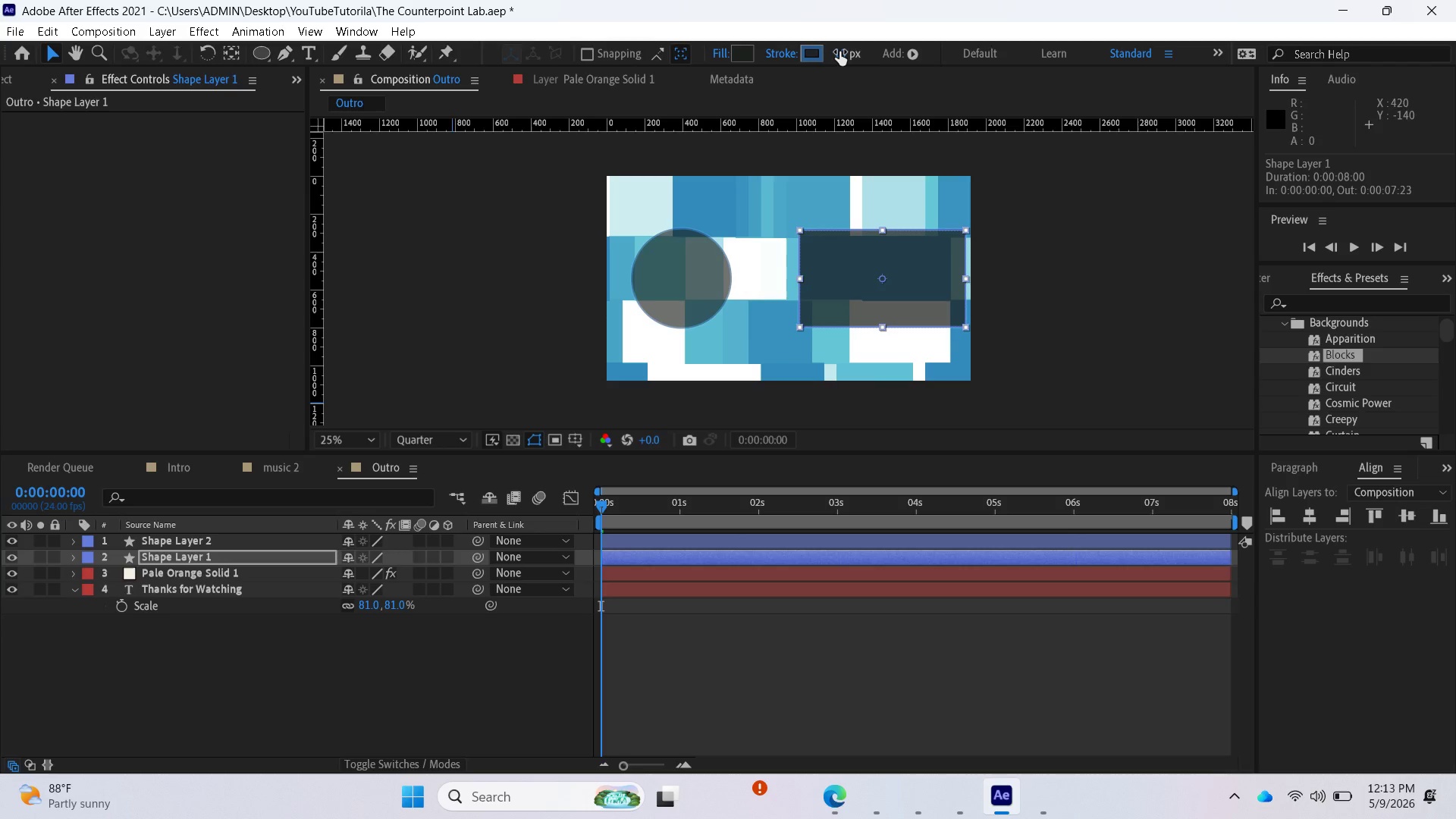 
key(Enter)
 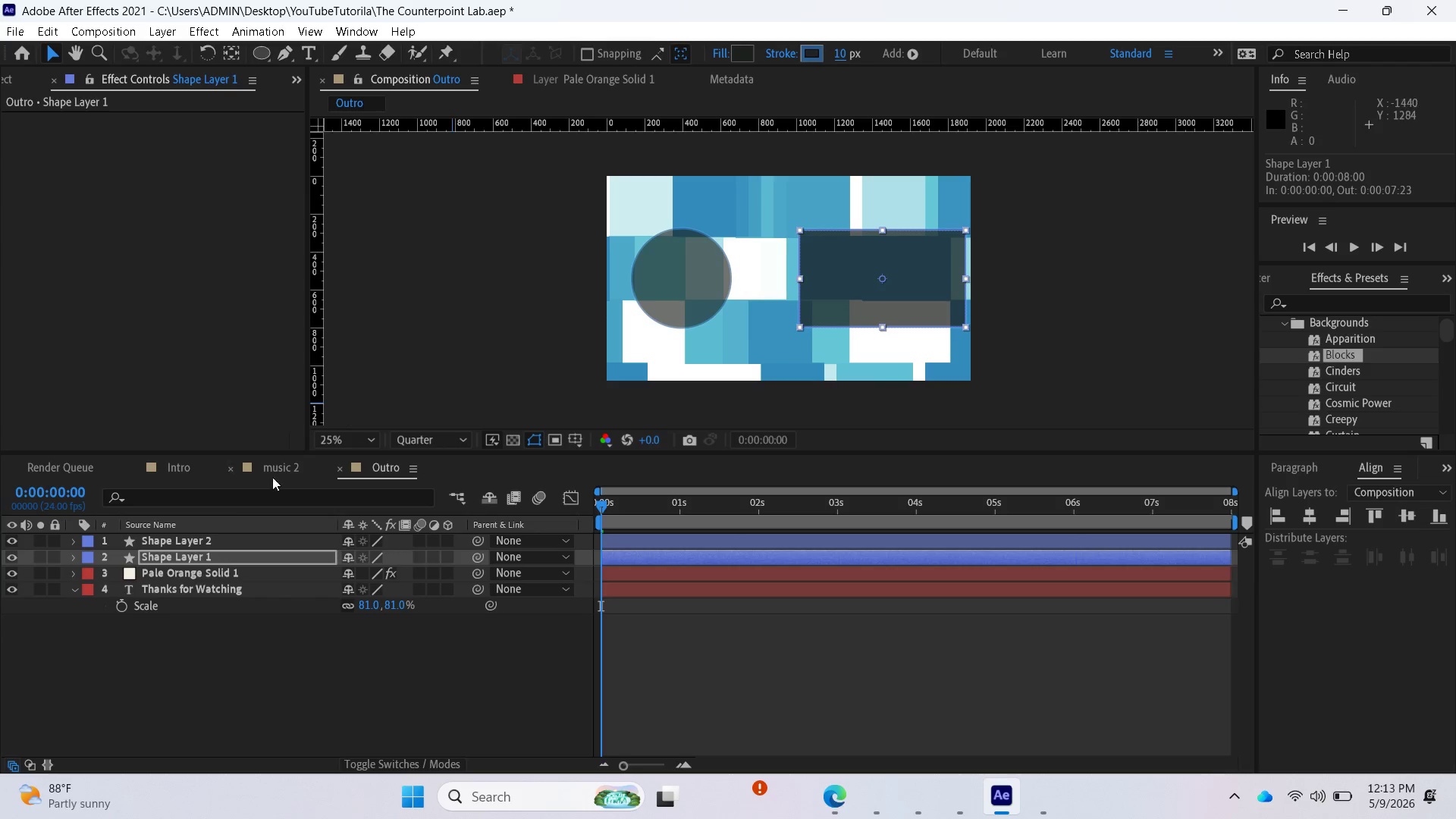 
left_click([198, 536])
 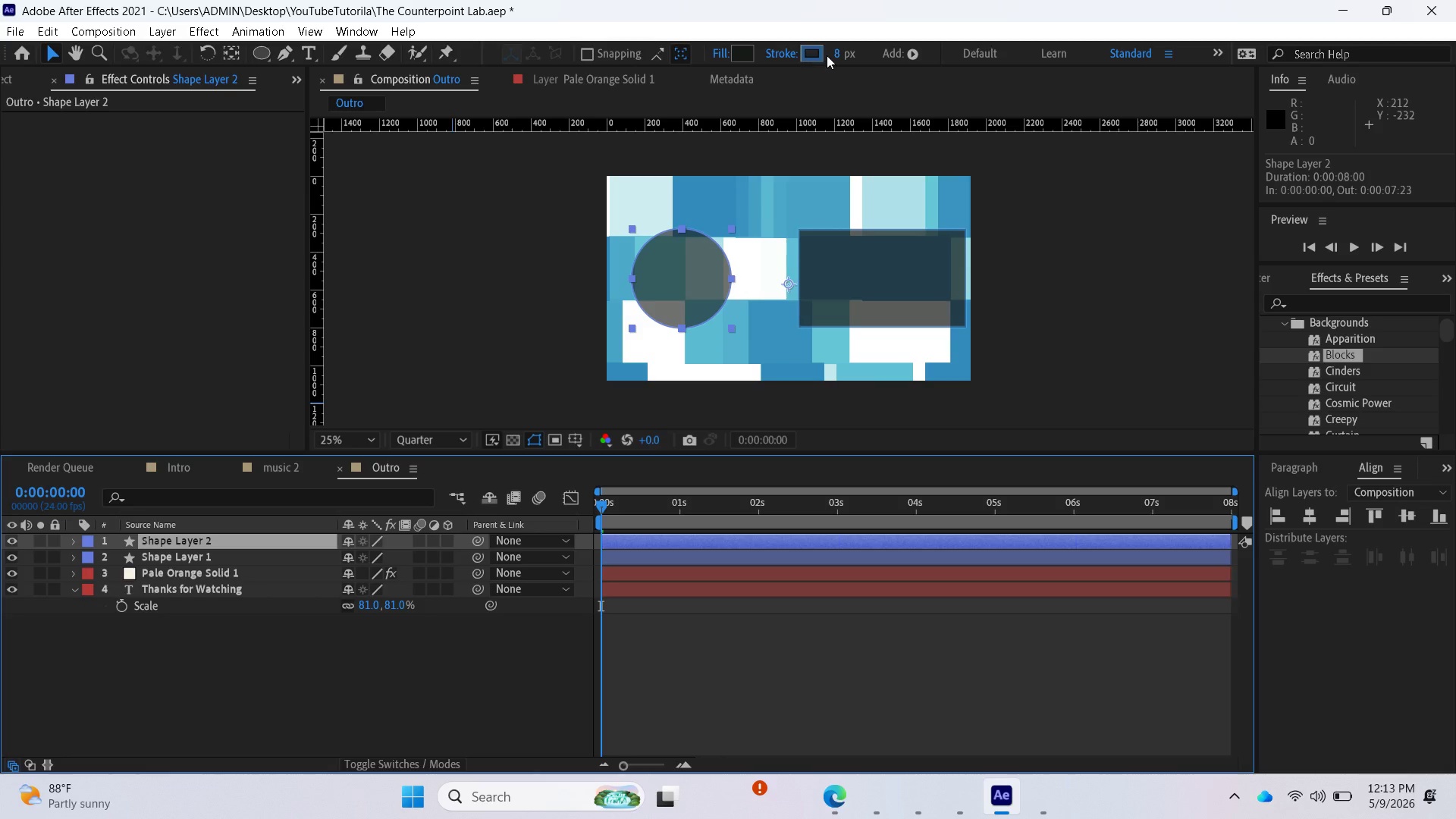 
left_click([844, 54])
 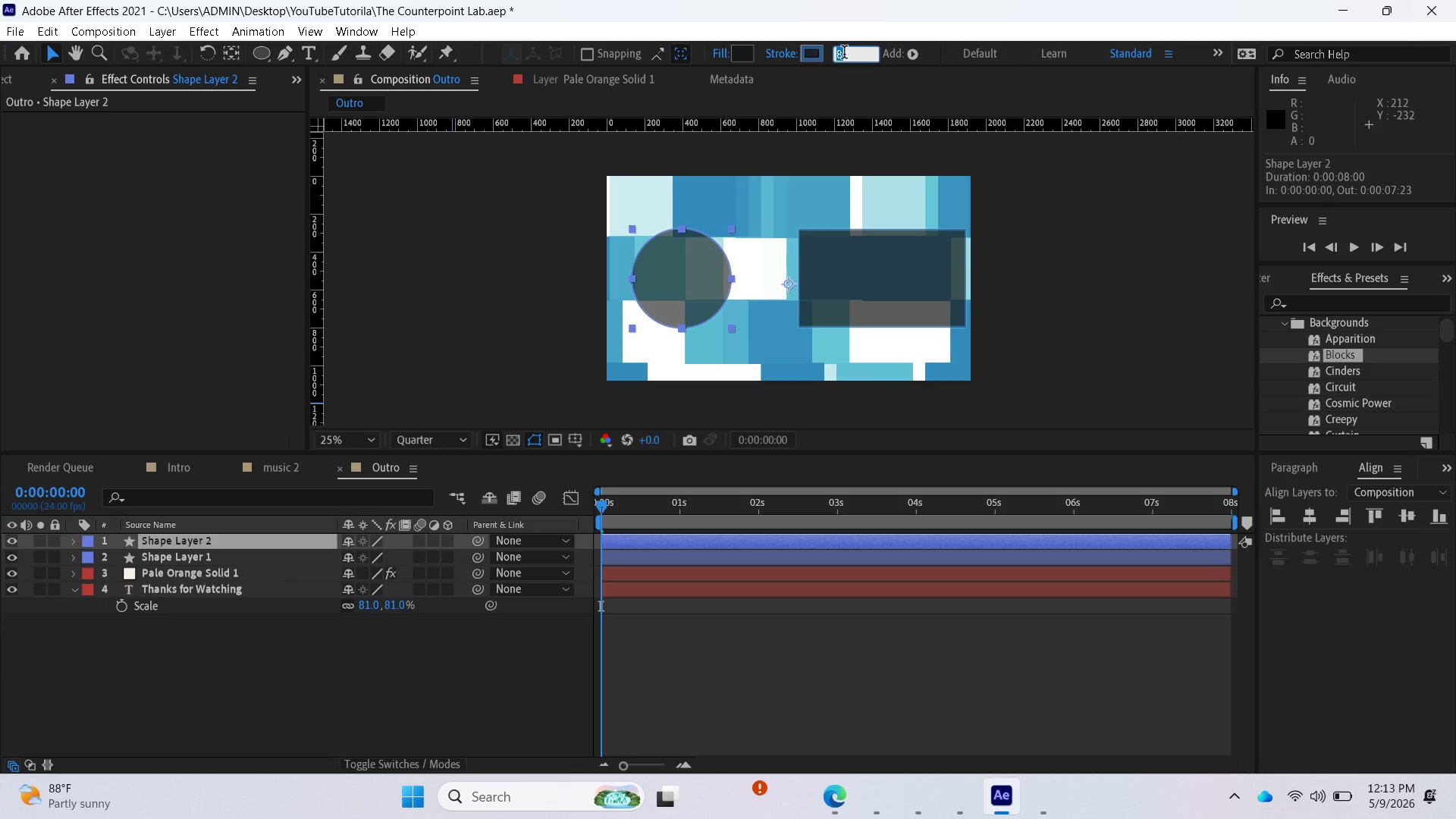 
type(10)
 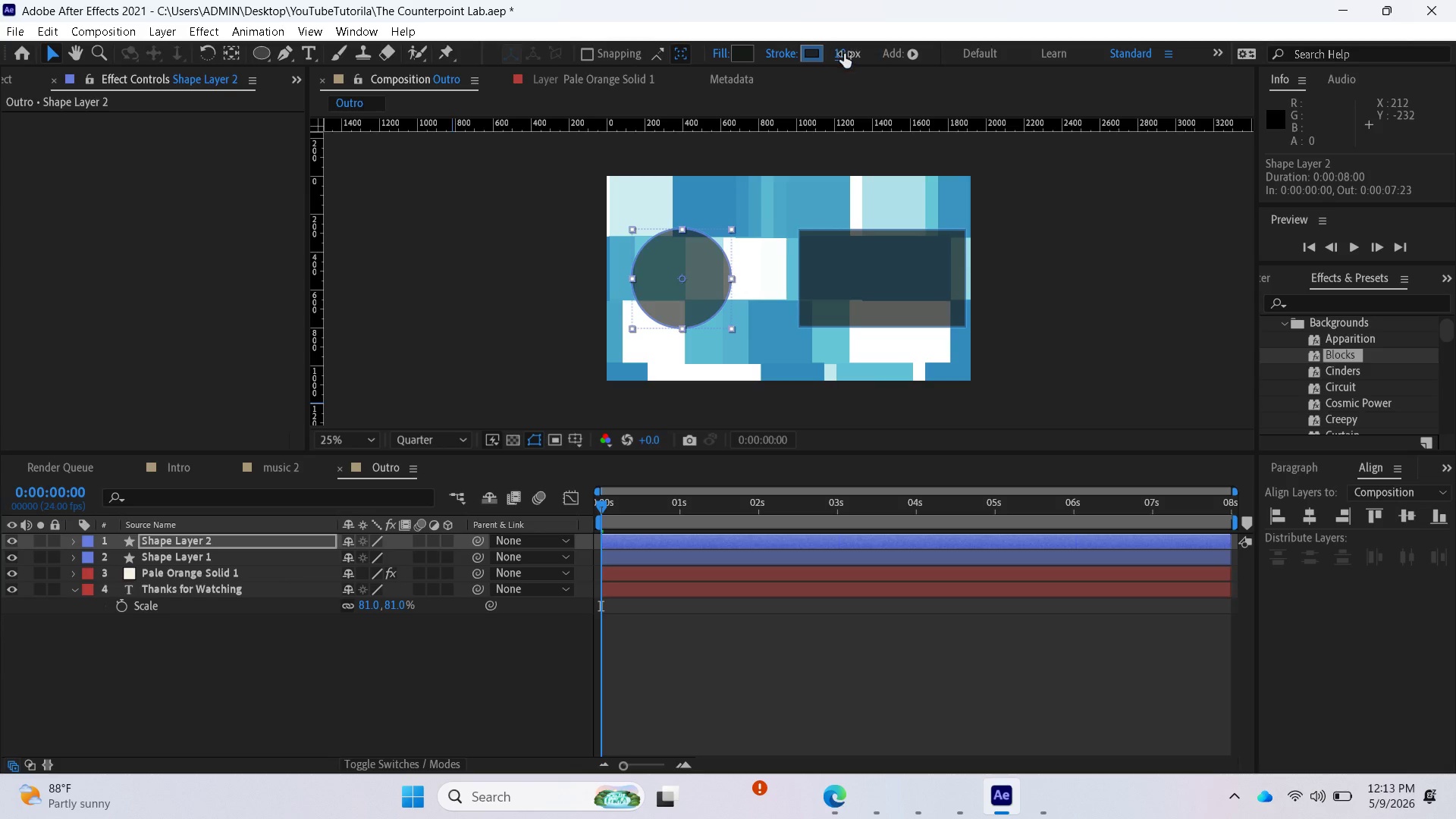 
key(Enter)
 